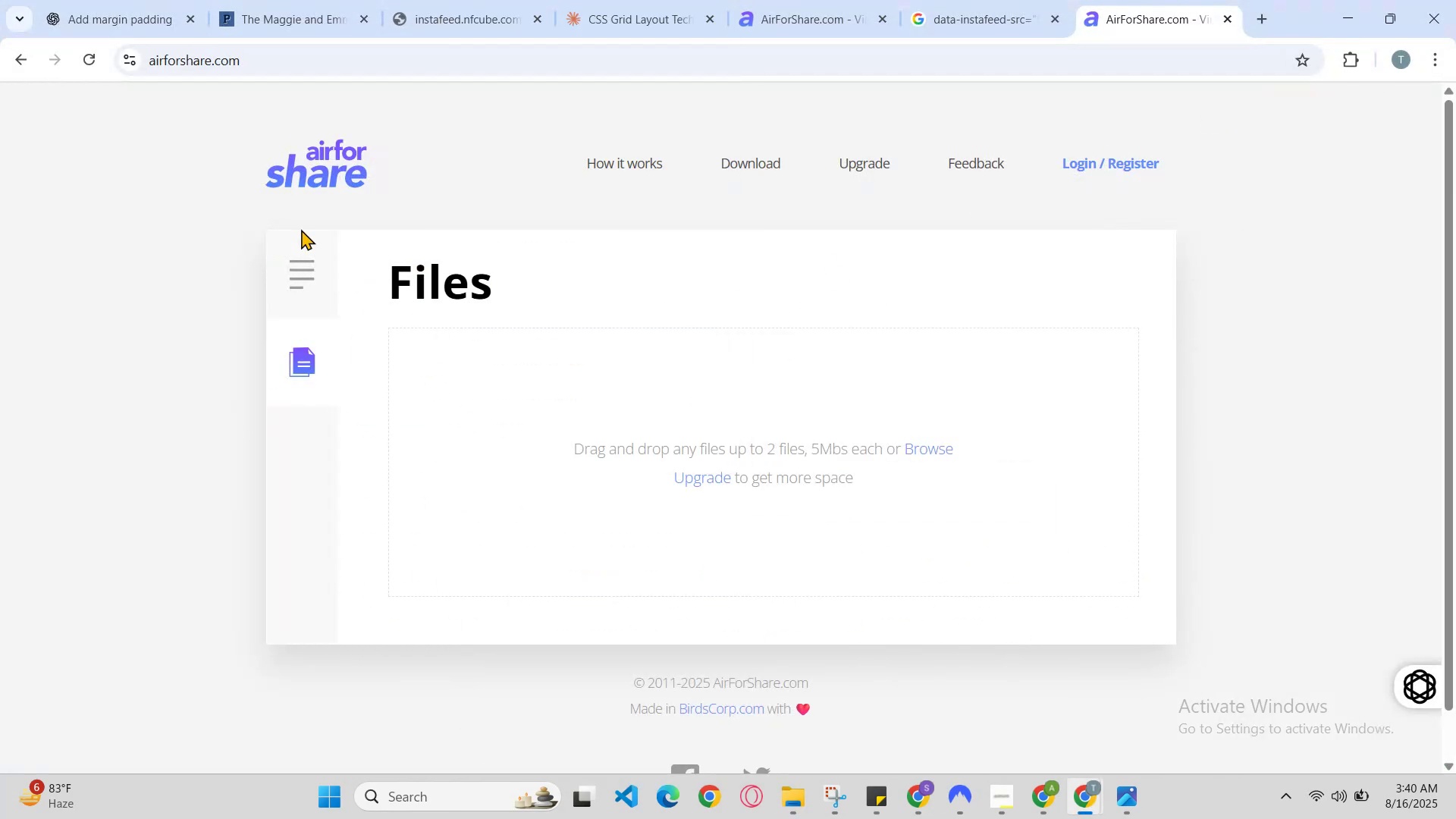 
left_click_drag(start_coordinate=[290, 278], to_coordinate=[294, 277])
 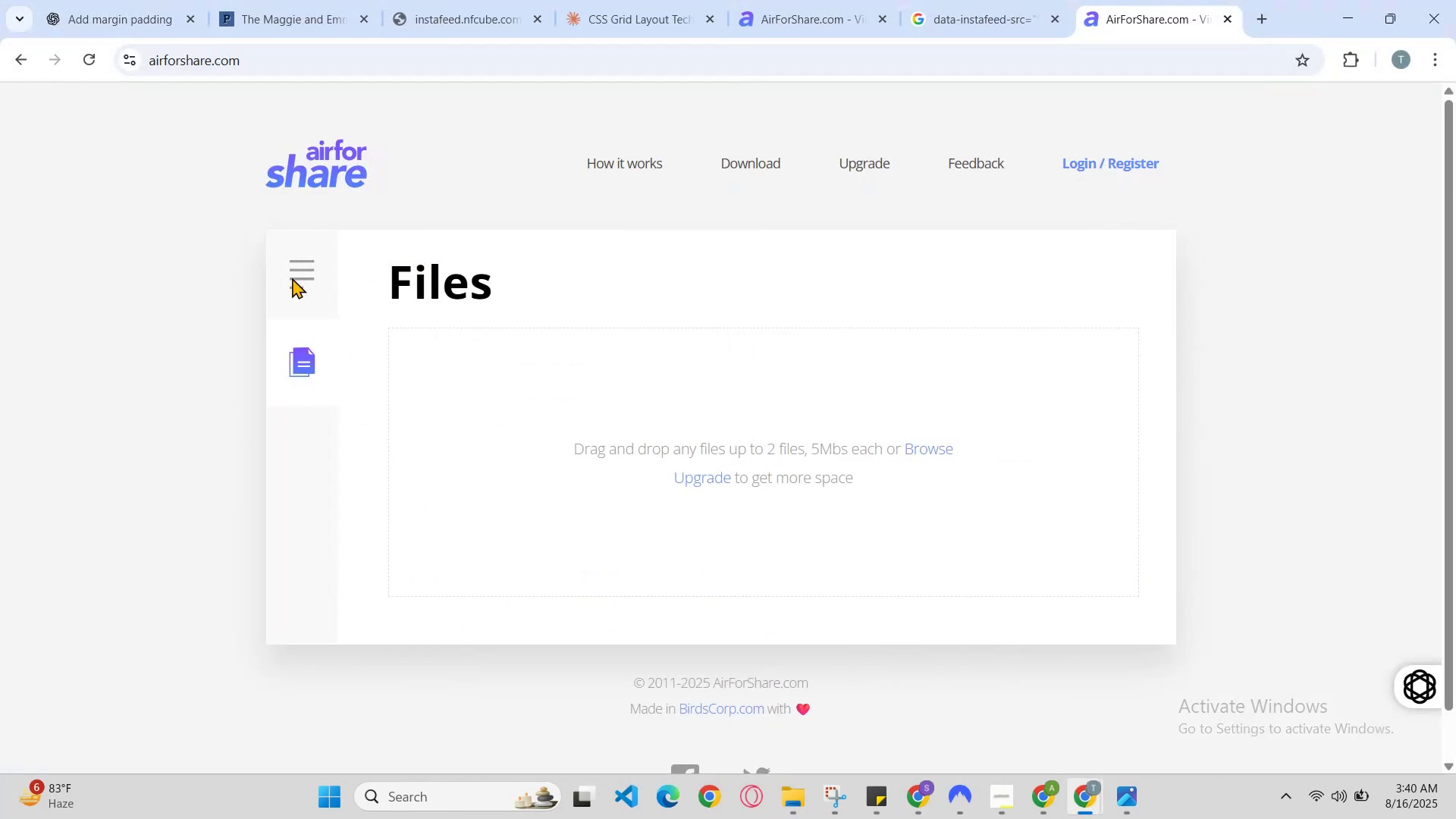 
double_click([294, 277])
 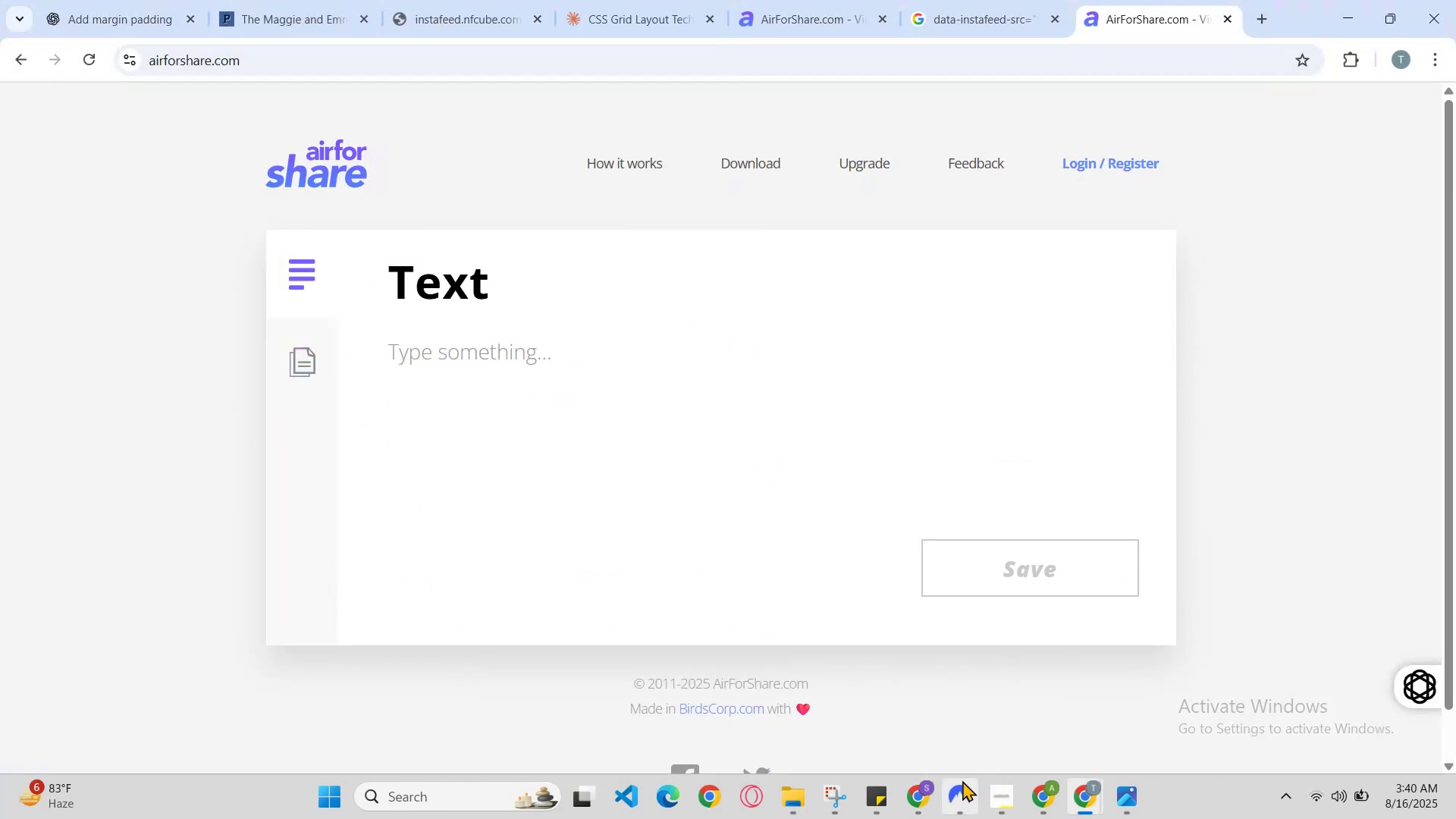 
left_click([918, 789])
 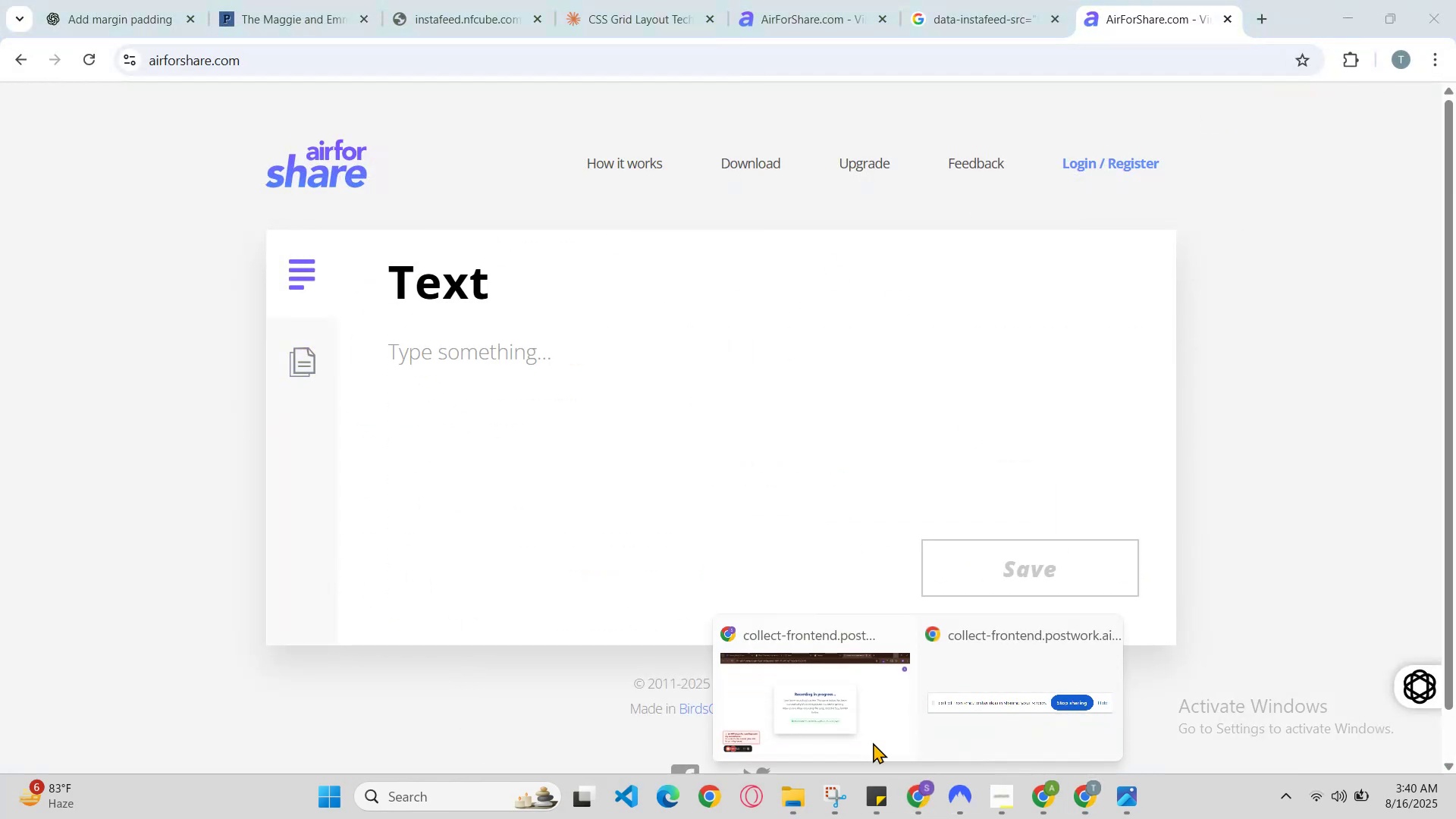 
left_click([862, 718])
 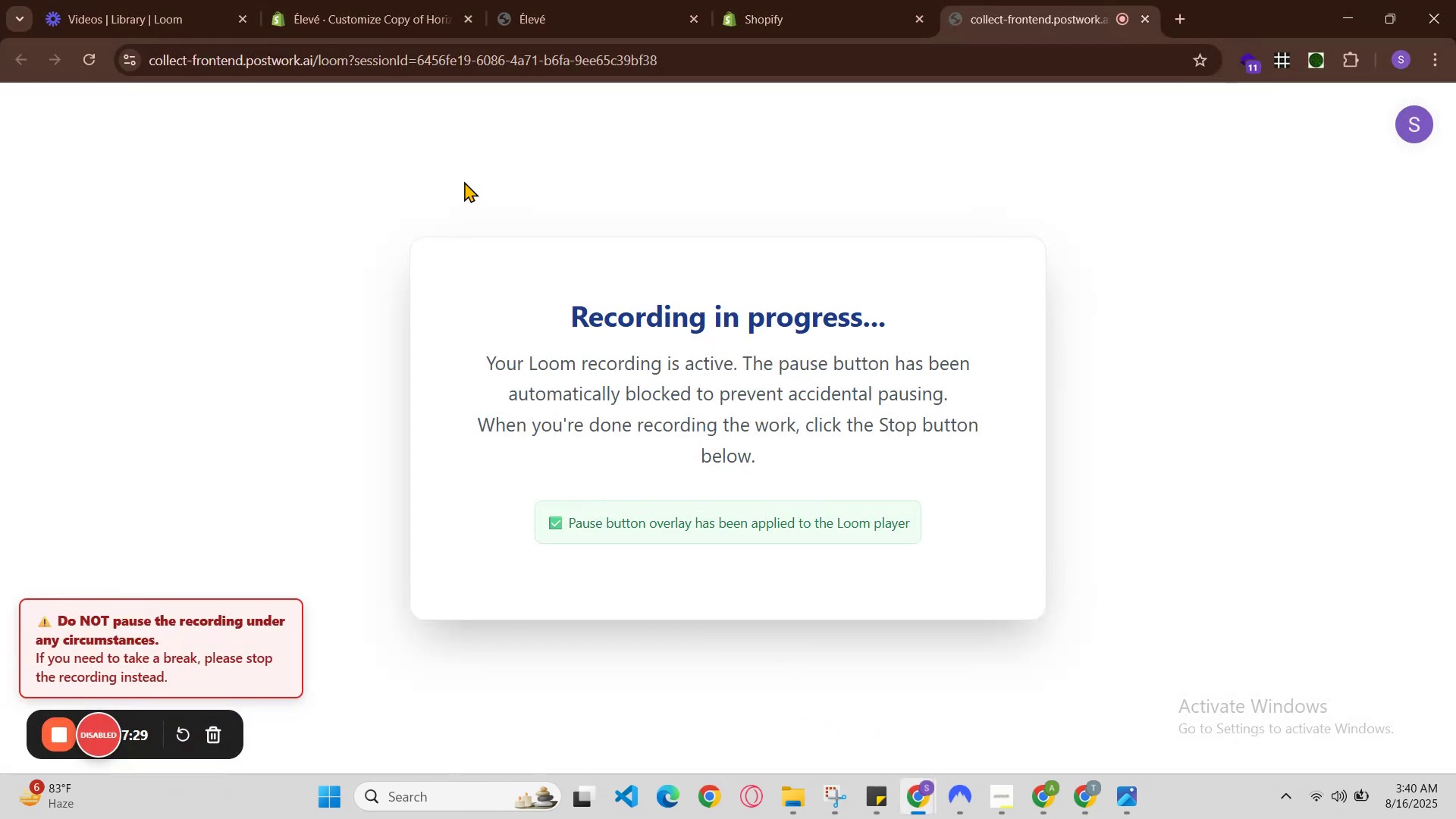 
left_click([423, 0])
 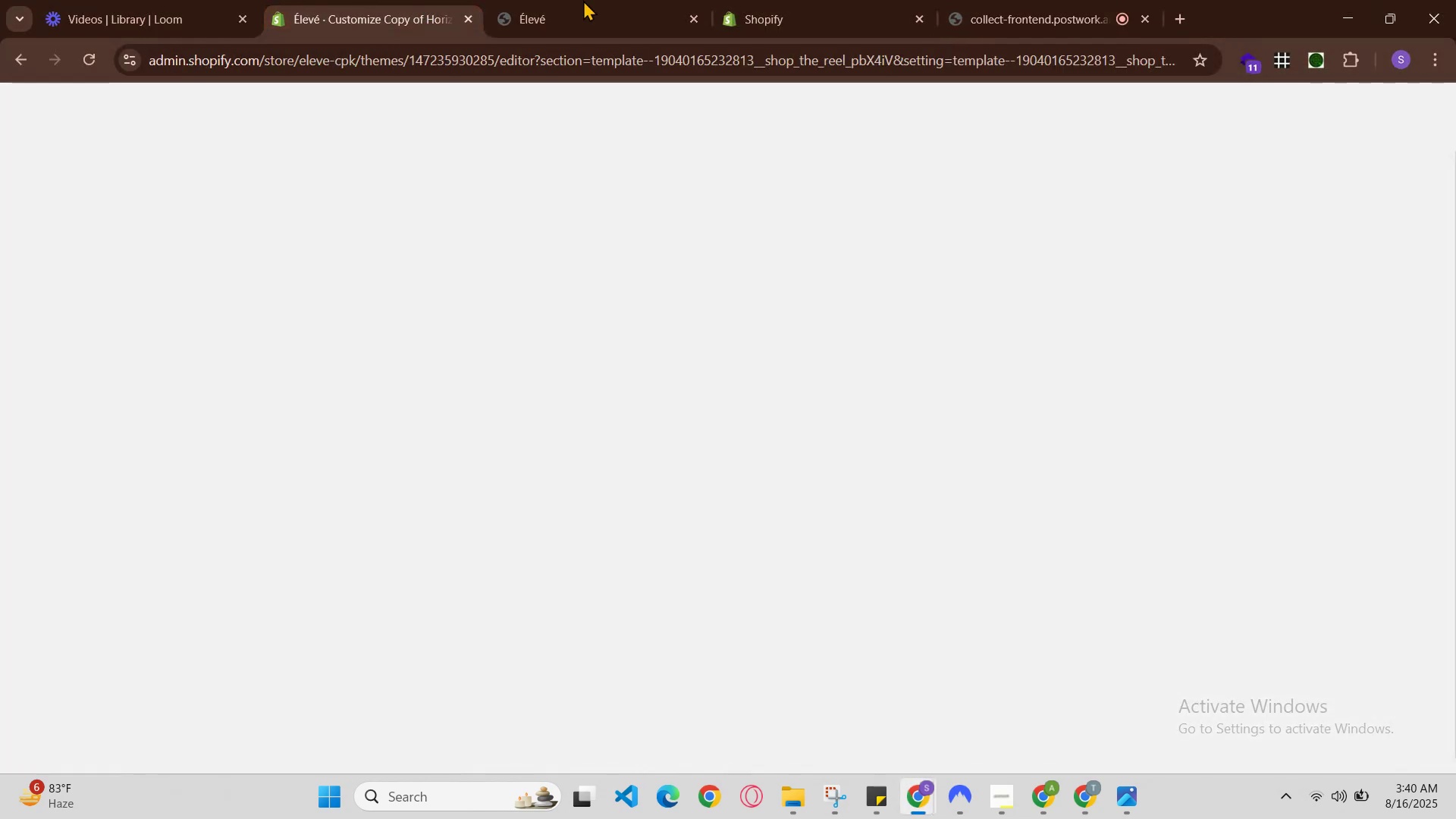 
left_click([601, 0])
 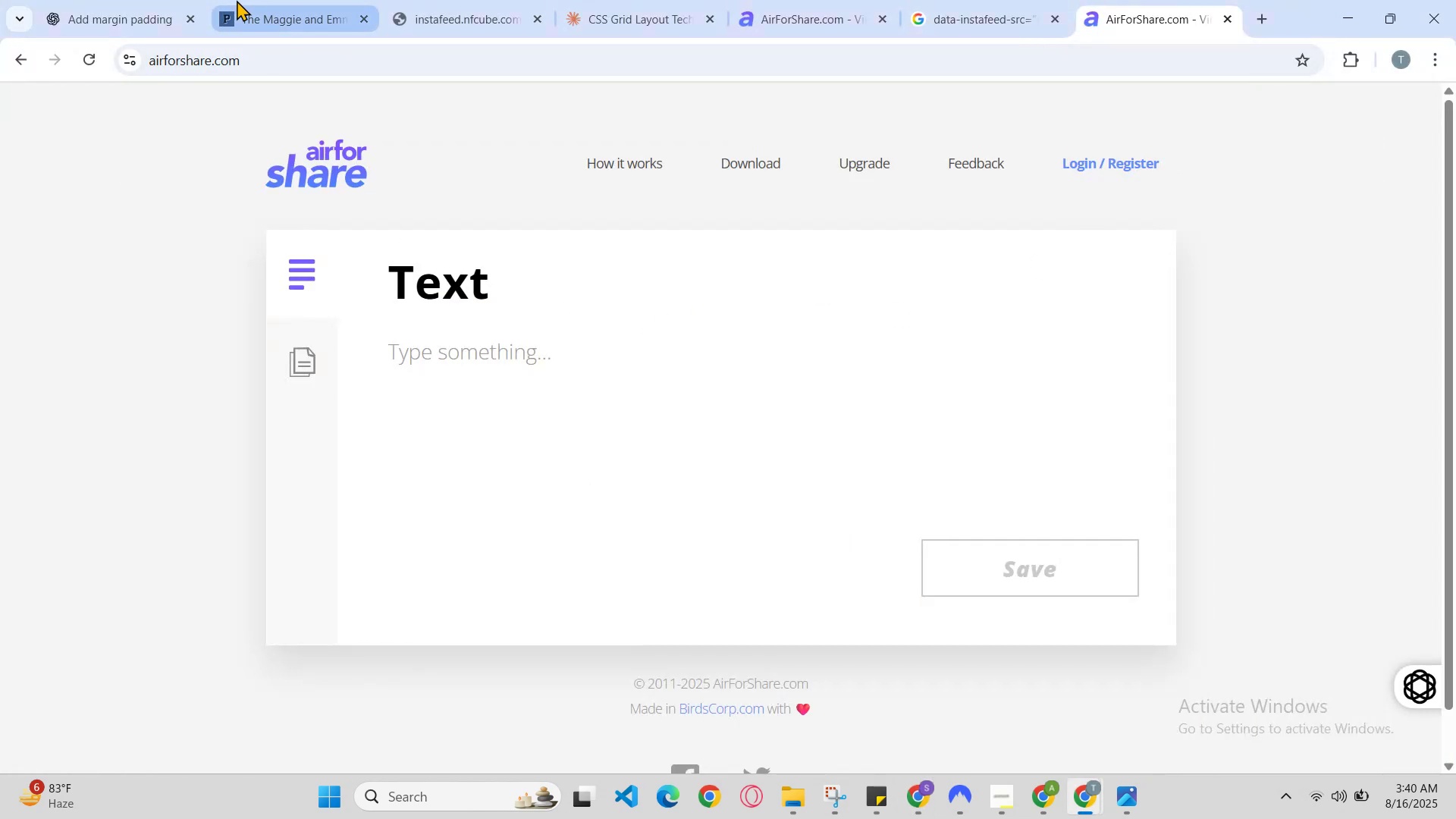 
left_click([123, 0])
 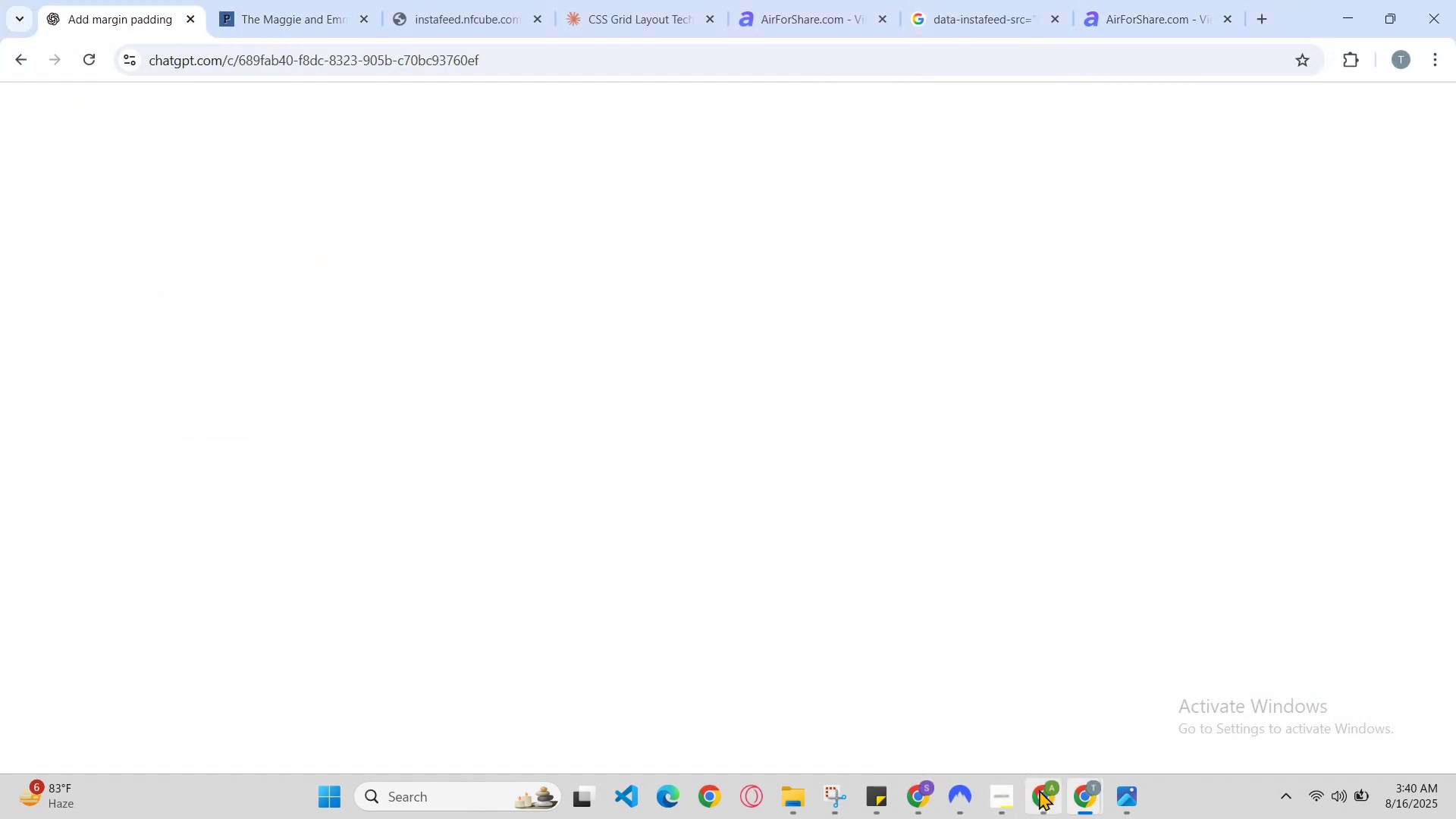 
left_click([1090, 798])
 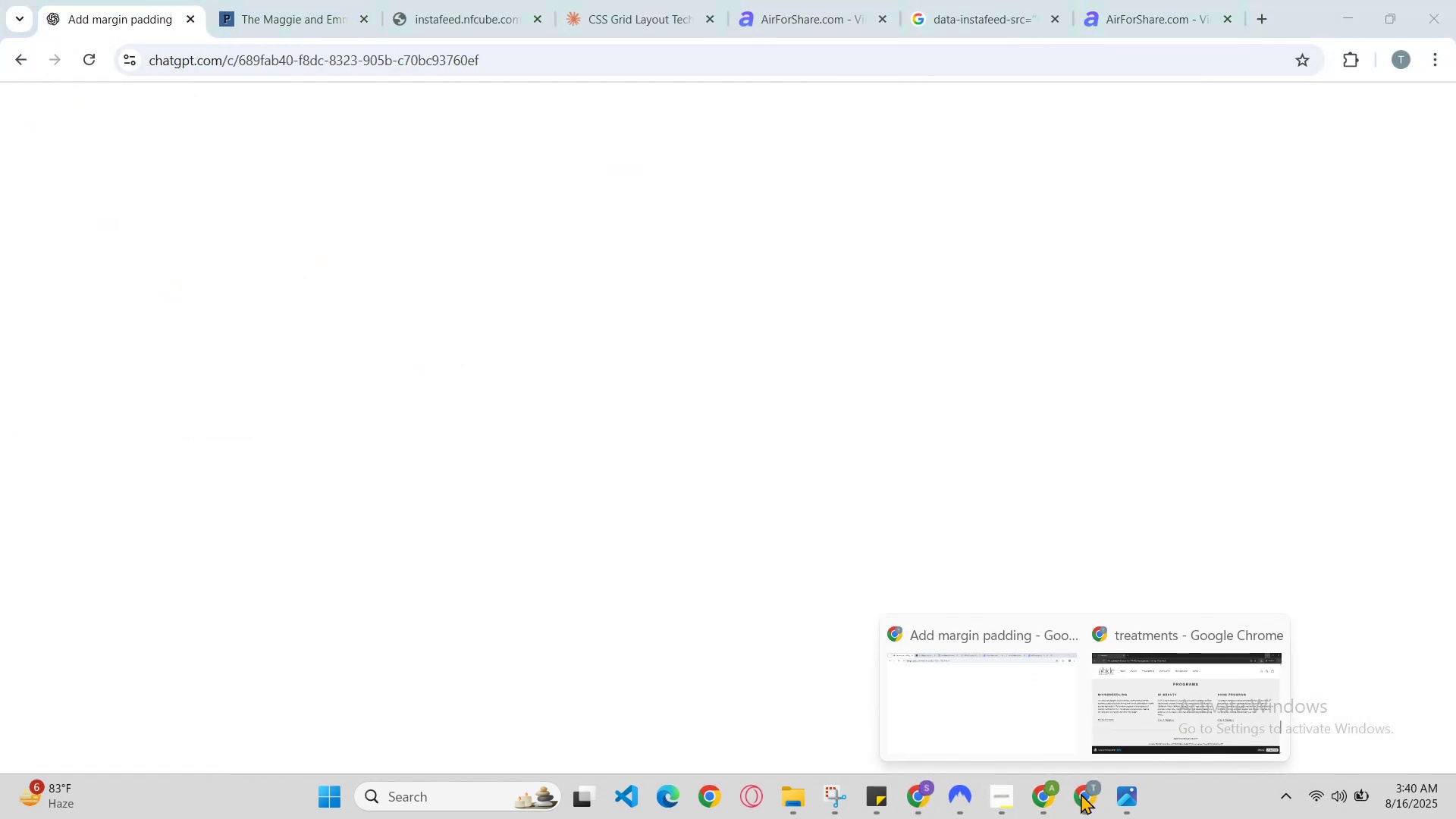 
left_click([1008, 699])
 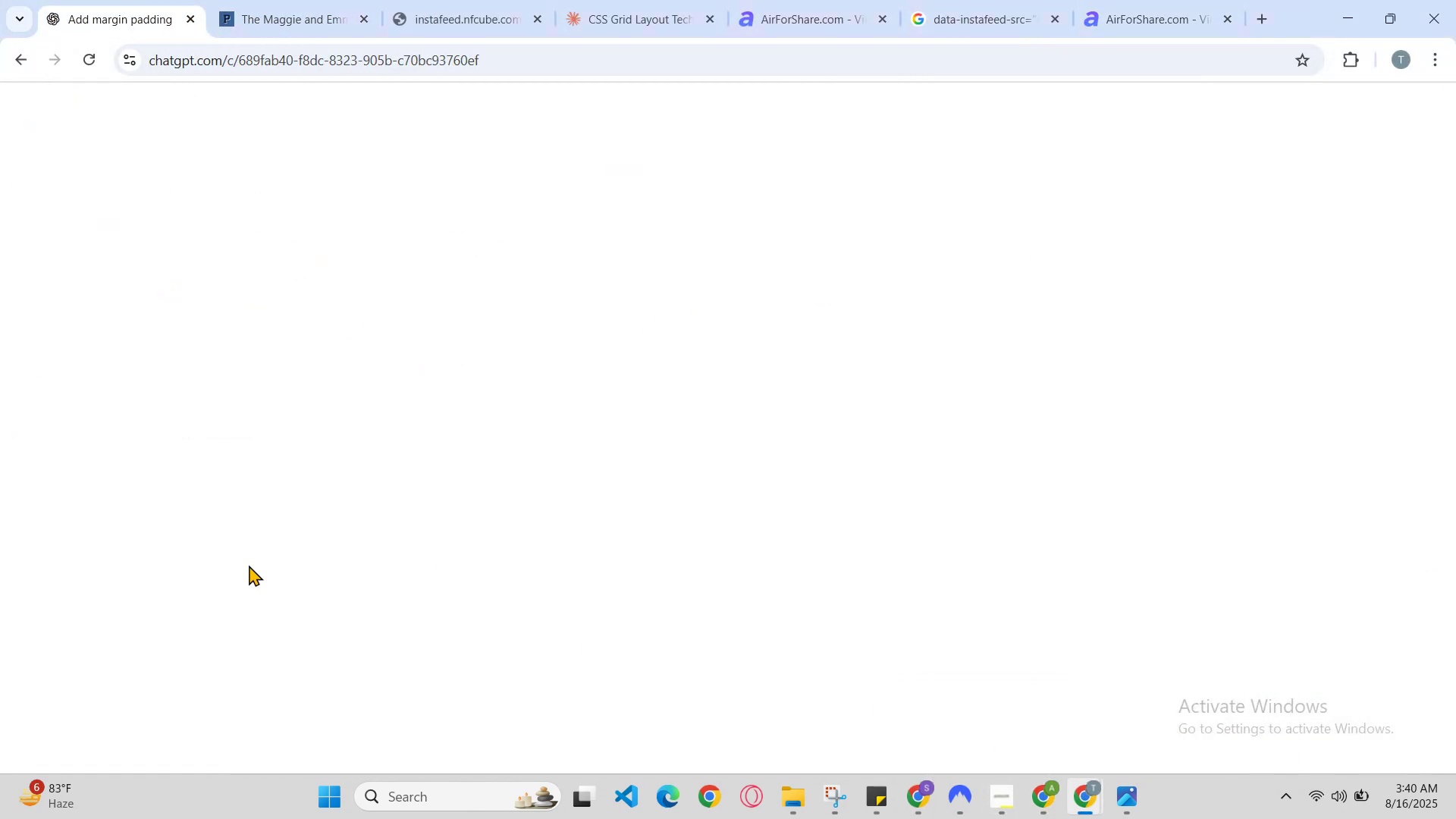 
scroll: coordinate [360, 457], scroll_direction: down, amount: 3.0
 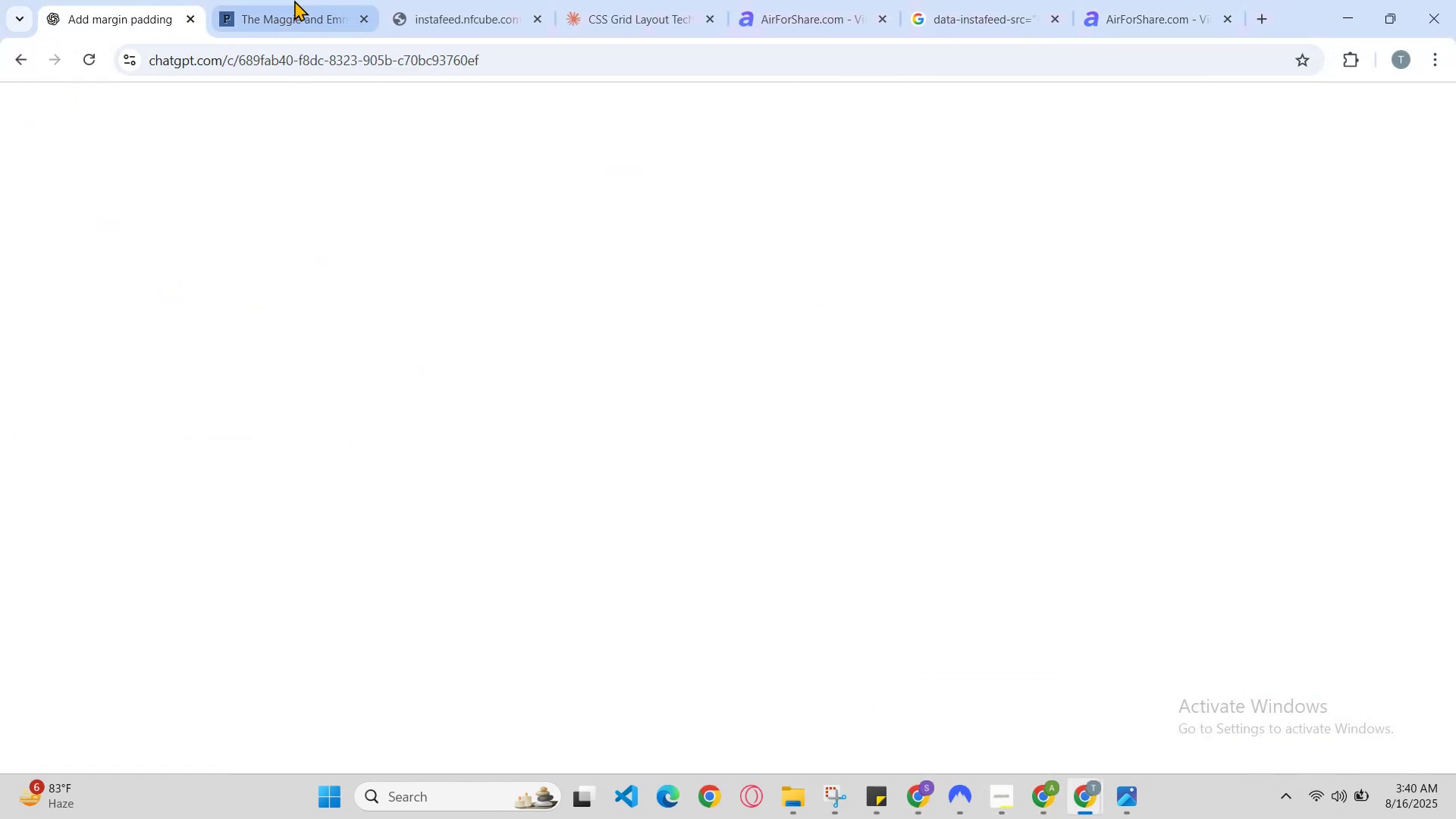 
left_click([297, 0])
 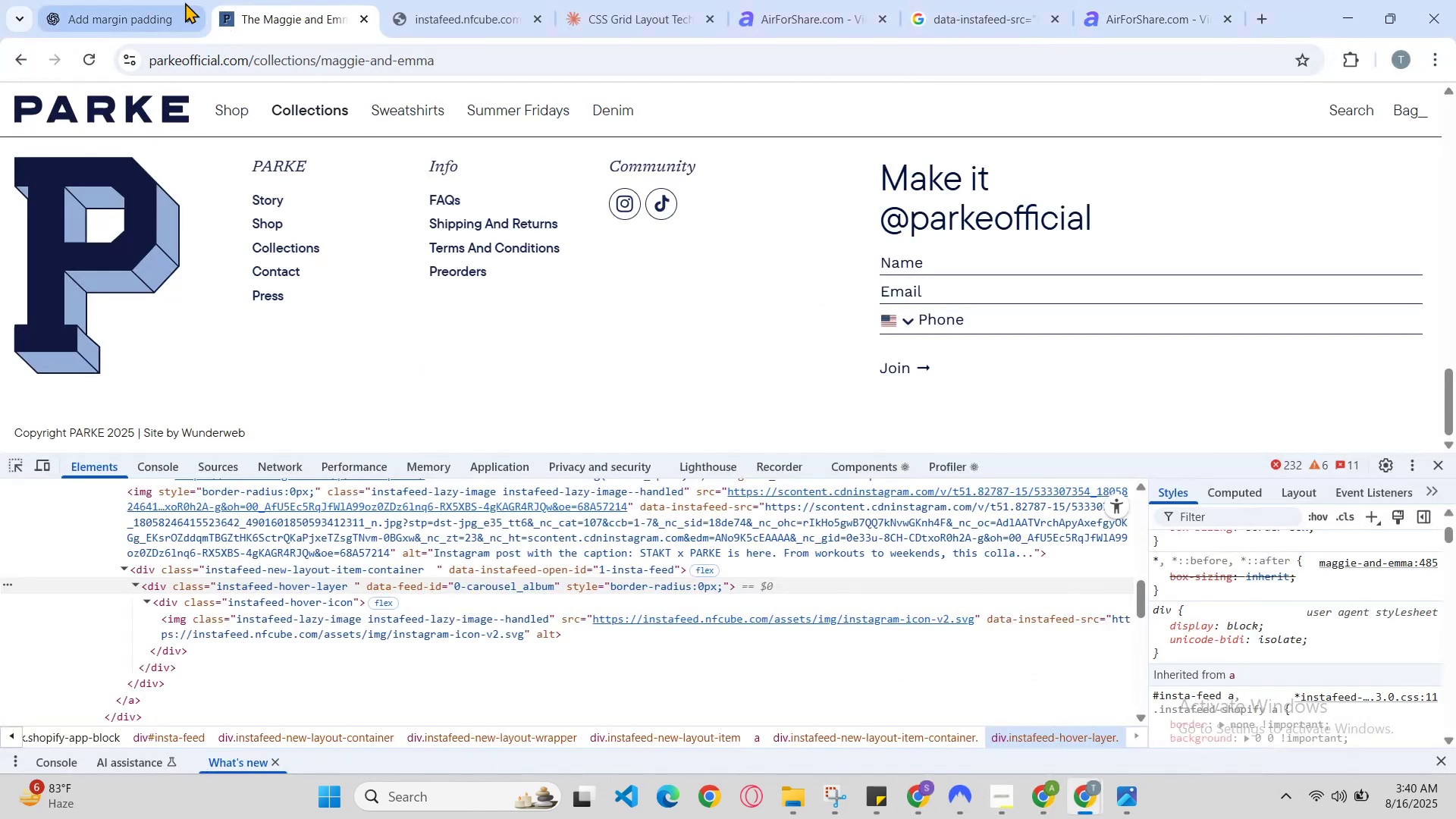 
left_click([177, 0])
 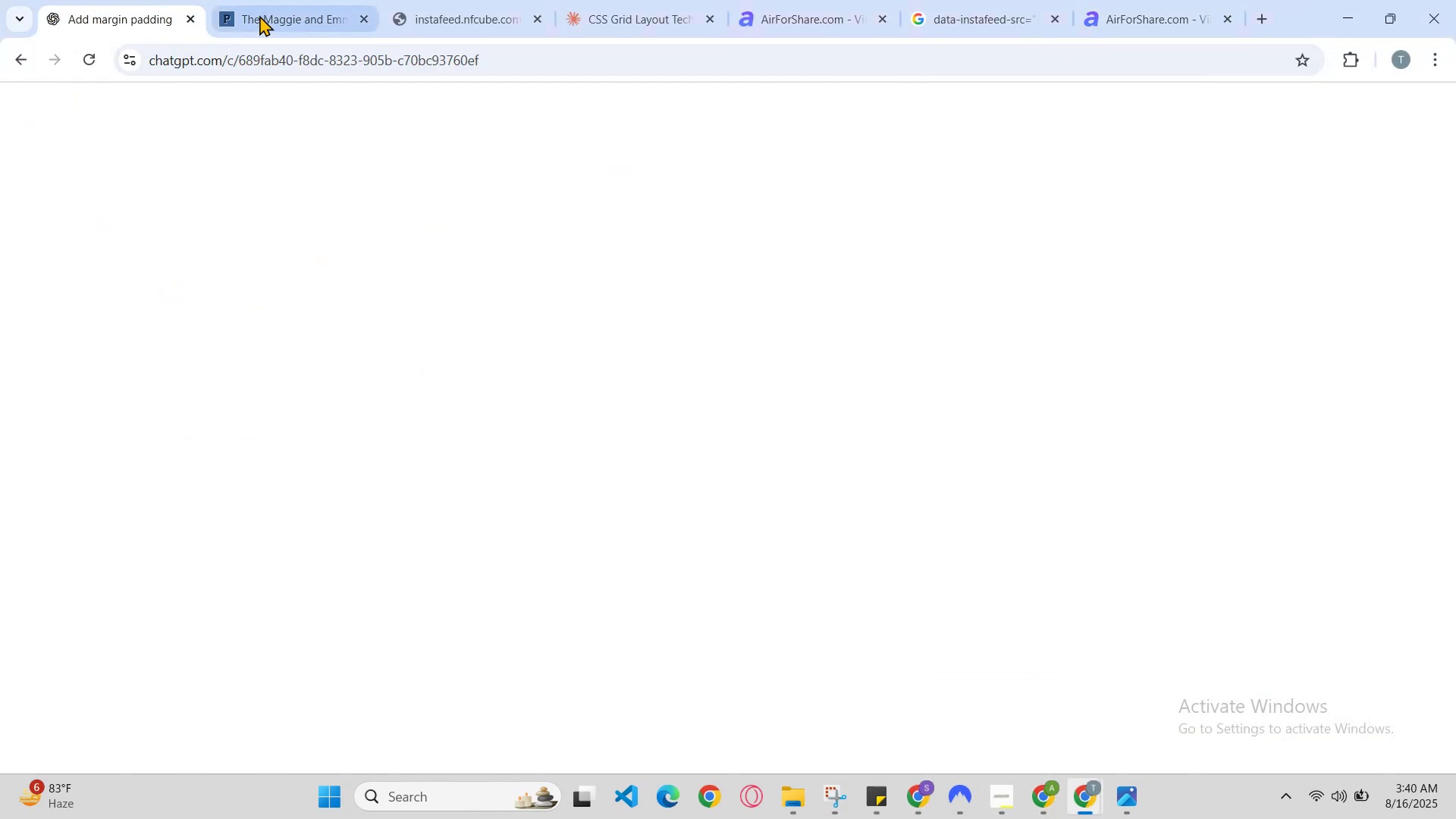 
left_click([265, 8])
 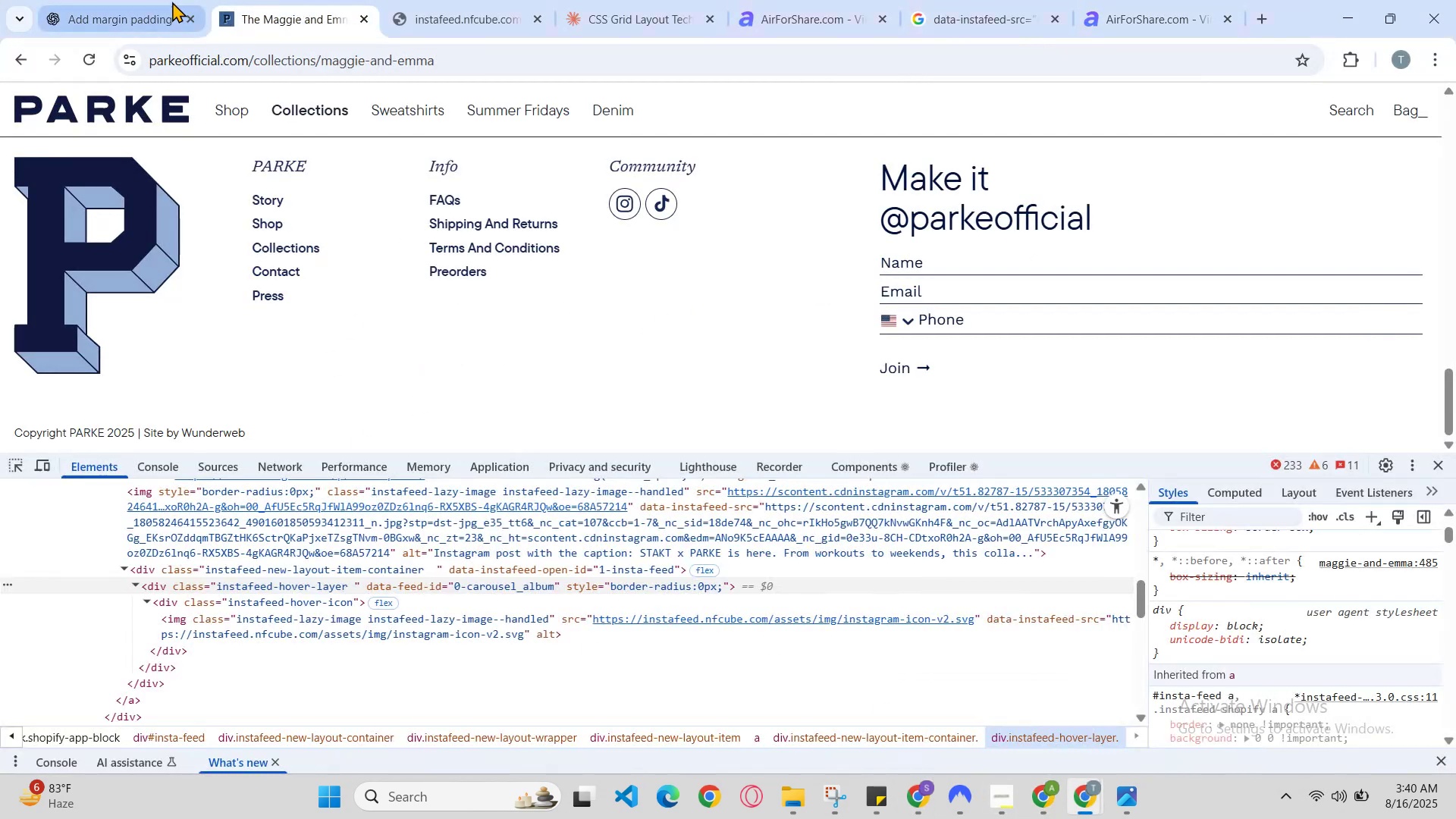 
left_click([170, 1])
 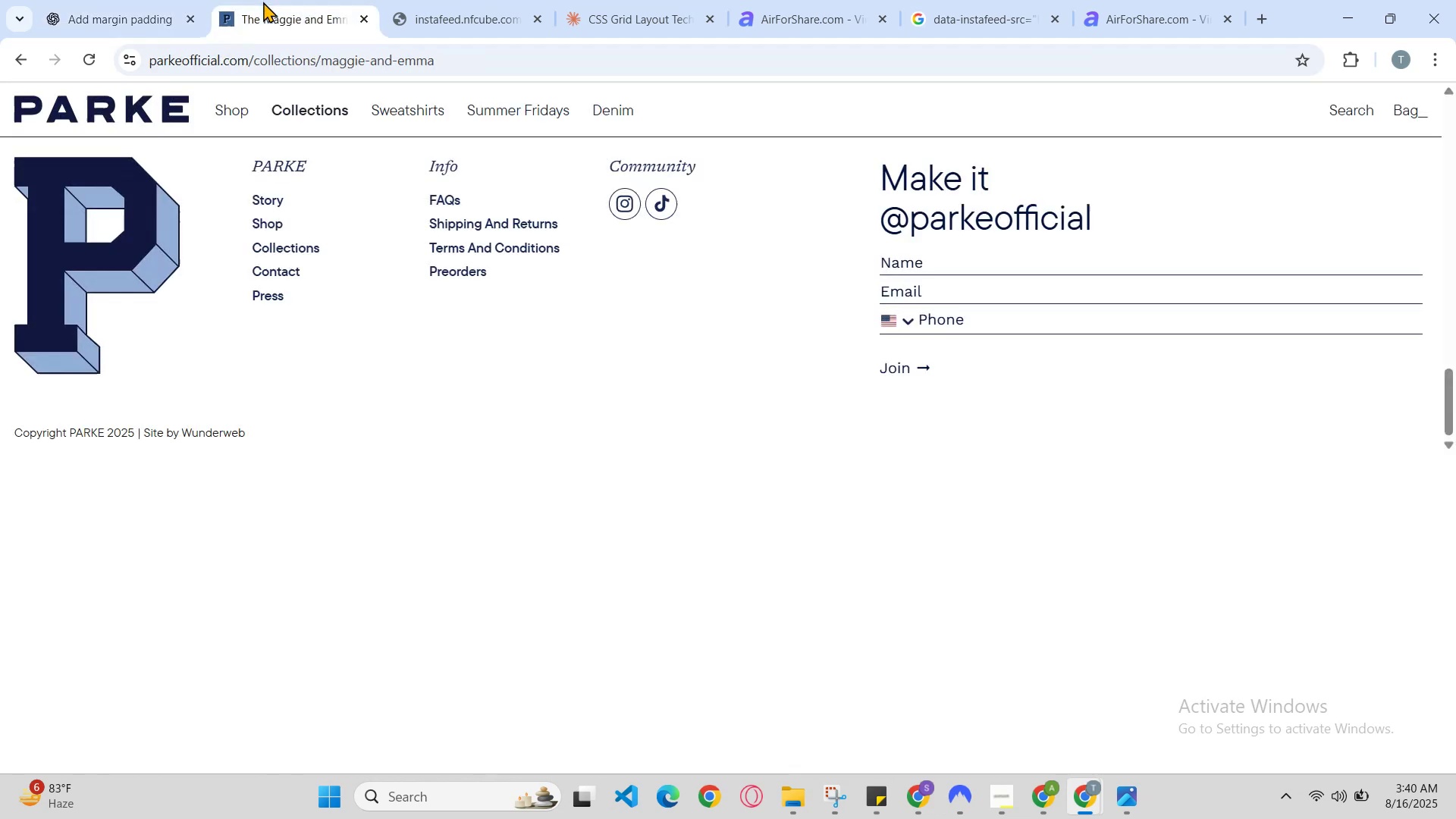 
left_click_drag(start_coordinate=[466, 0], to_coordinate=[462, 2])
 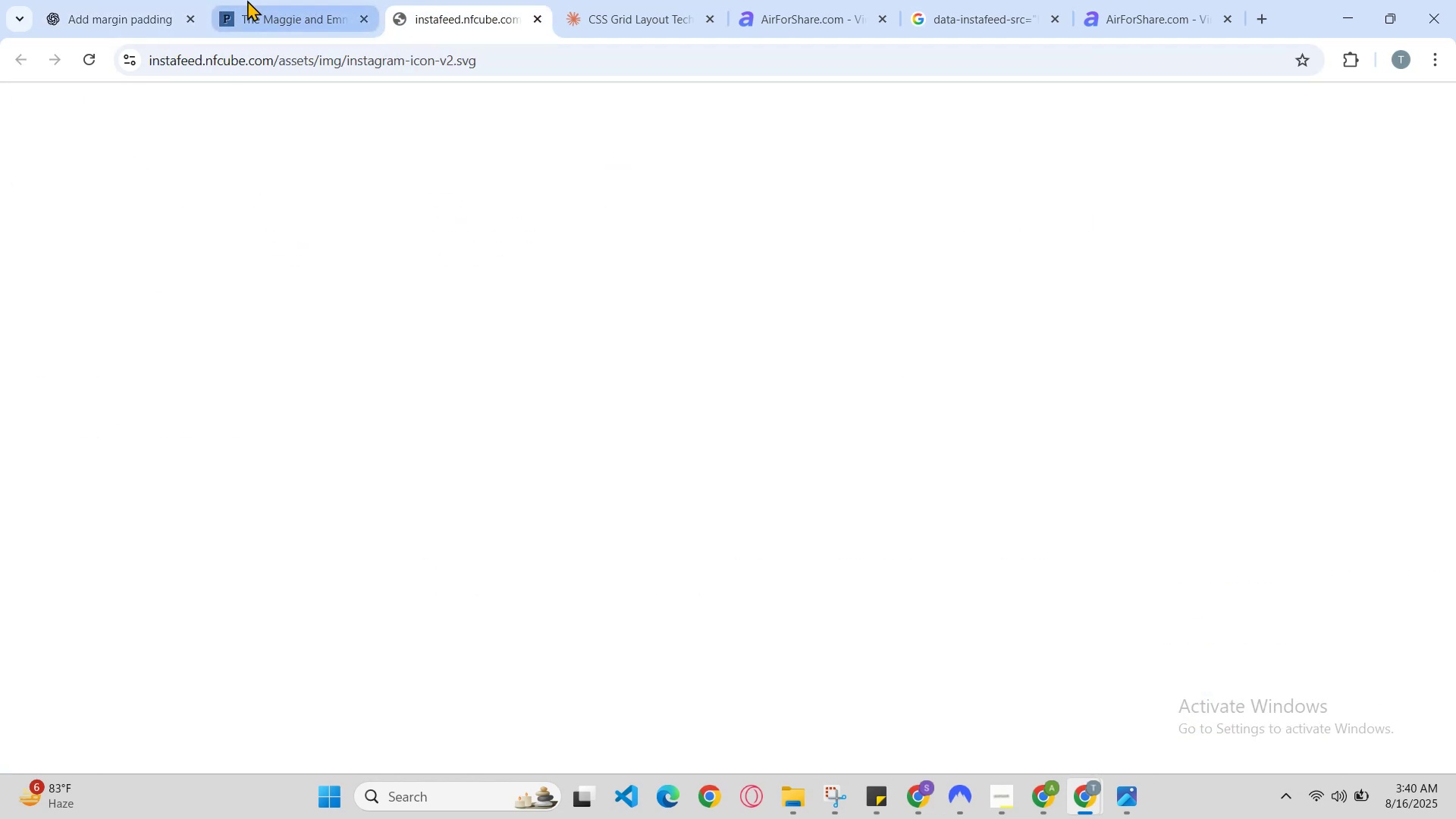 
left_click([204, 0])
 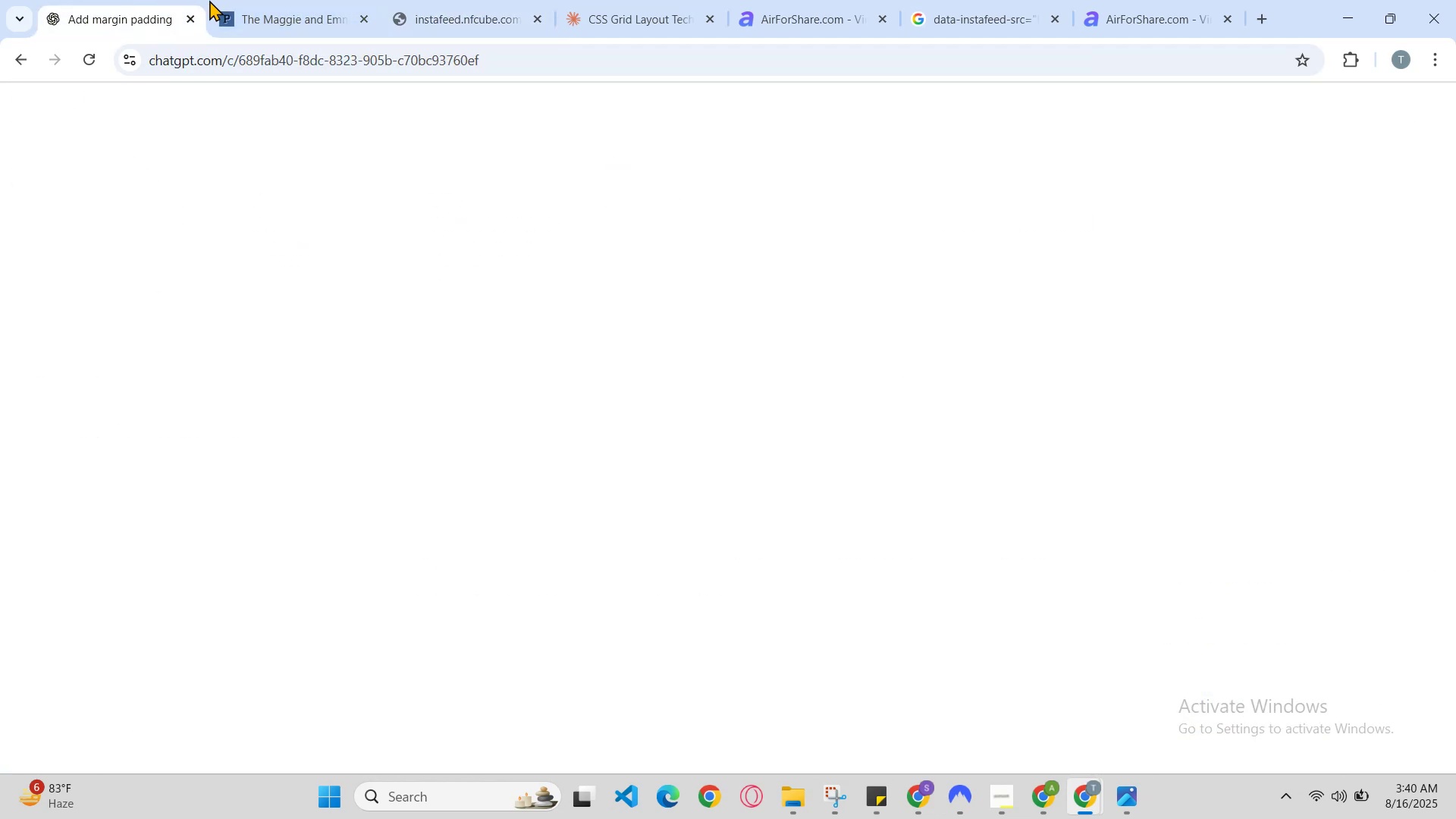 
left_click([257, 0])
 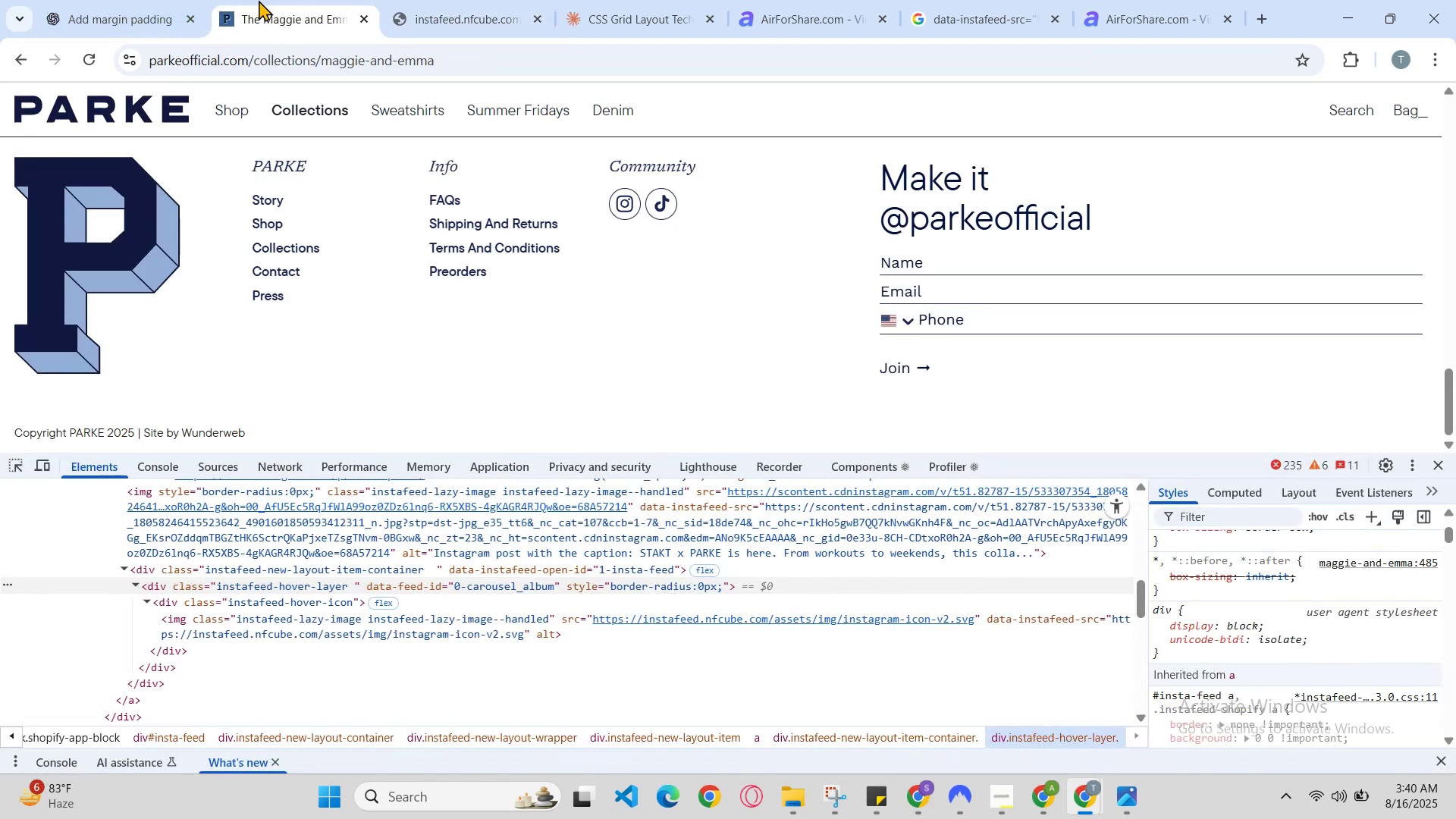 
left_click([470, 3])
 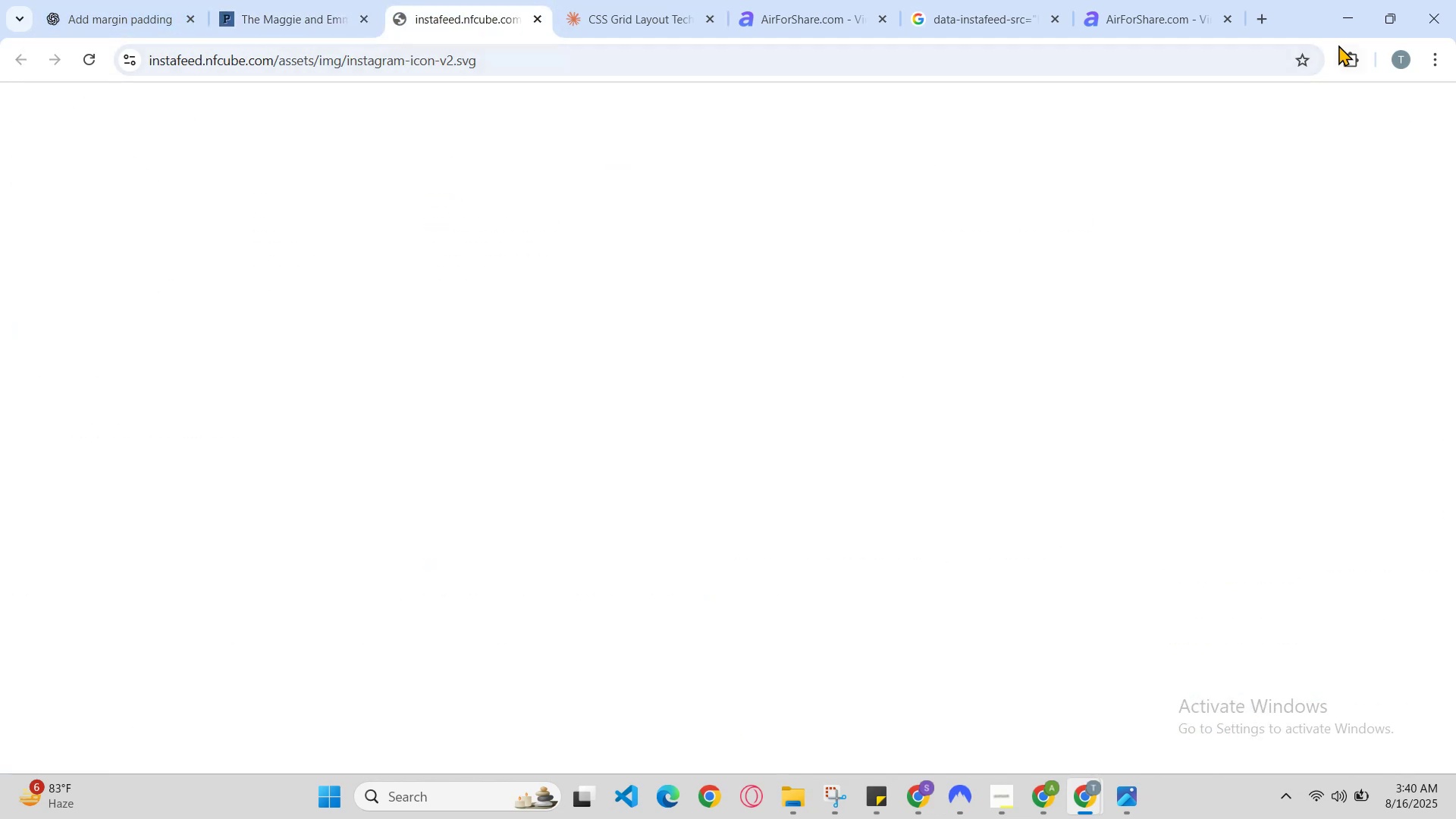 
left_click([1345, 3])
 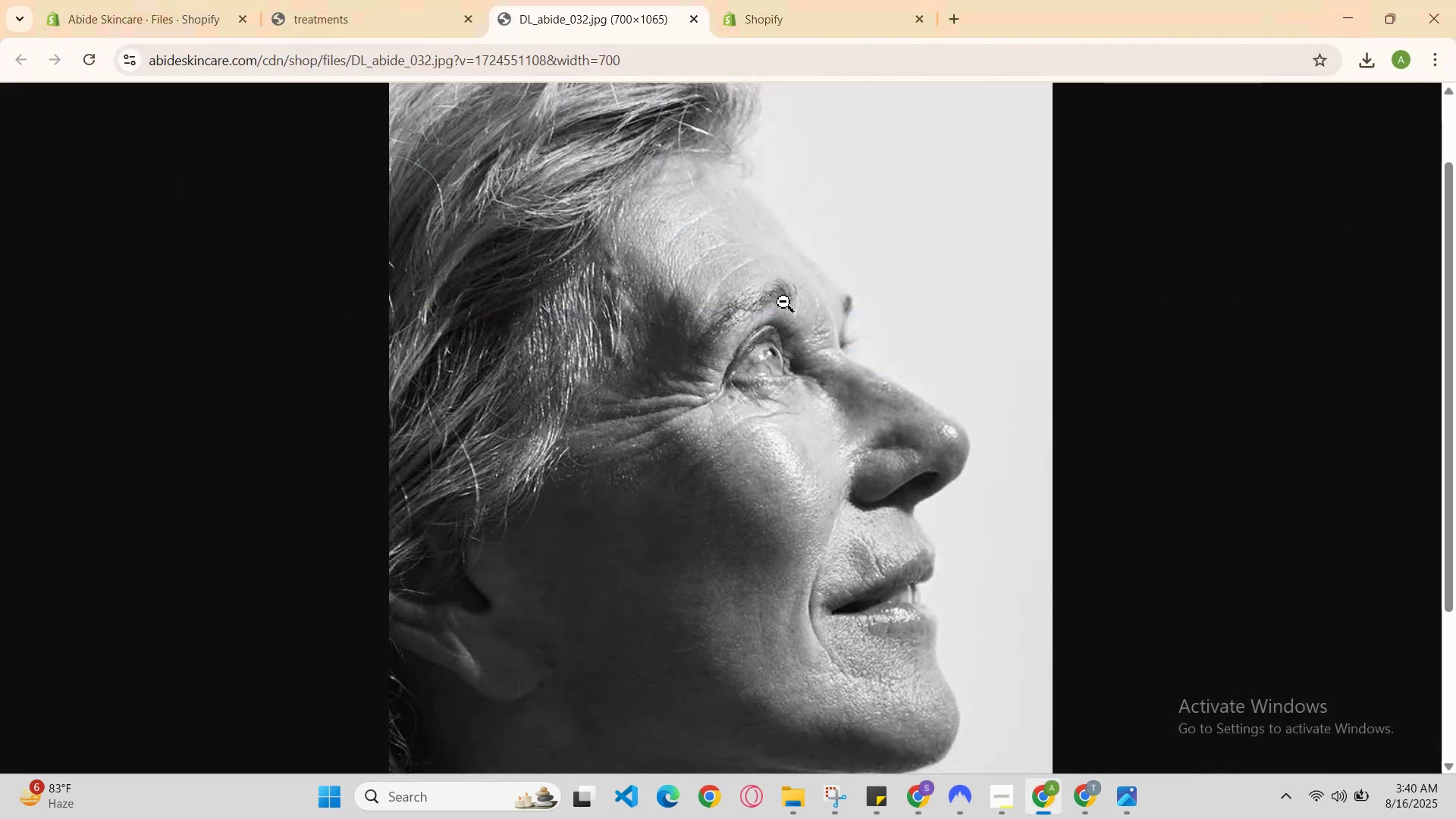 
scroll: coordinate [647, 359], scroll_direction: down, amount: 1.0
 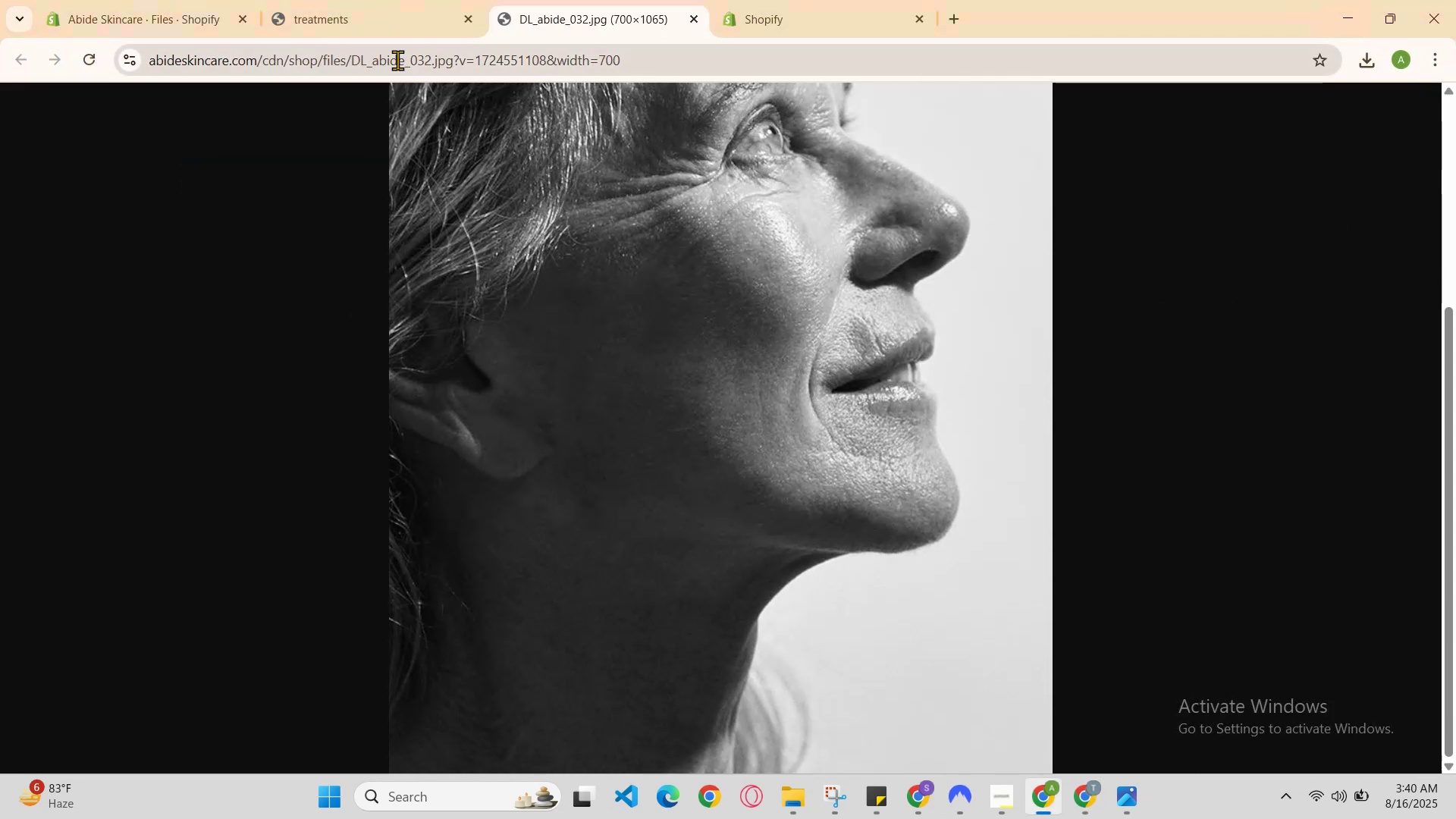 
left_click_drag(start_coordinate=[369, 0], to_coordinate=[363, 2])
 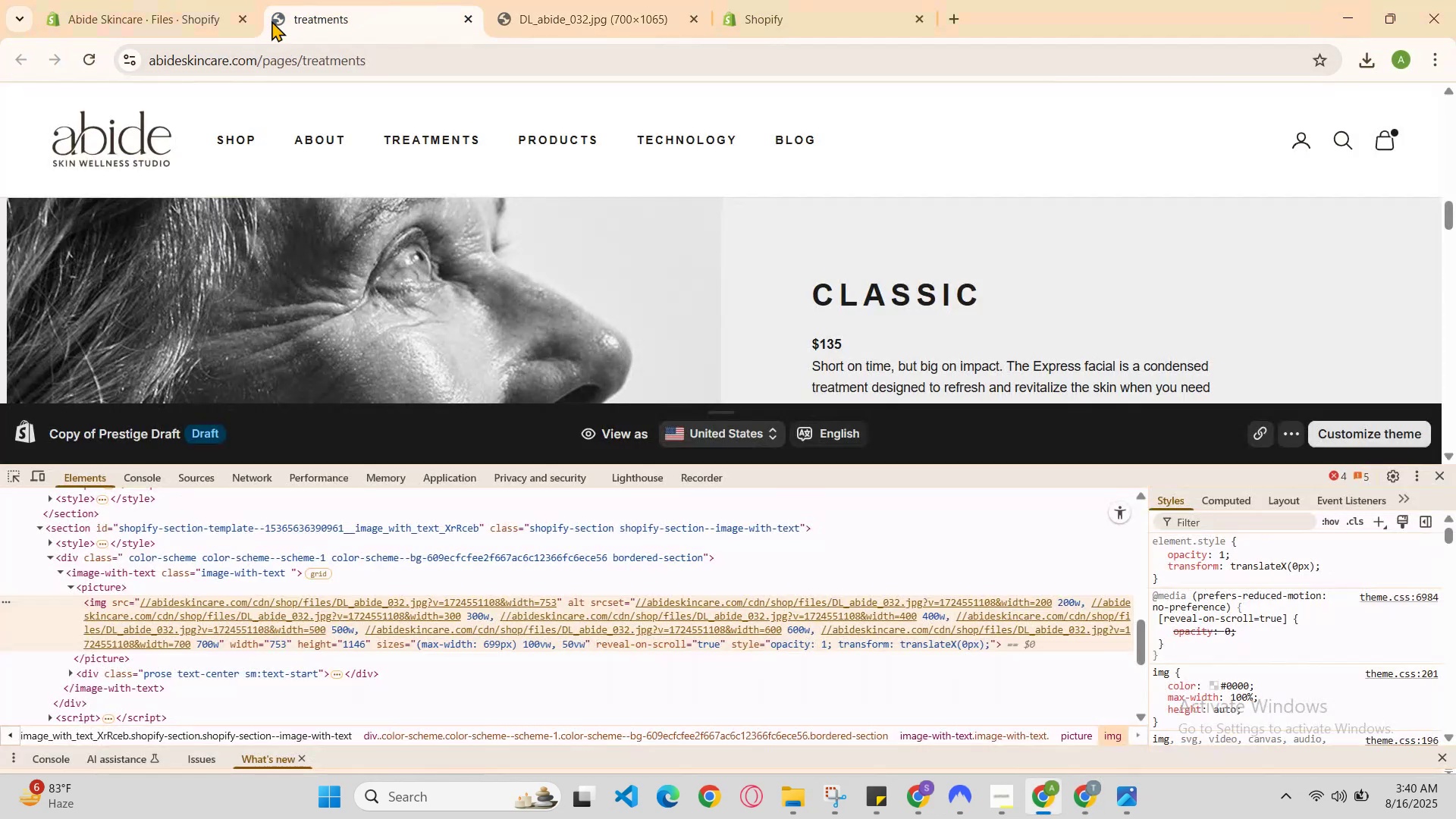 
mouse_move([185, 8])
 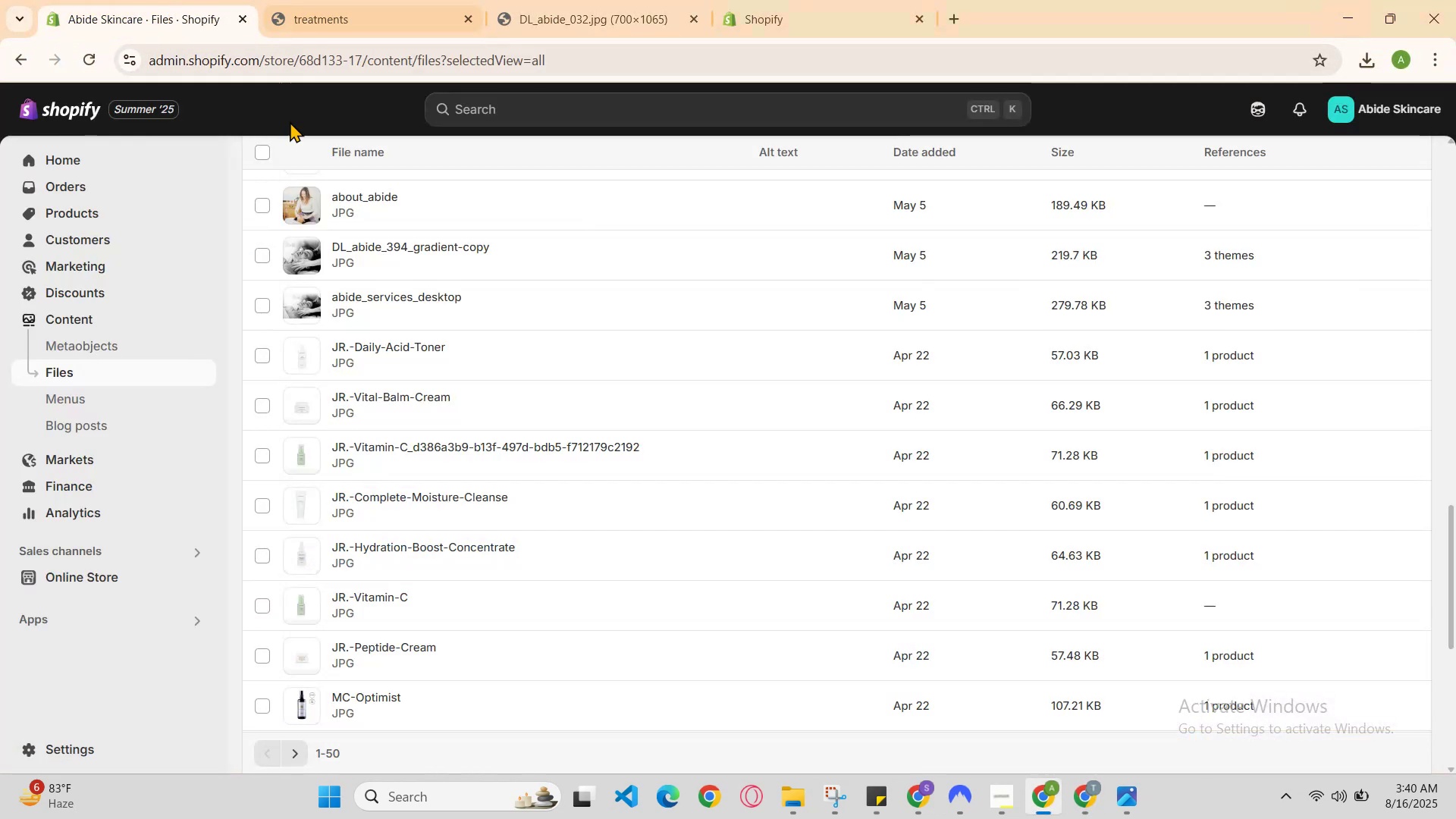 
scroll: coordinate [246, 313], scroll_direction: up, amount: 4.0
 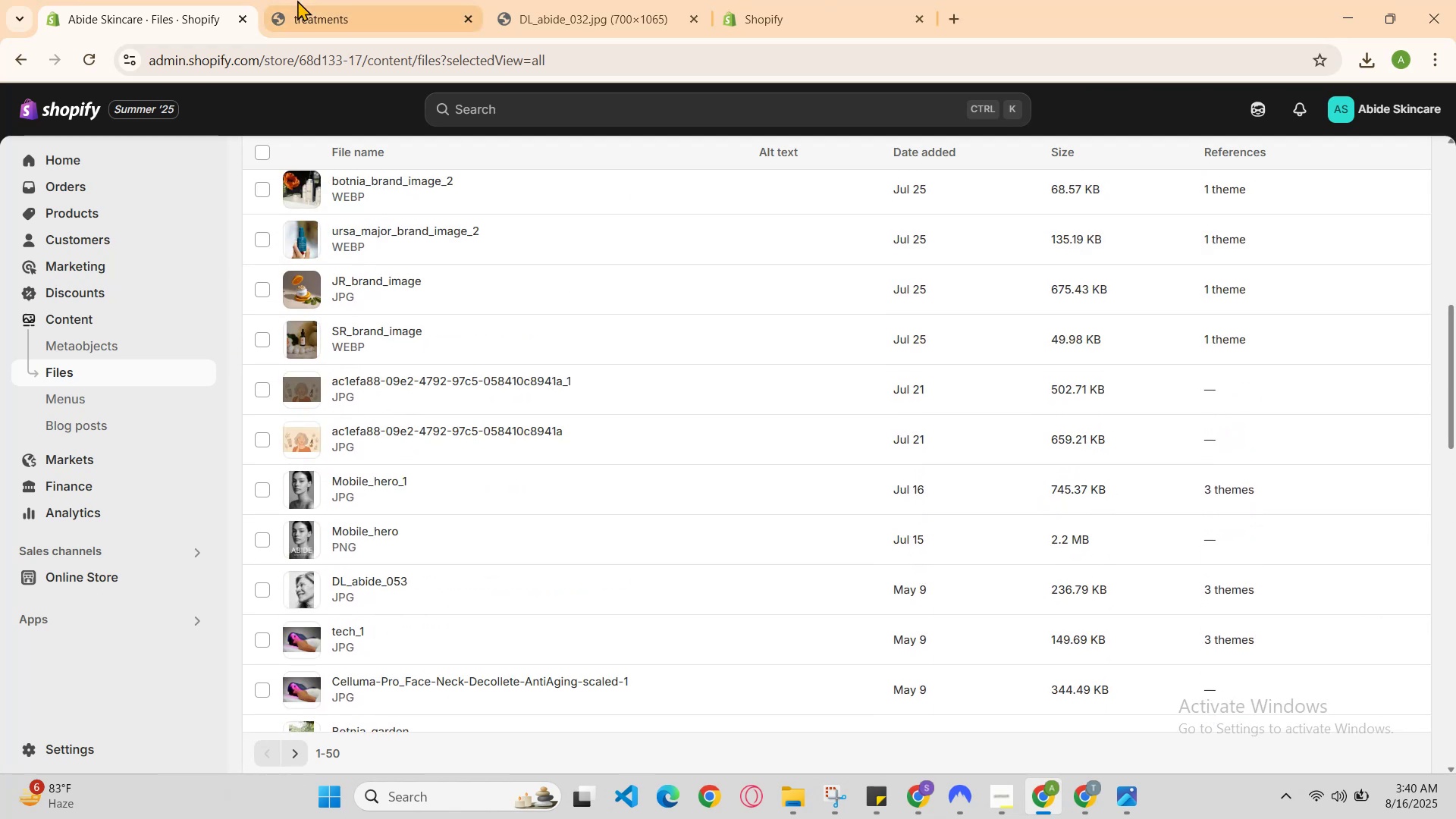 
left_click([299, 0])
 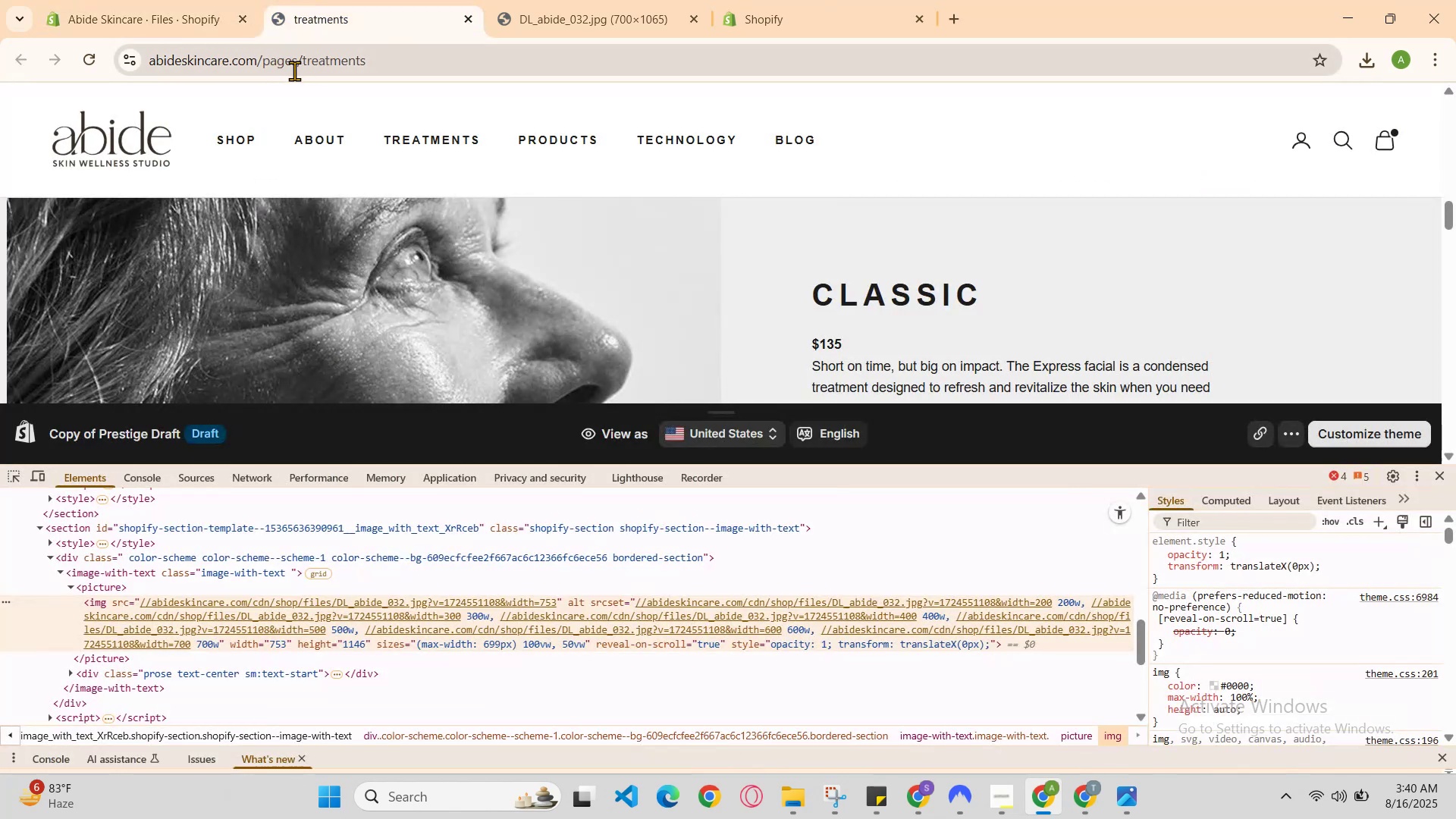 
left_click([156, 0])
 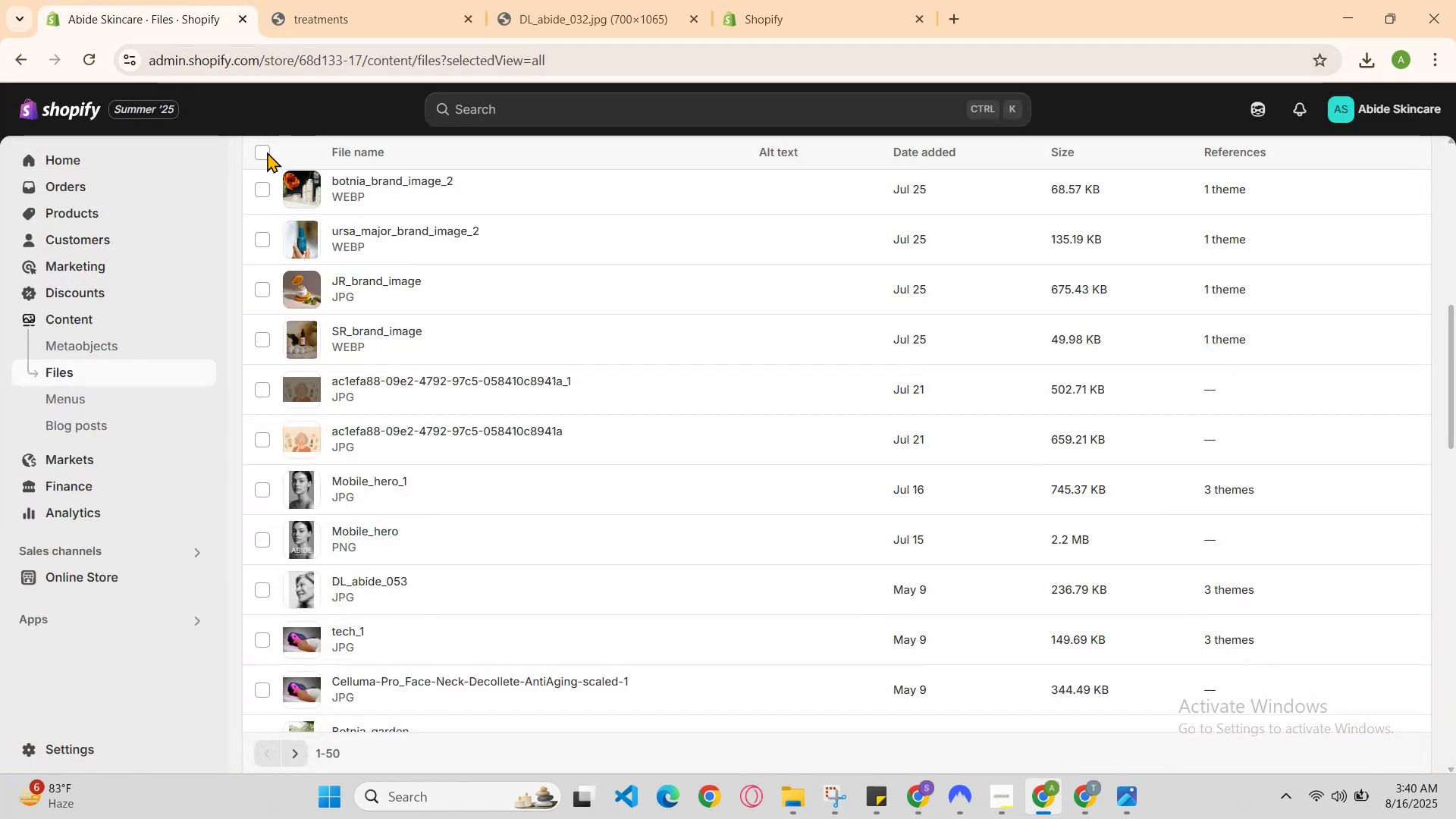 
left_click([344, 0])
 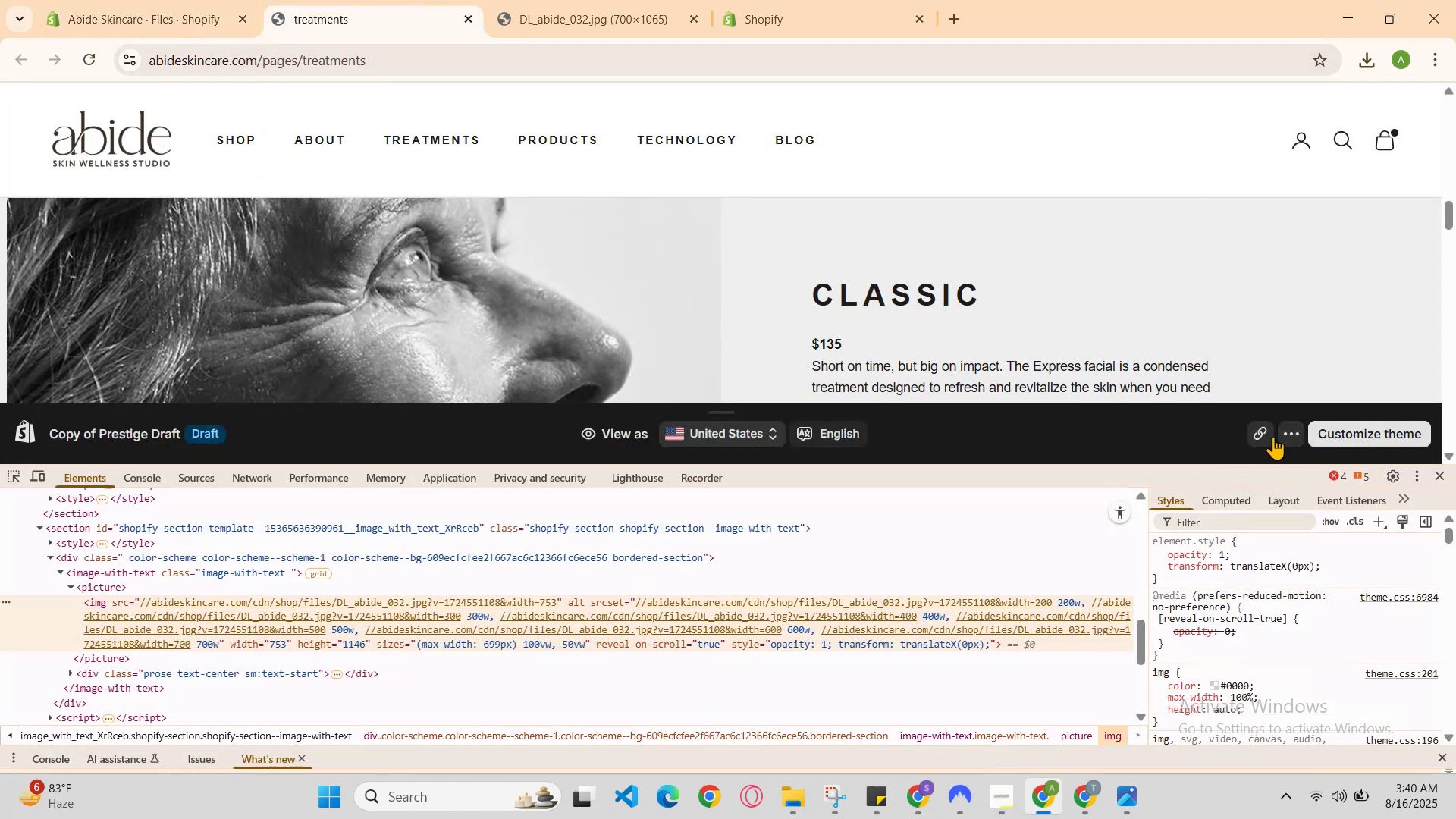 
left_click([1267, 436])
 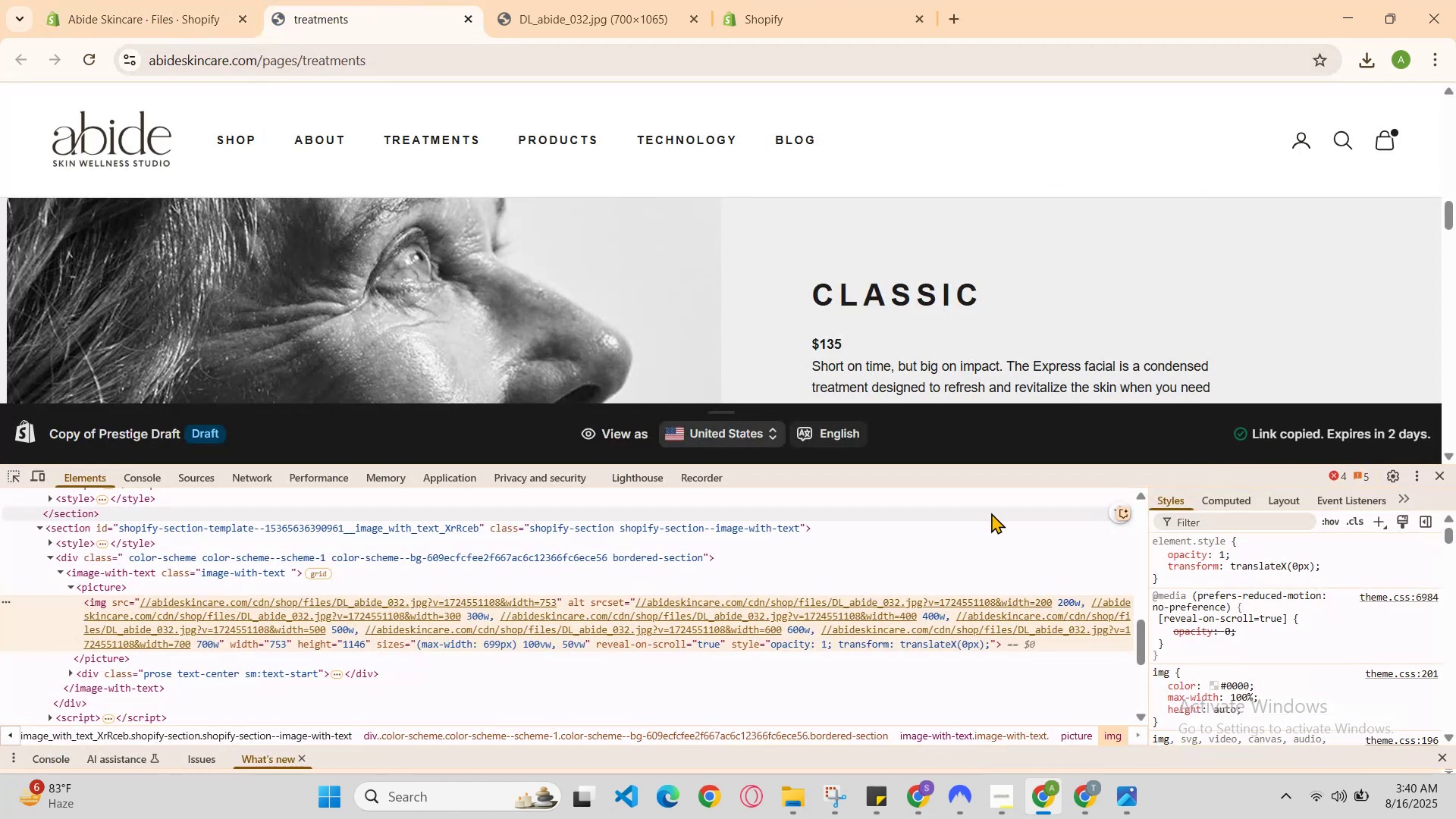 
scroll: coordinate [921, 771], scroll_direction: down, amount: 1.0
 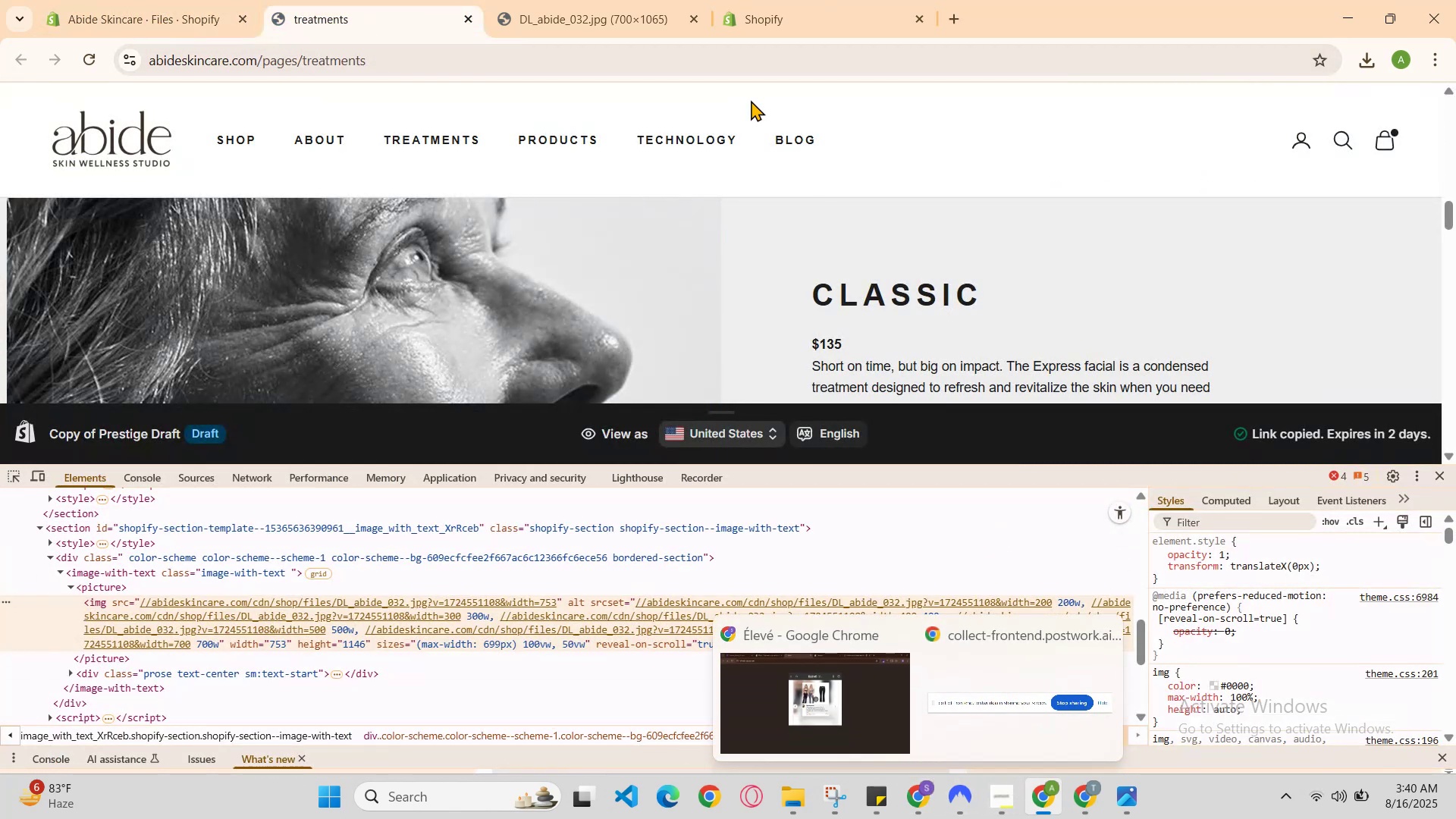 
left_click([744, 0])
 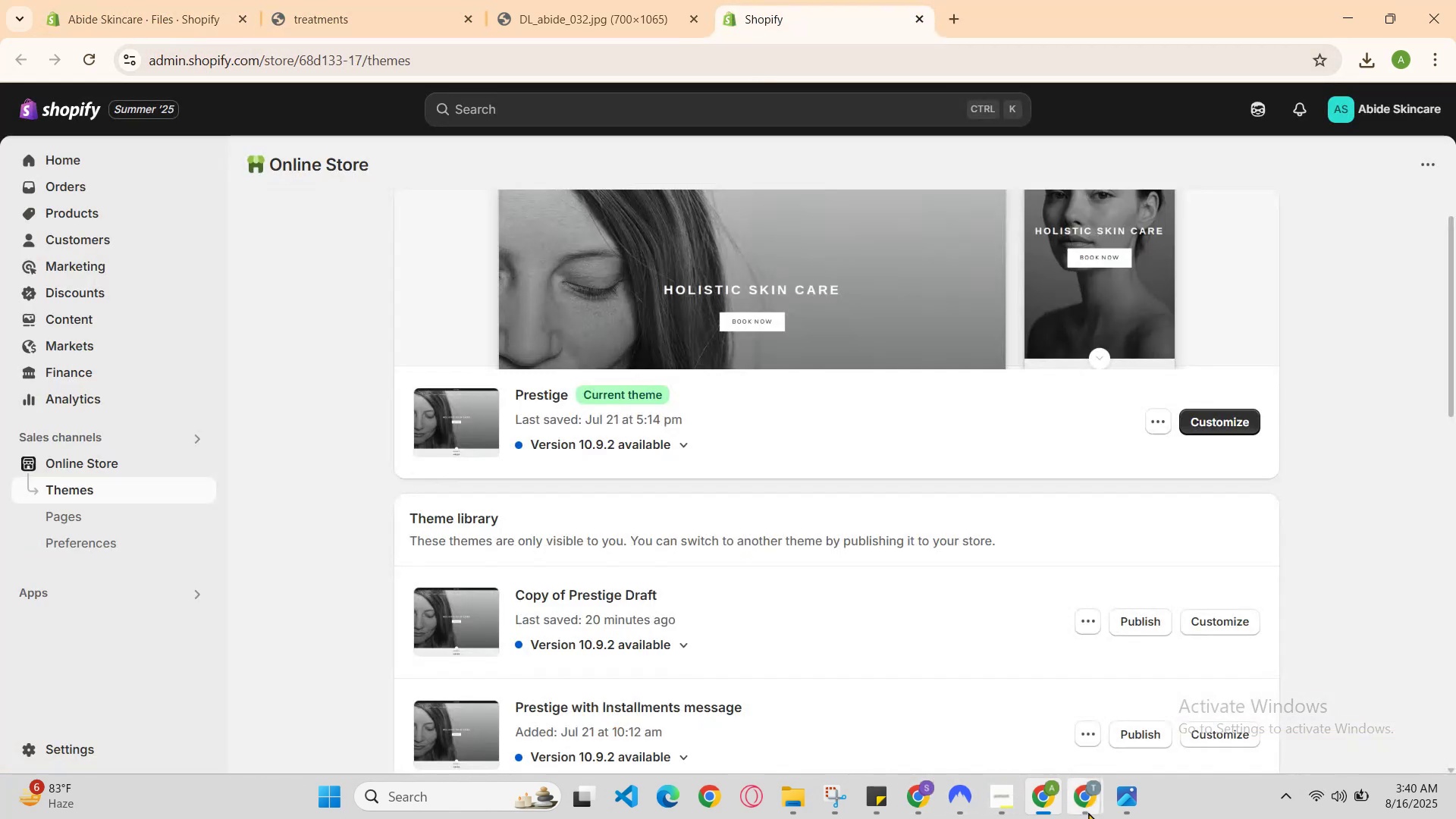 
left_click([1087, 808])
 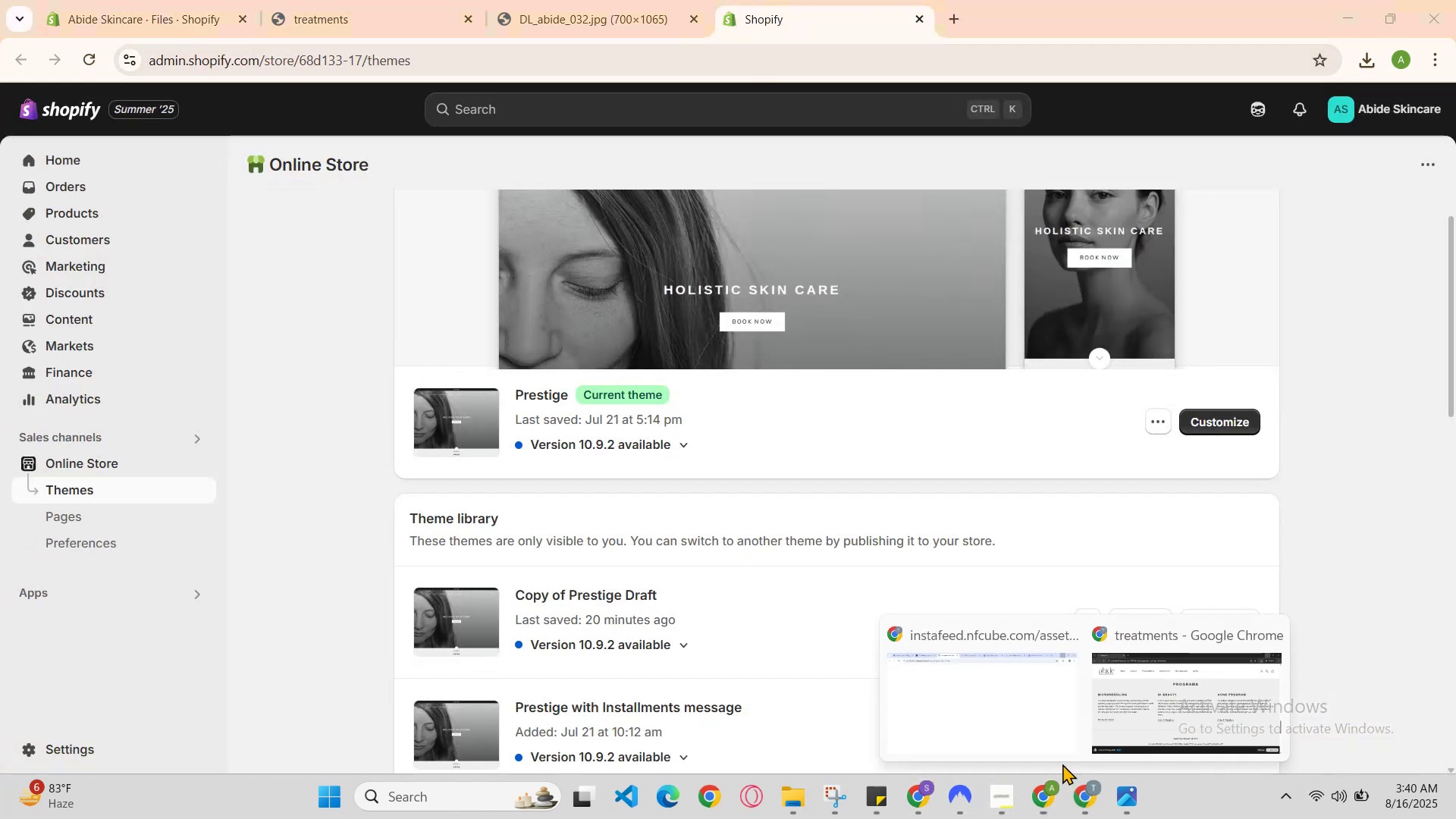 
left_click([1043, 740])
 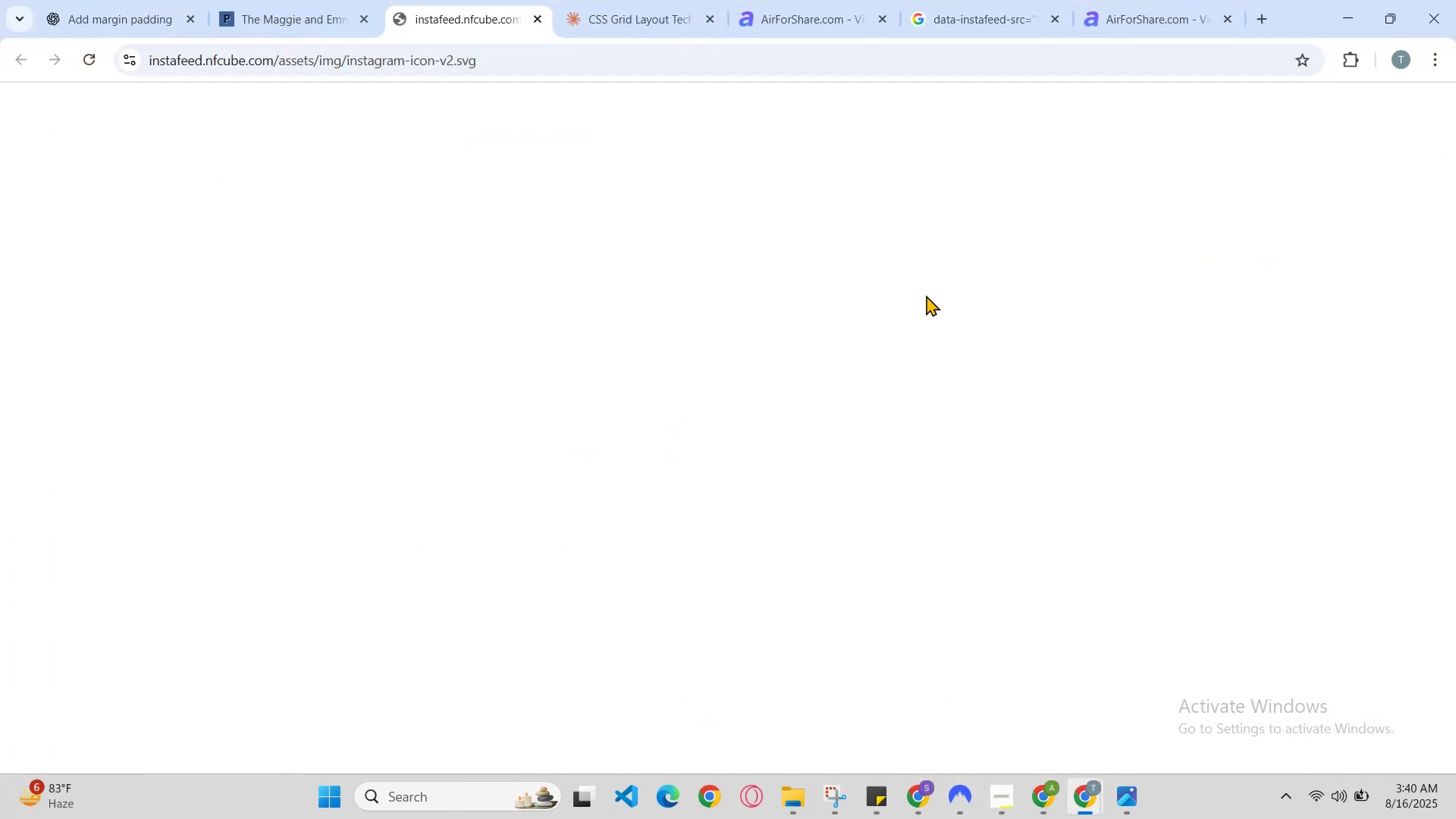 
left_click([1113, 0])
 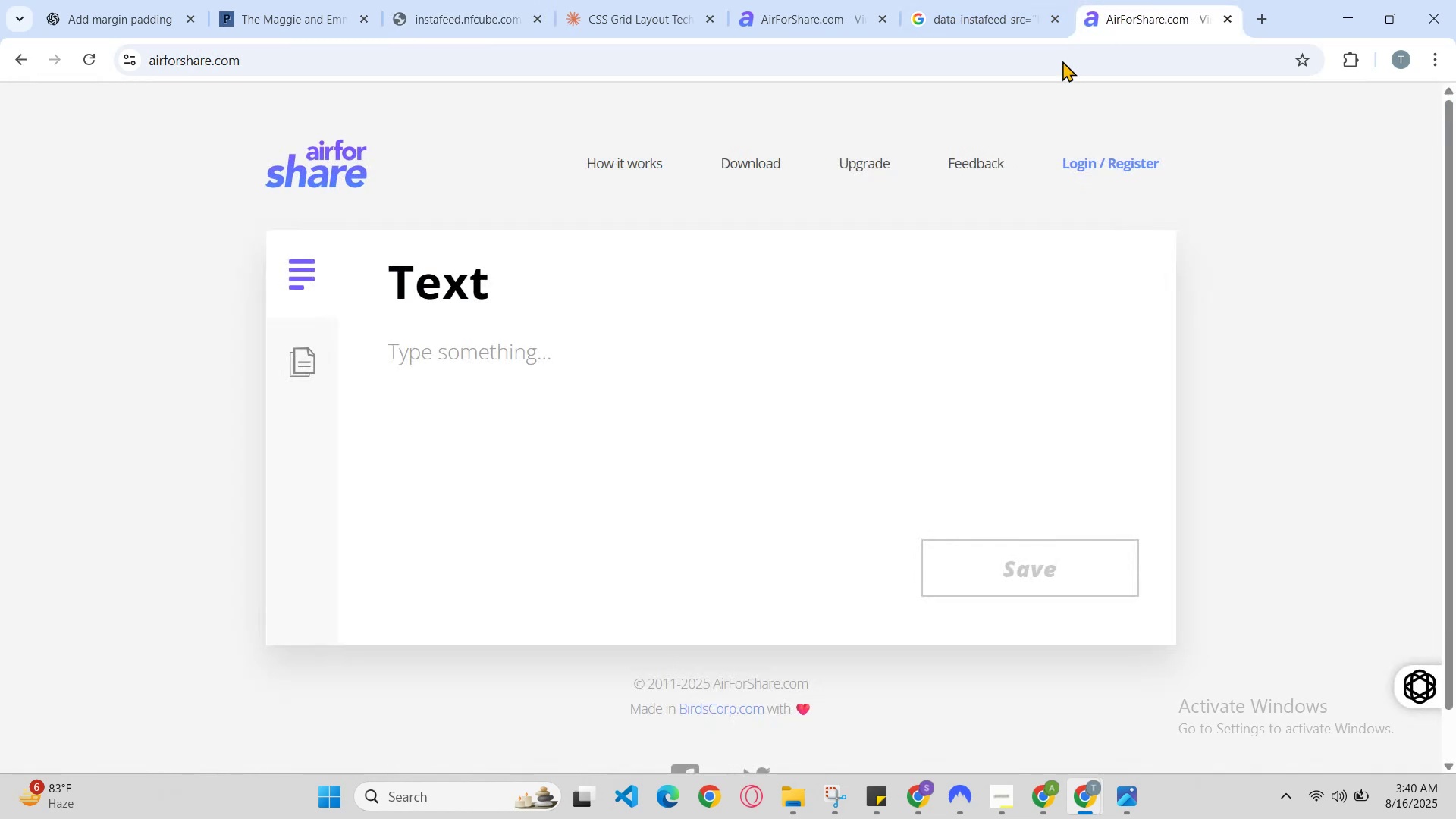 
left_click([504, 344])
 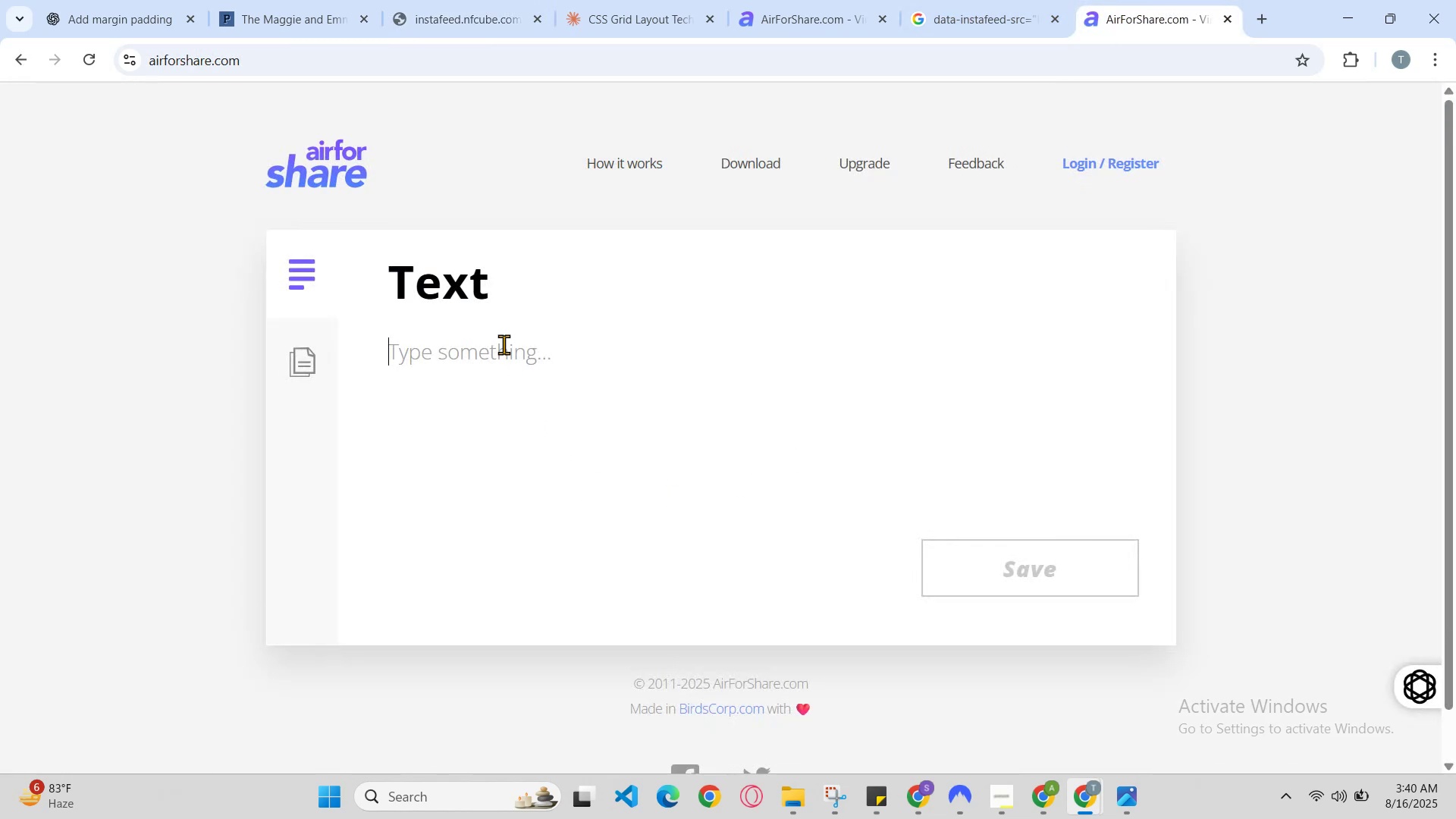 
key(Control+V)
 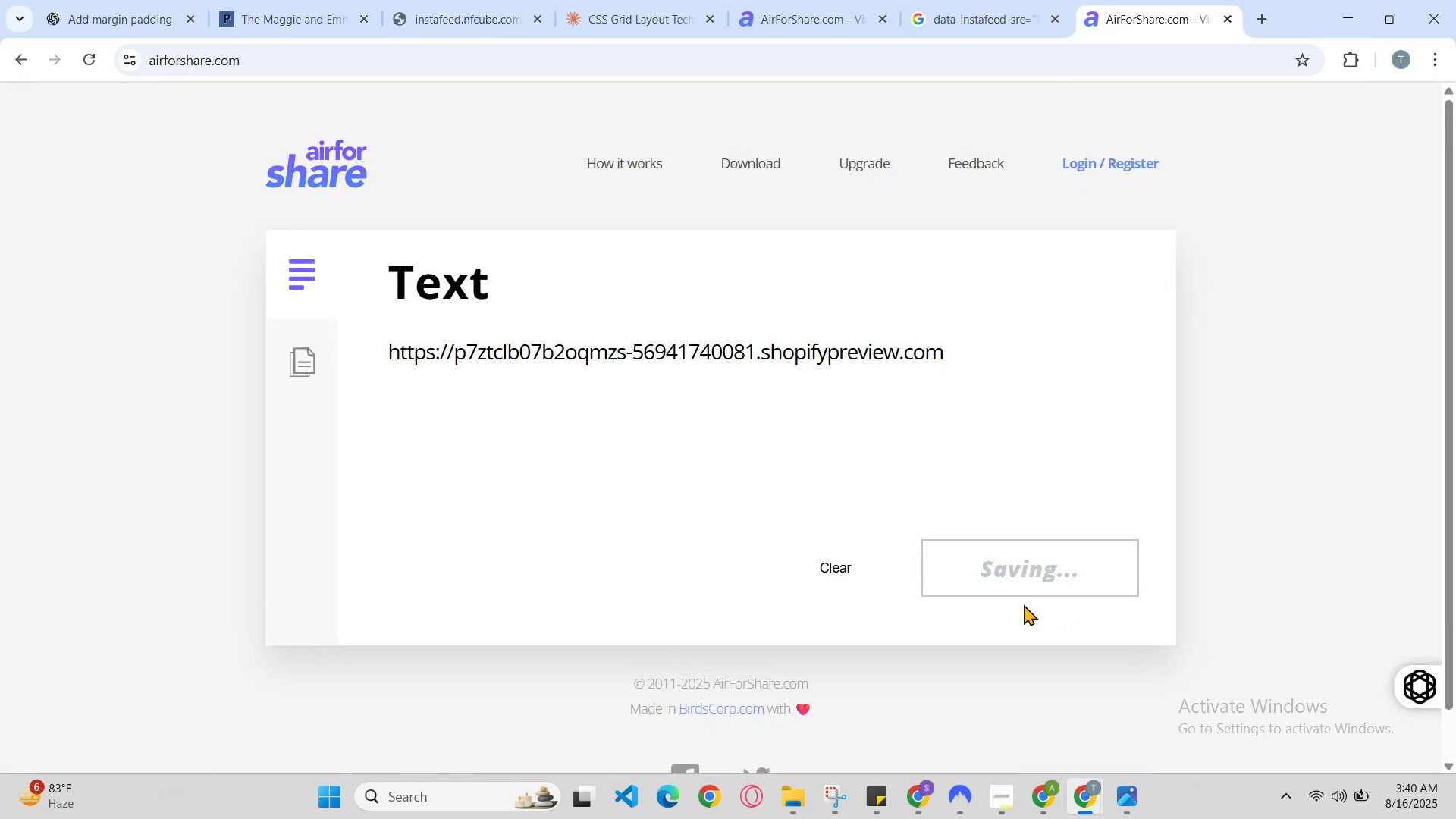 
scroll: coordinate [574, 380], scroll_direction: up, amount: 2.0
 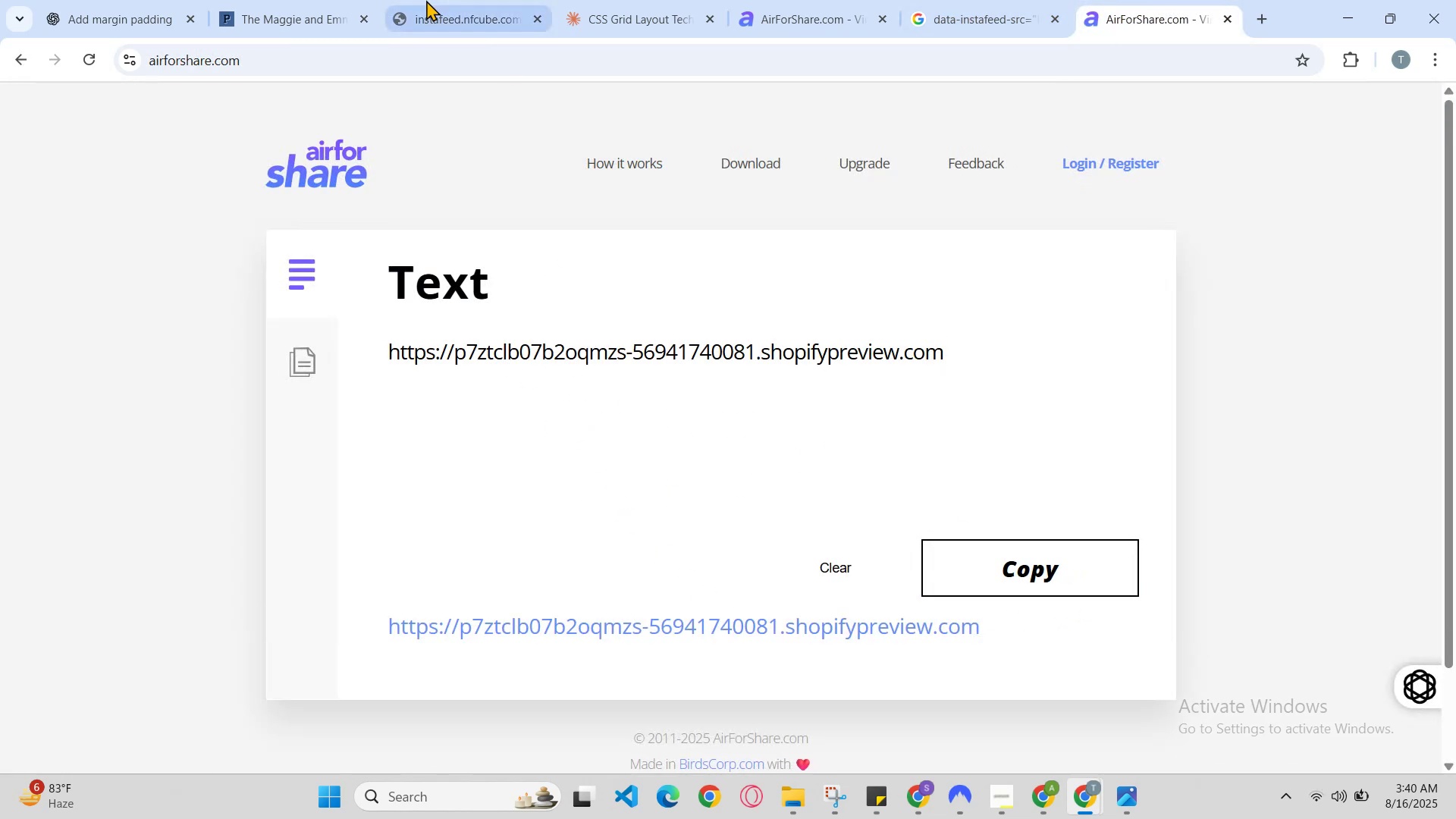 
left_click([430, 0])
 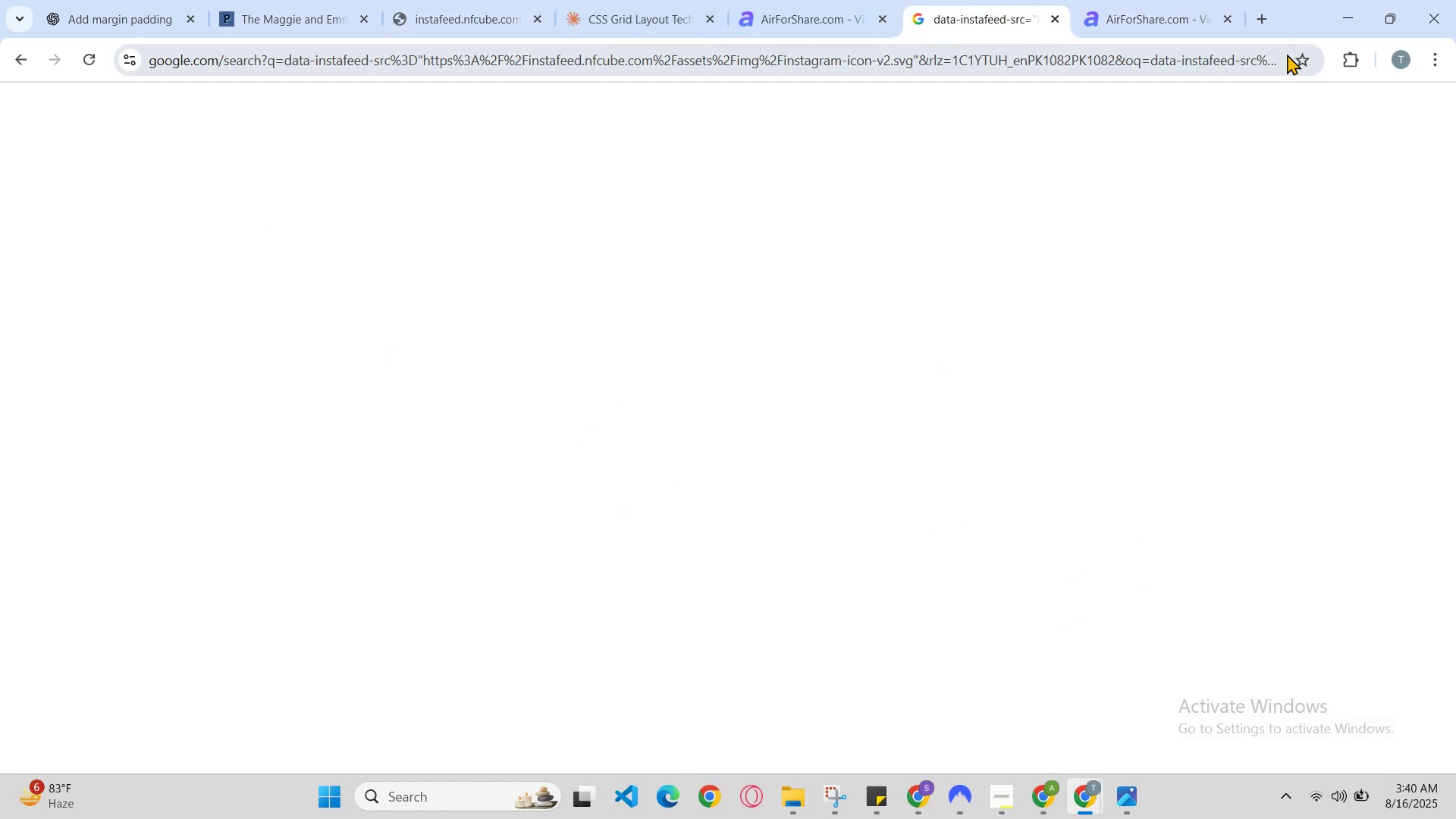 
left_click([1345, 28])
 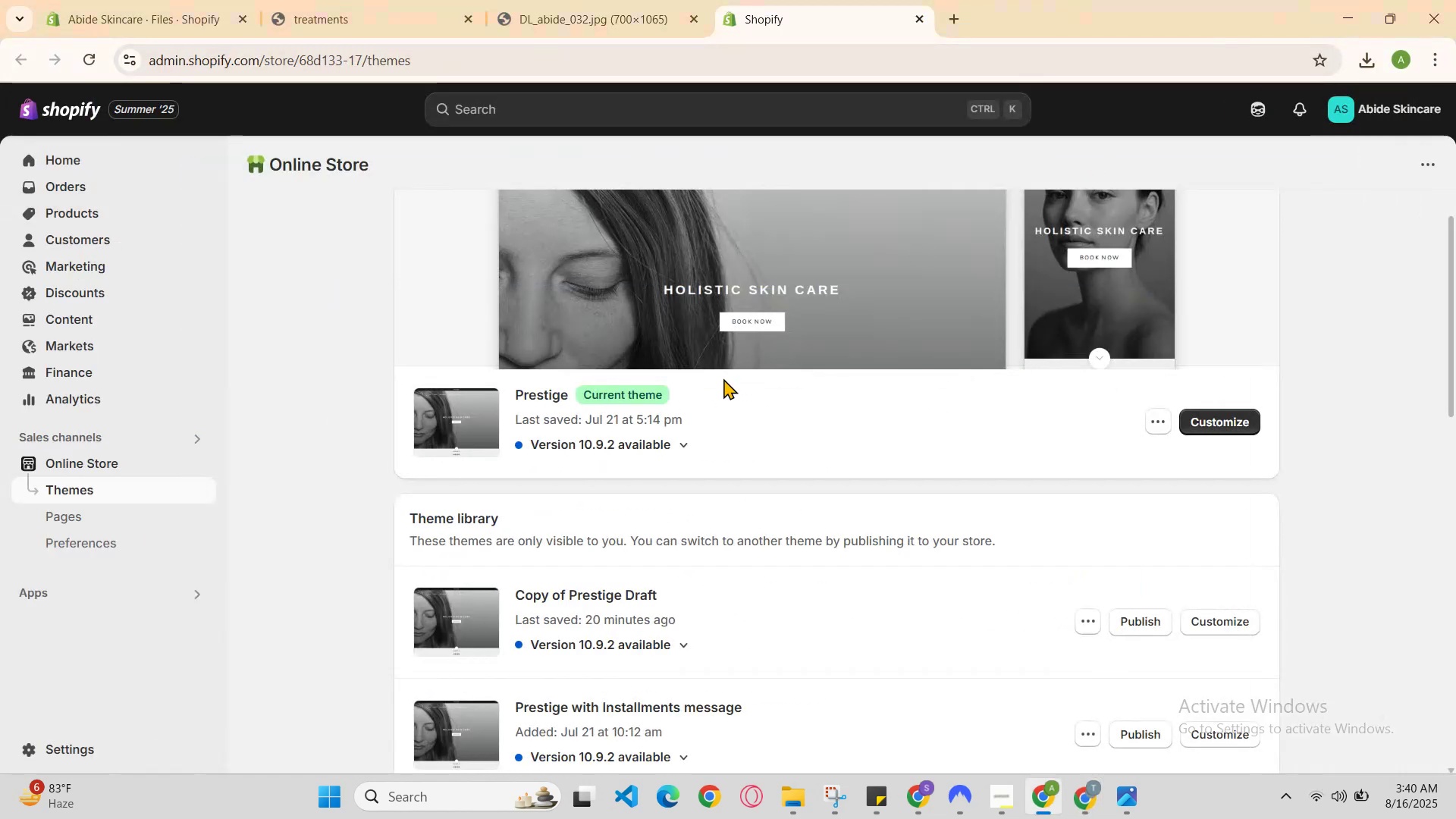 
scroll: coordinate [699, 352], scroll_direction: up, amount: 2.0
 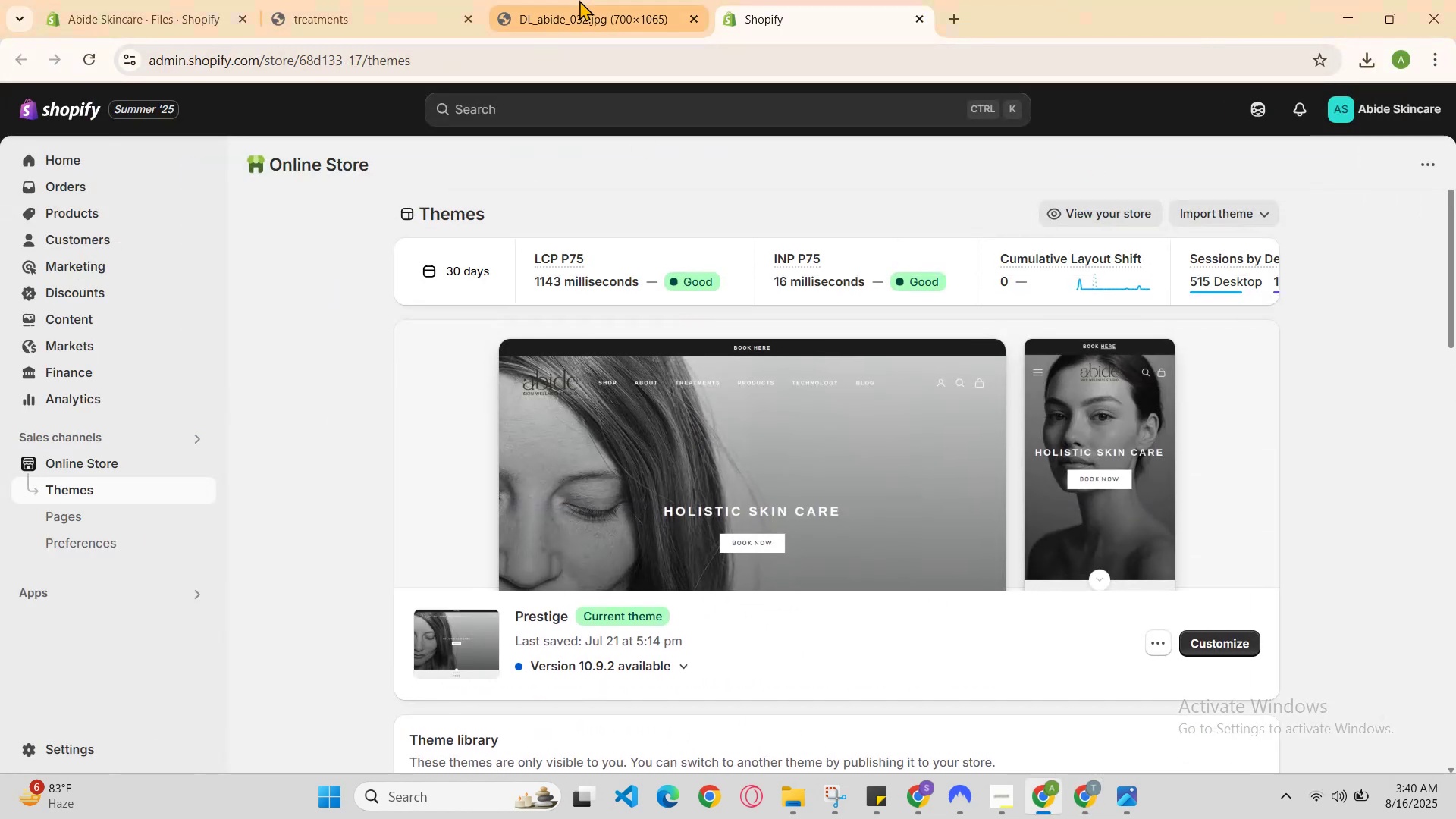 
left_click([580, 0])
 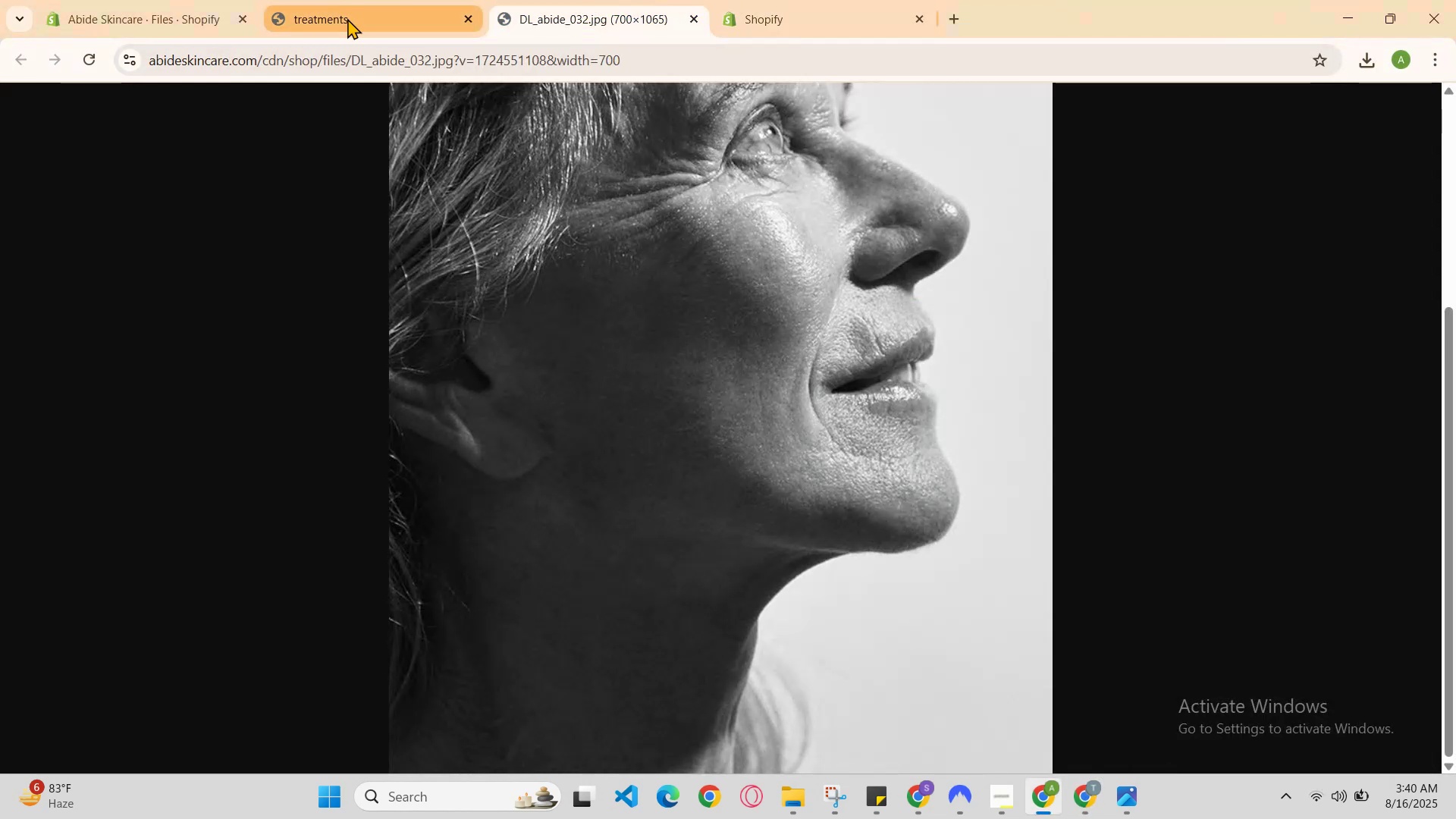 
scroll: coordinate [561, 289], scroll_direction: down, amount: 2.0
 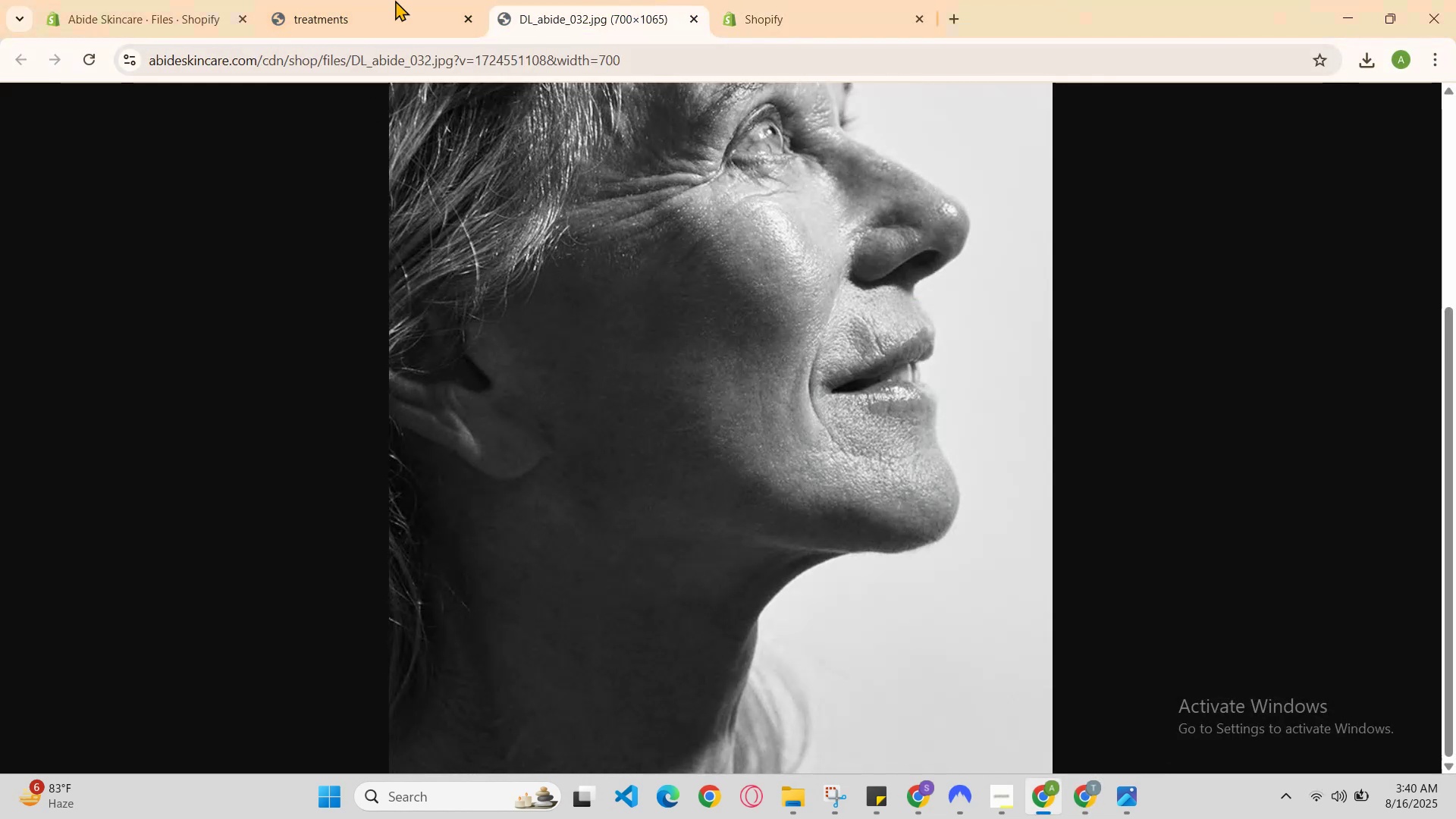 
left_click([389, 0])
 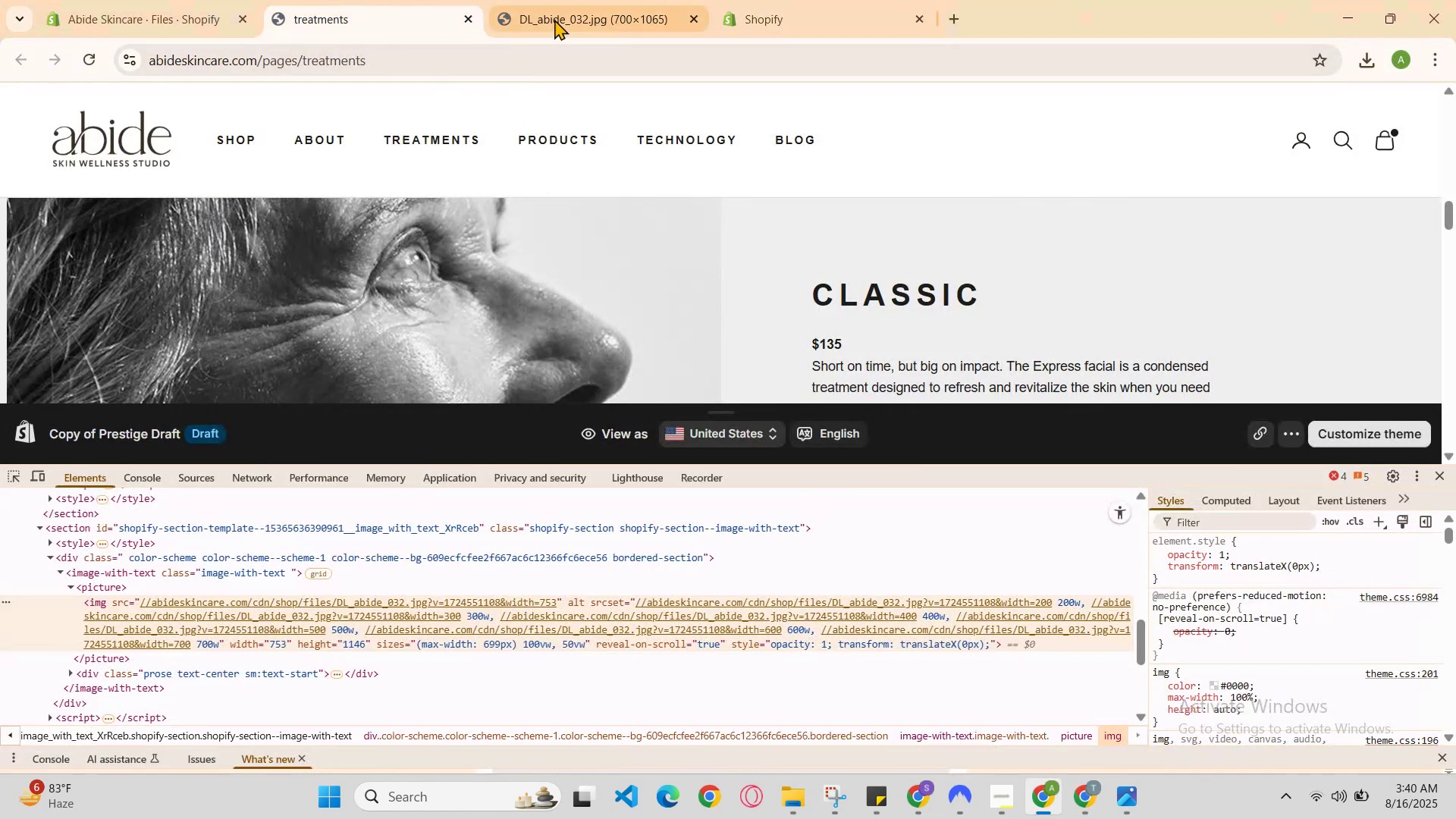 
scroll: coordinate [577, 323], scroll_direction: down, amount: 1.0
 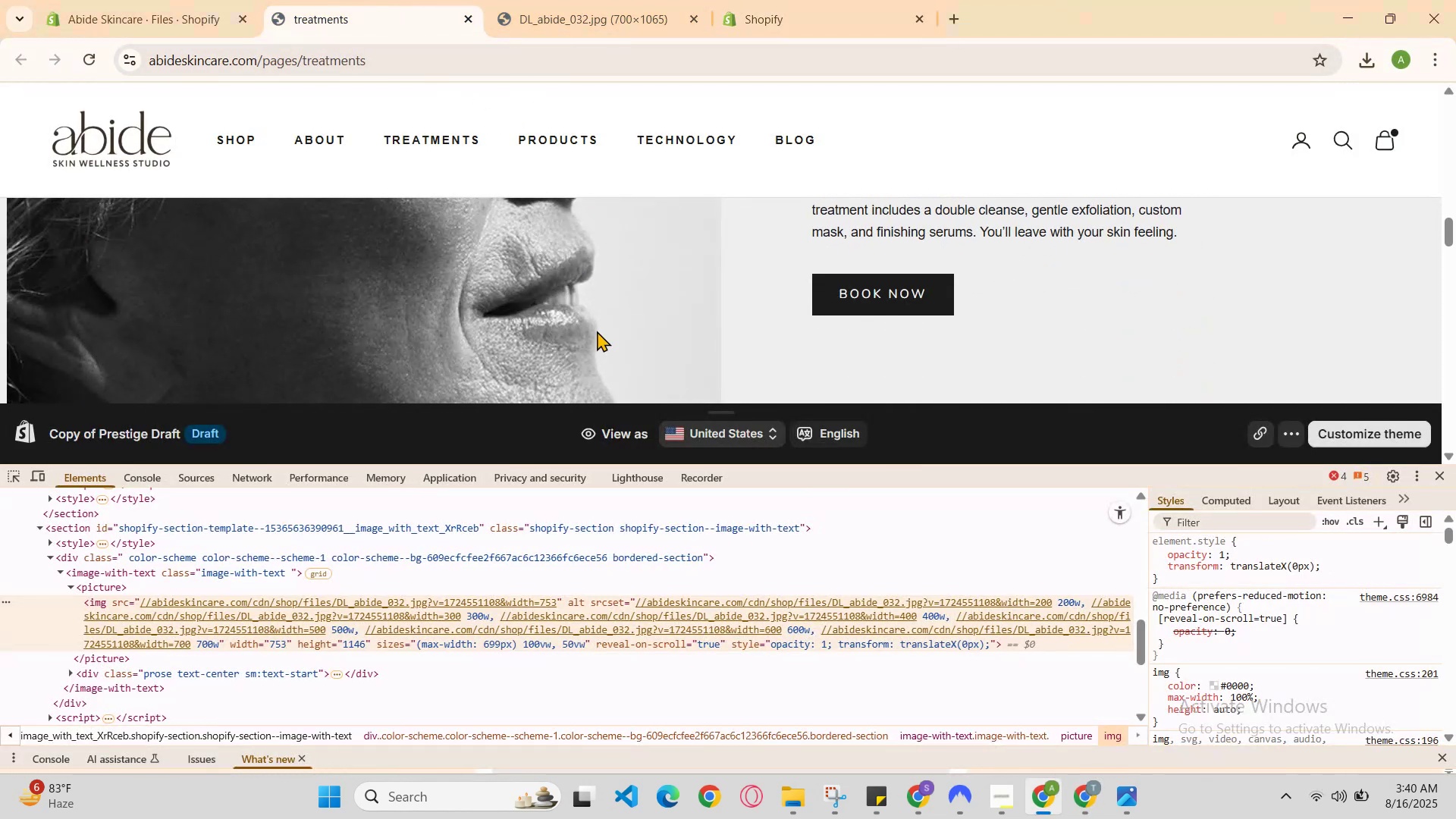 
scroll: coordinate [598, 337], scroll_direction: up, amount: 1.0
 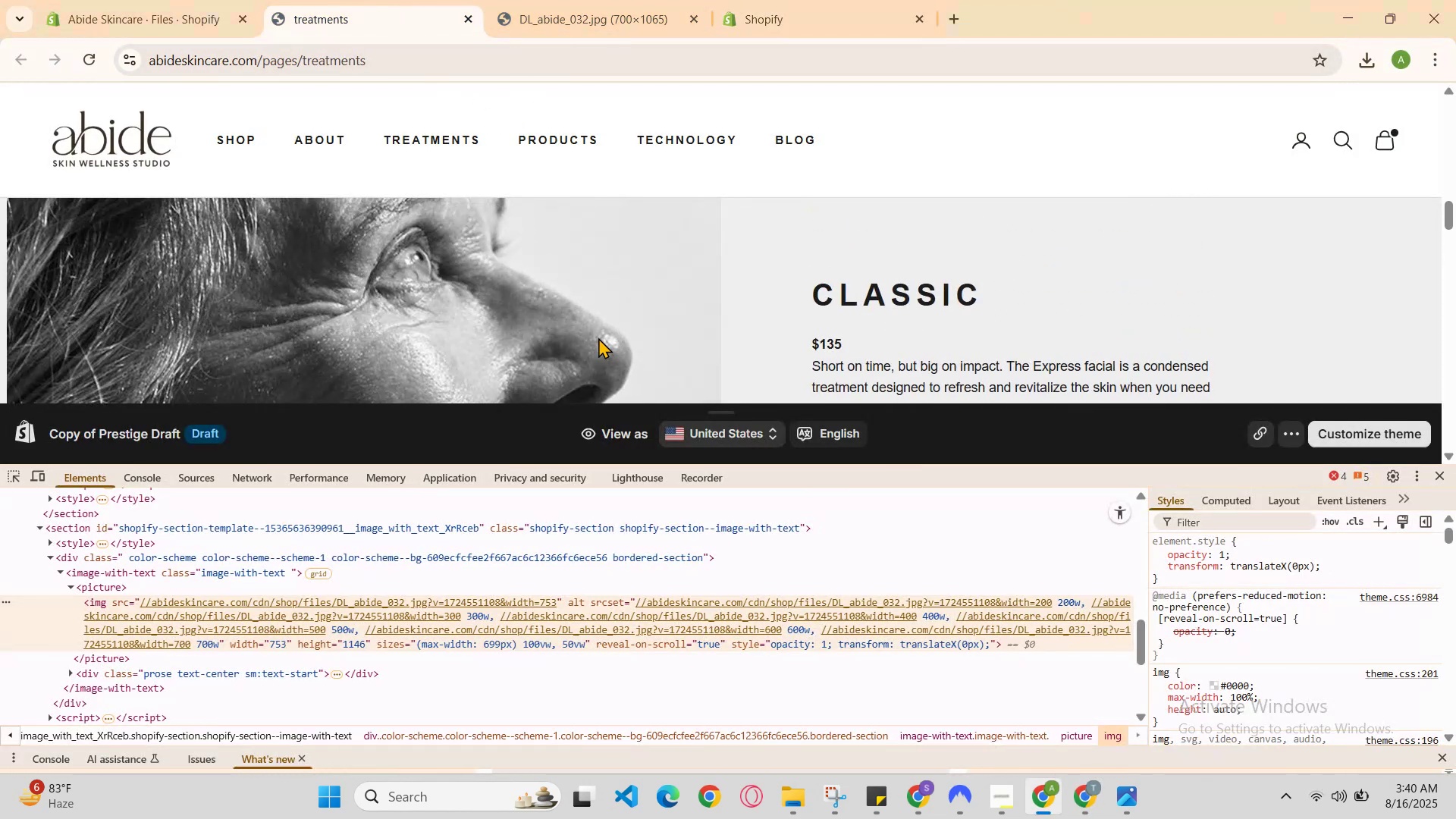 
scroll: coordinate [600, 350], scroll_direction: none, amount: 0.0
 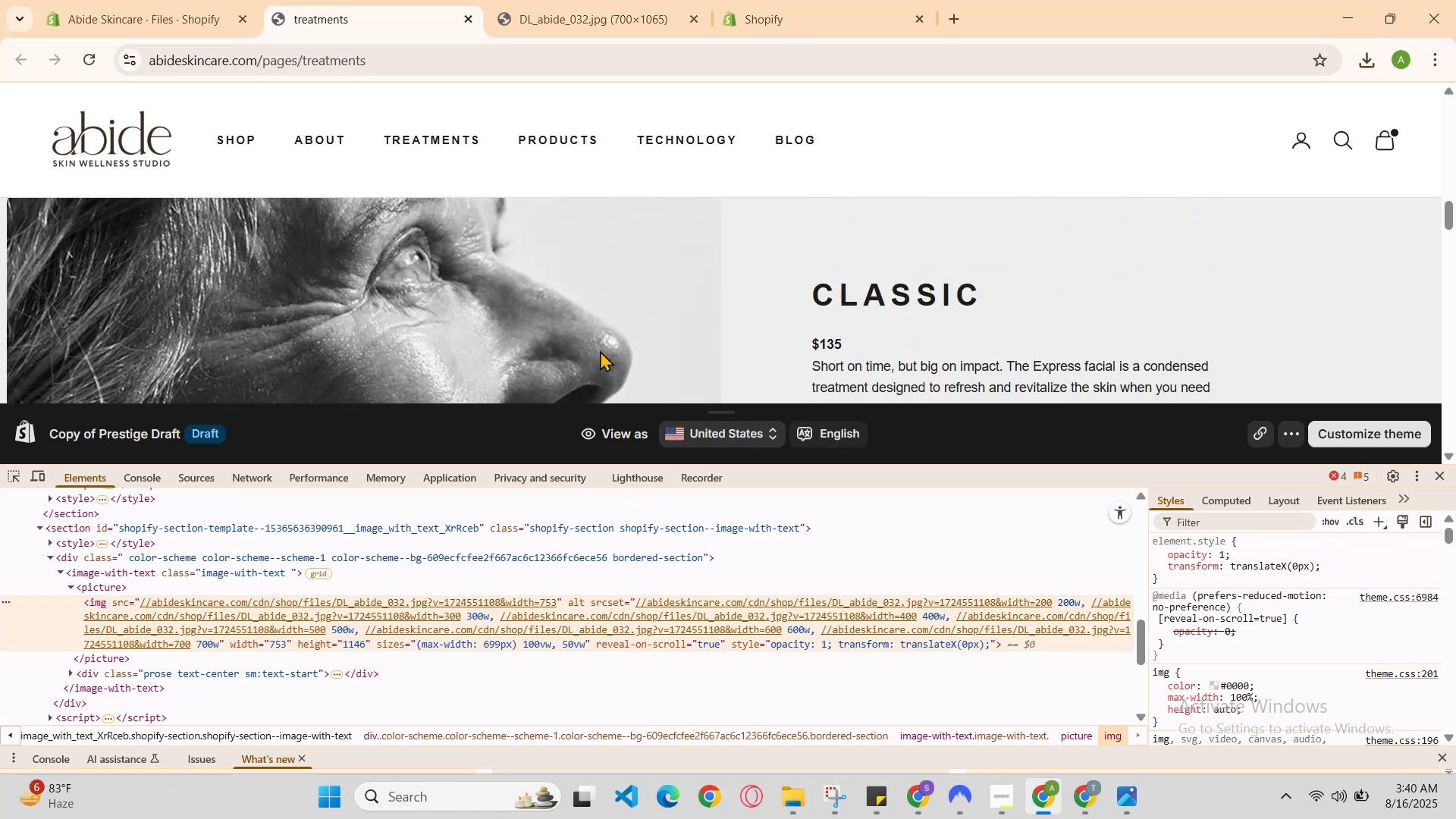 
scroll: coordinate [600, 350], scroll_direction: down, amount: 1.0
 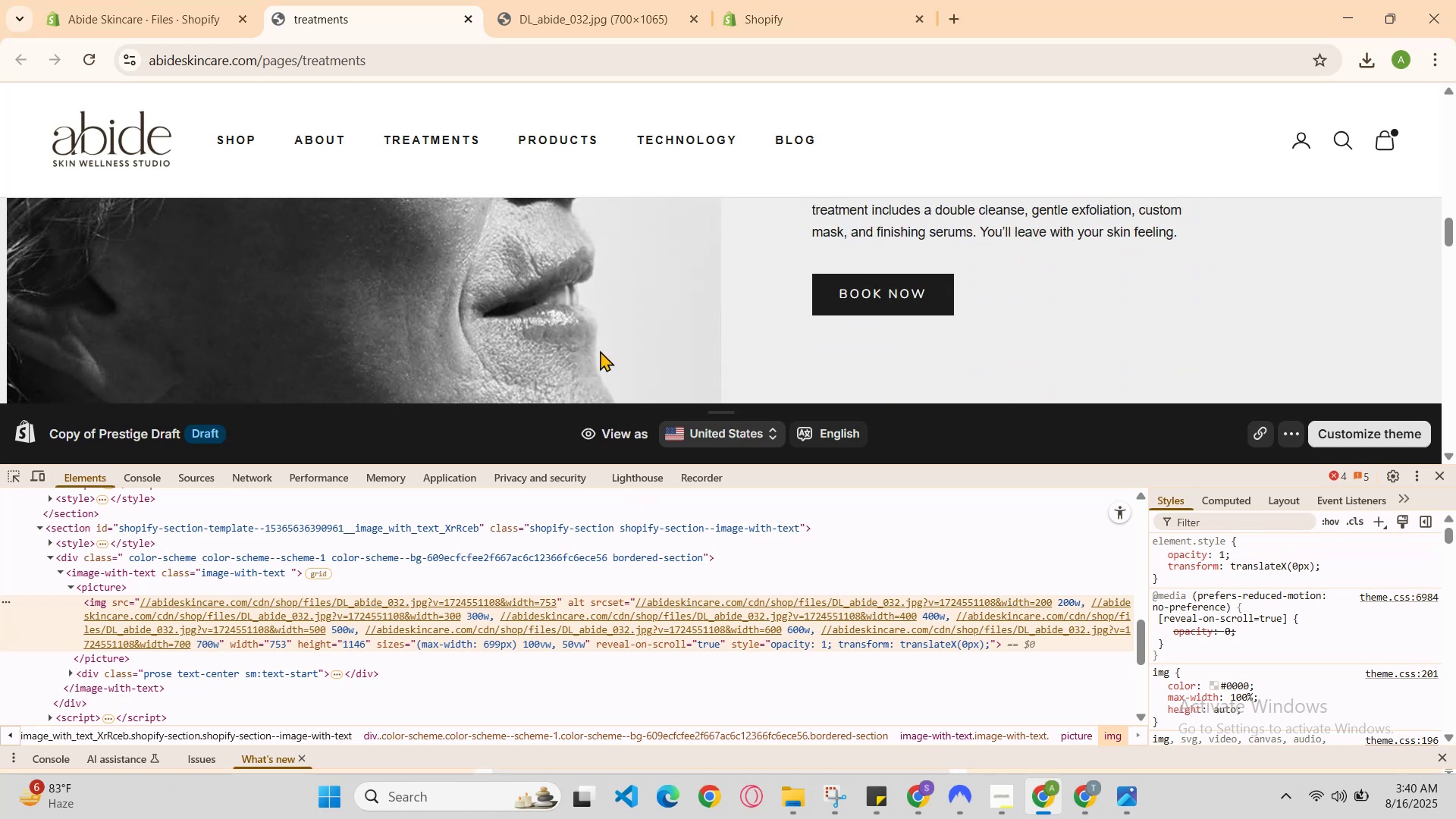 
scroll: coordinate [600, 350], scroll_direction: up, amount: 1.0
 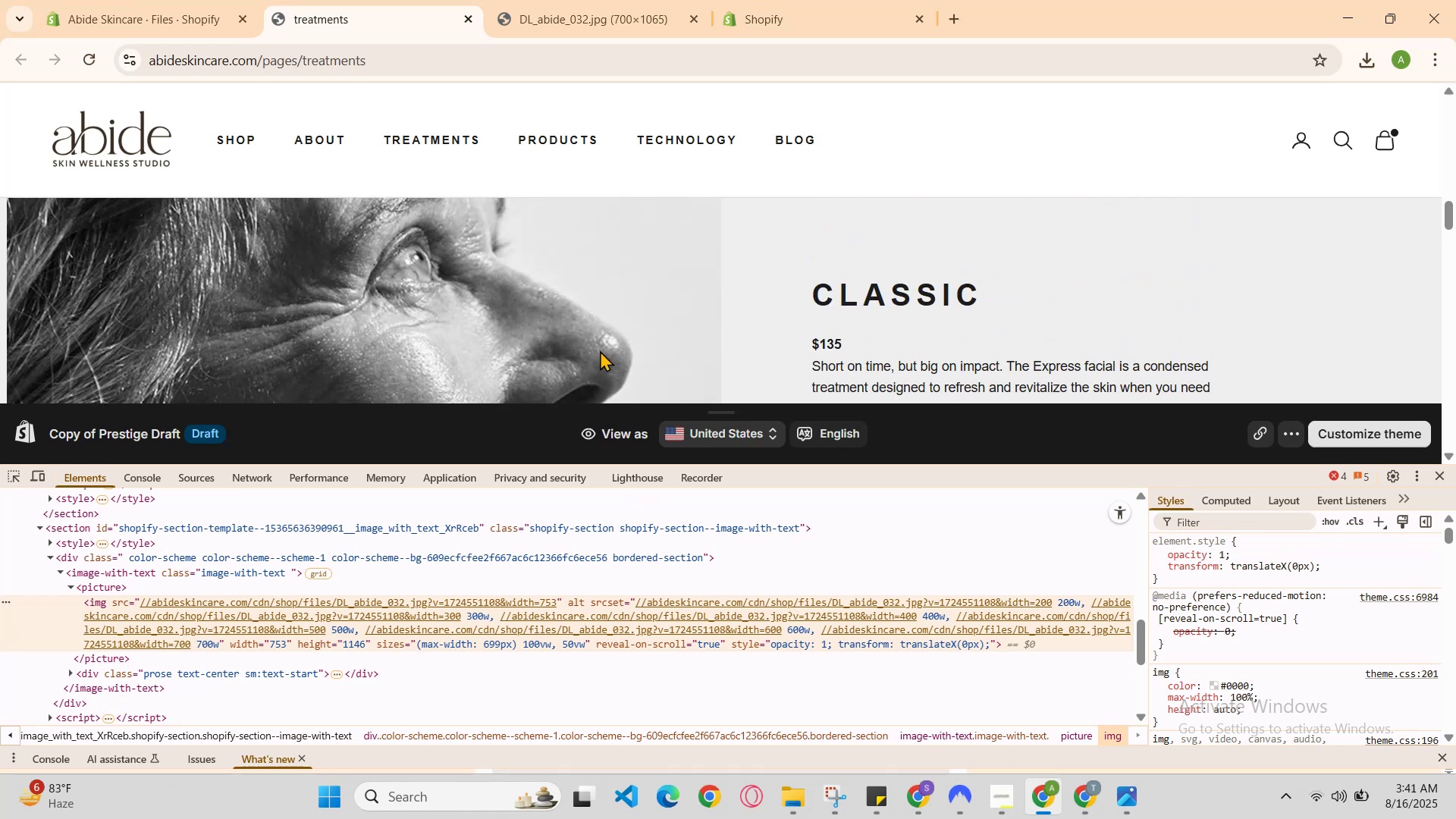 
scroll: coordinate [586, 328], scroll_direction: none, amount: 0.0
 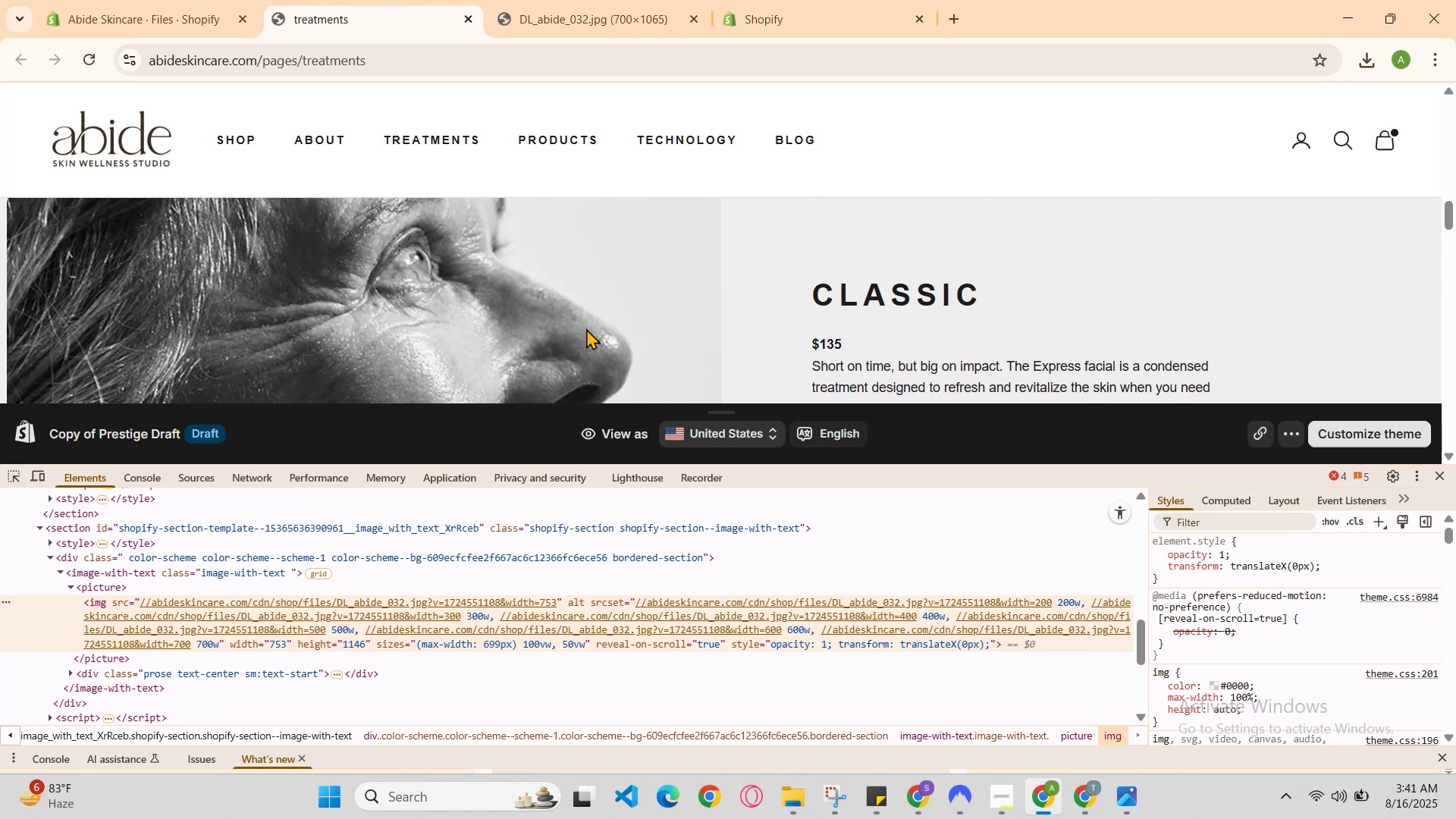 
scroll: coordinate [588, 332], scroll_direction: up, amount: 1.0
 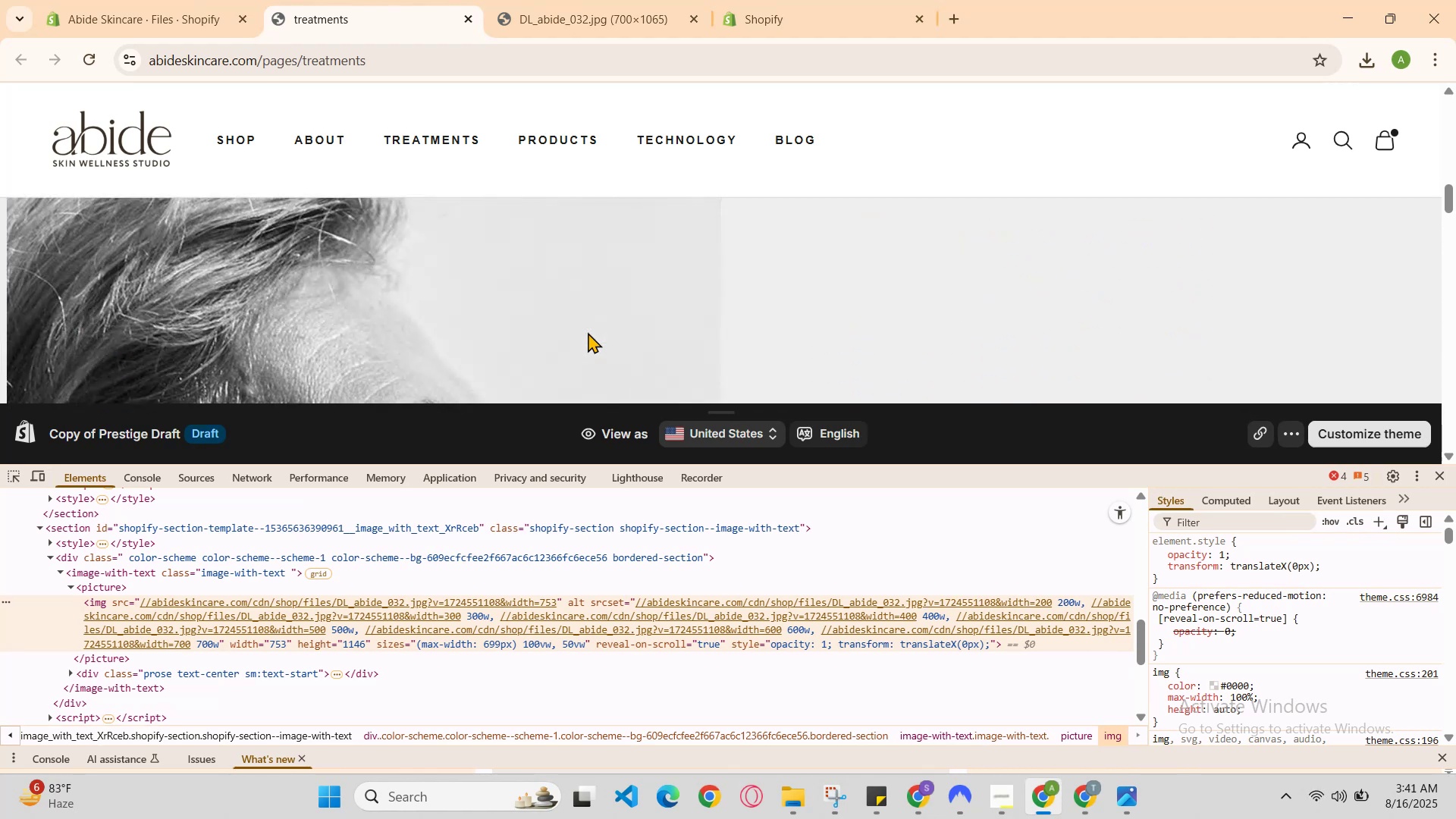 
scroll: coordinate [588, 332], scroll_direction: none, amount: 0.0
 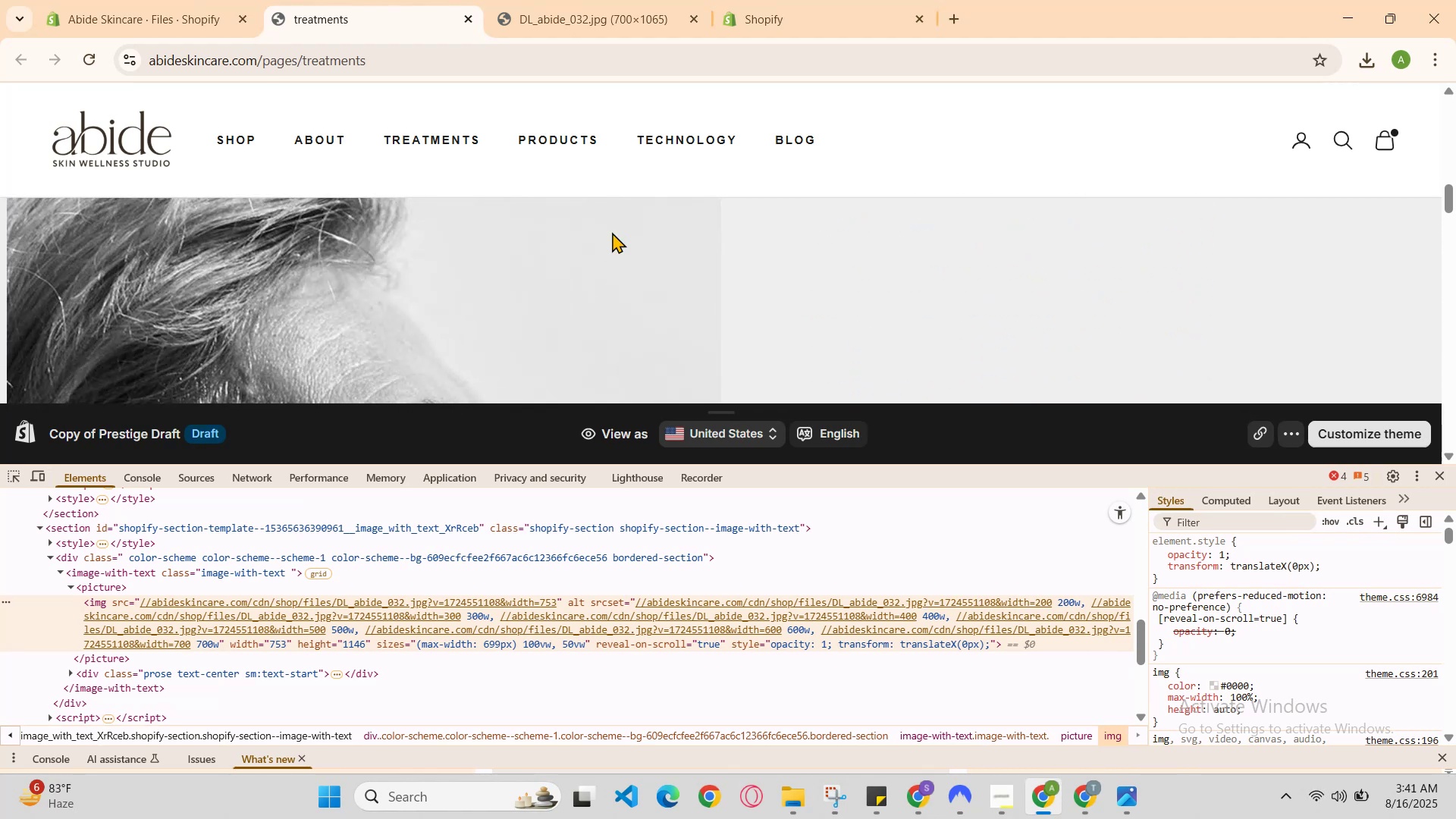 
scroll: coordinate [612, 244], scroll_direction: down, amount: 2.0
 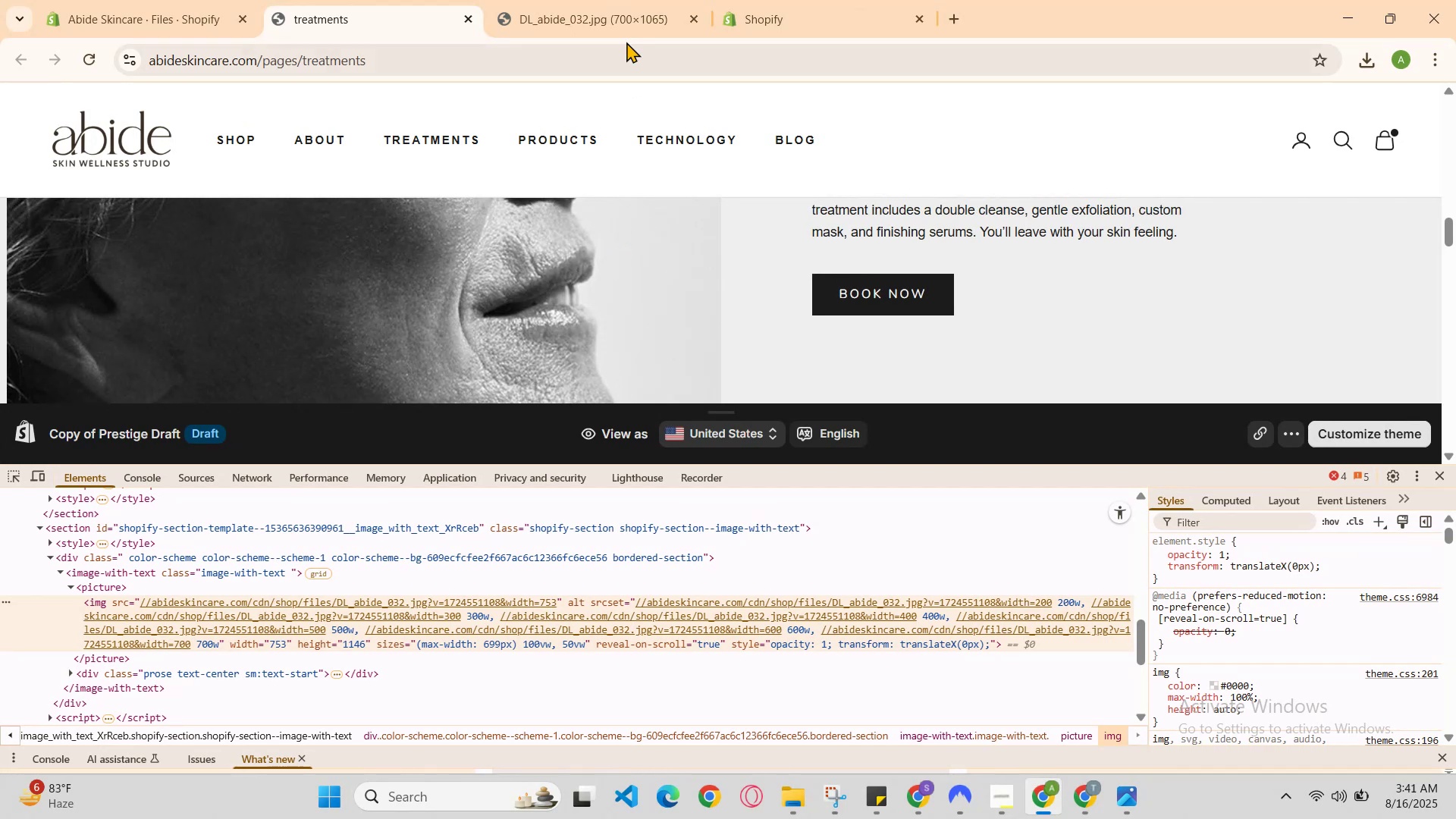 
left_click([605, 0])
 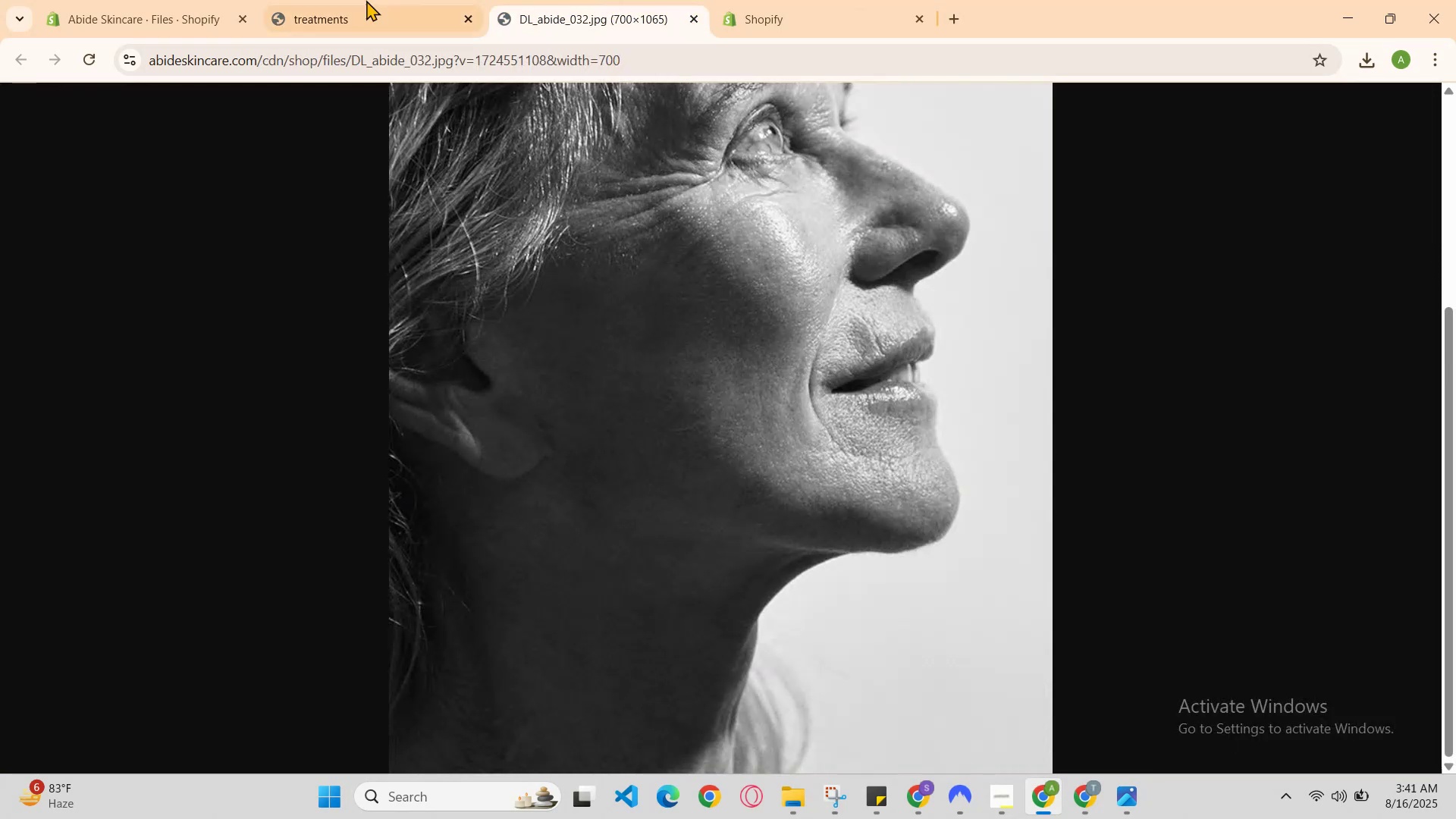 
left_click([334, 0])
 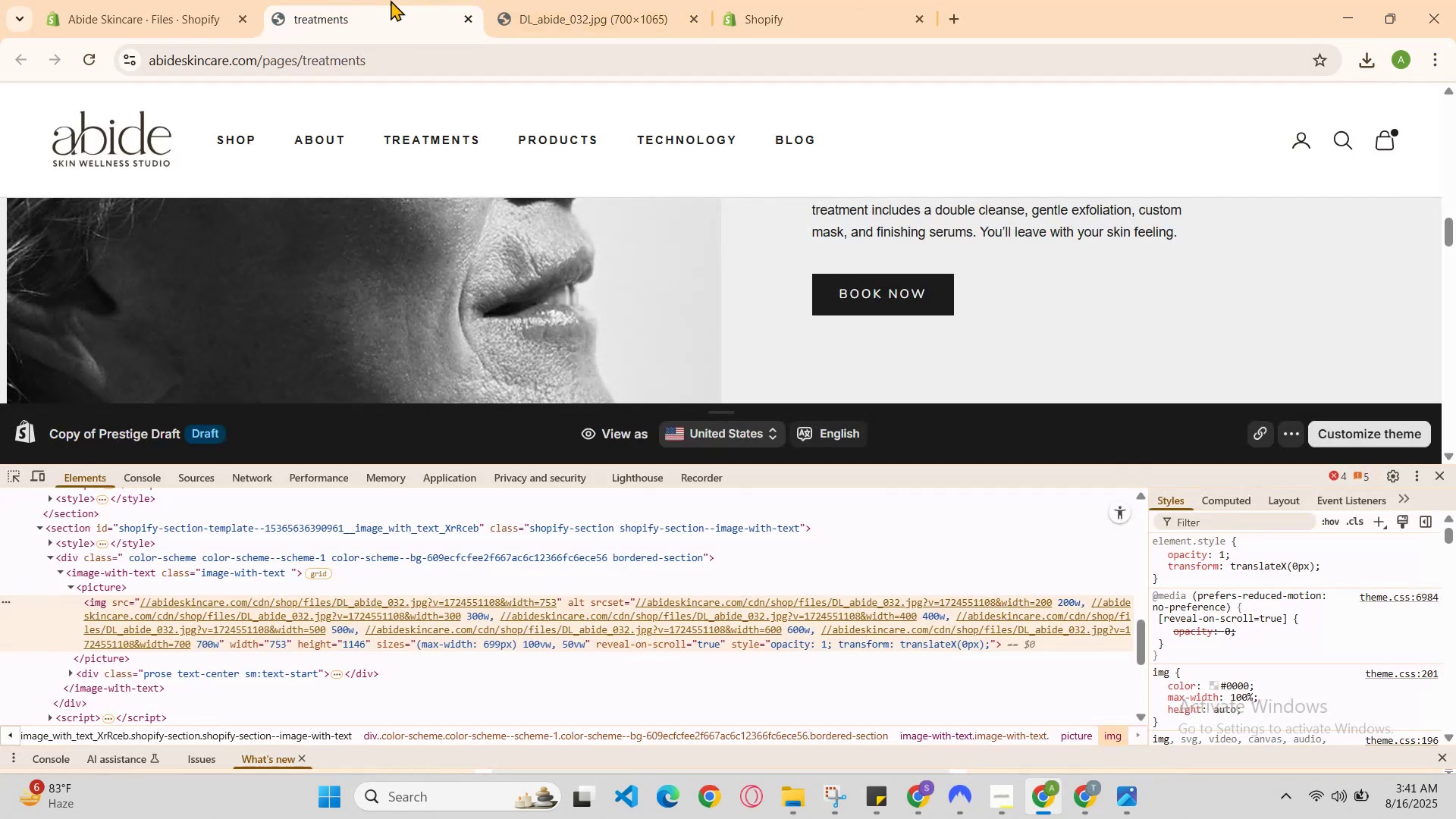 
left_click([223, 0])
 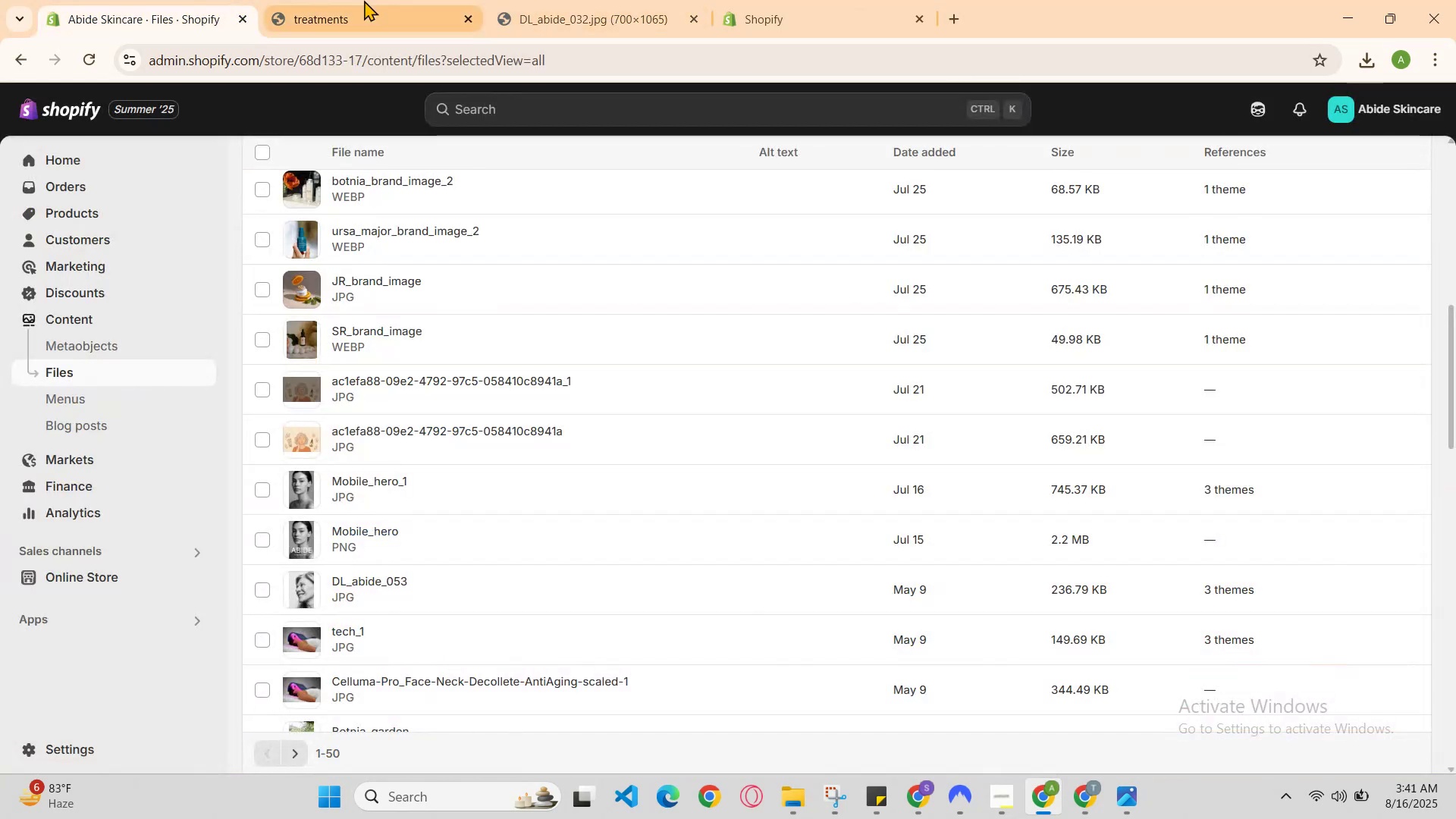 
left_click([364, 0])
 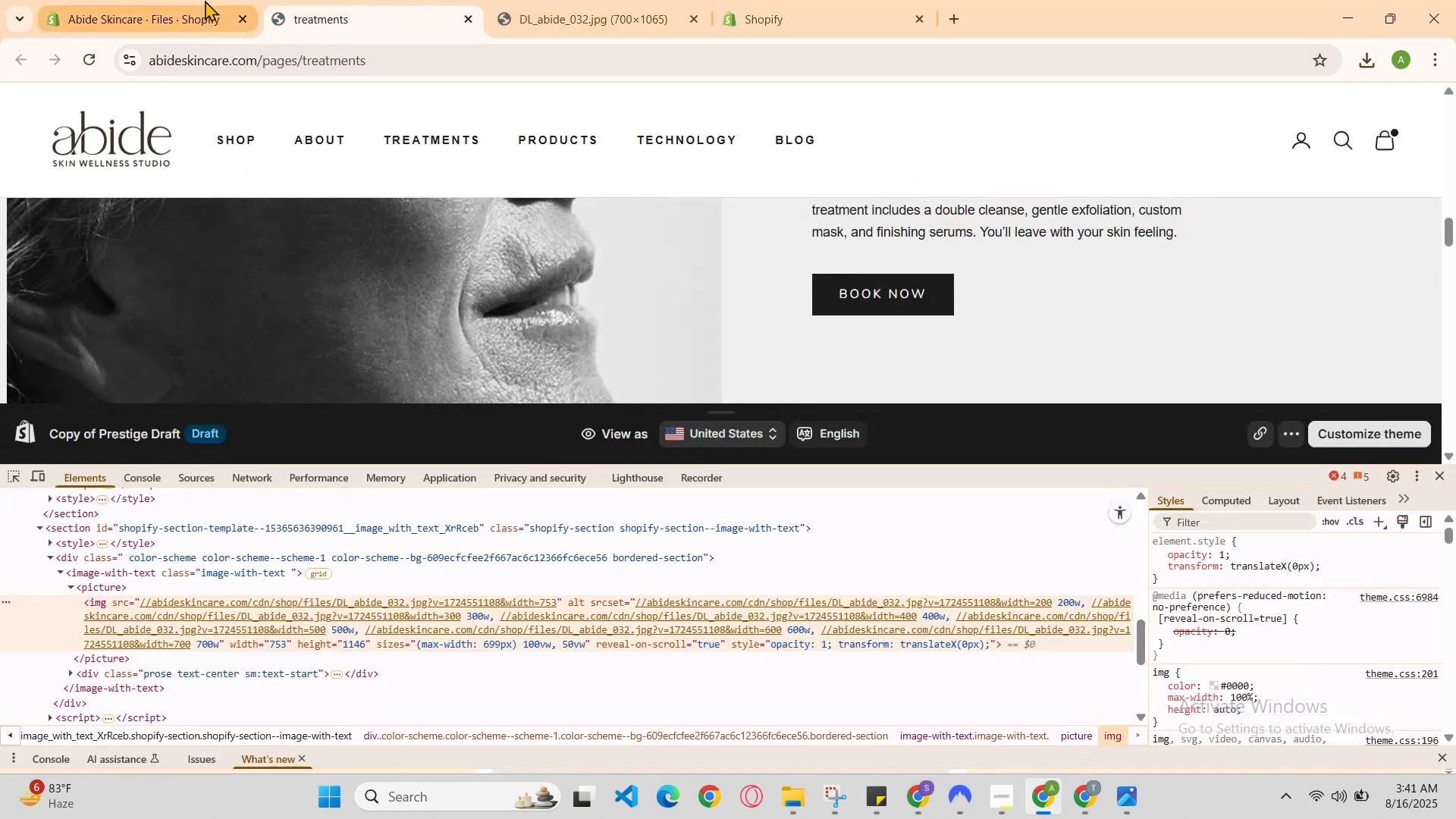 
left_click([204, 0])
 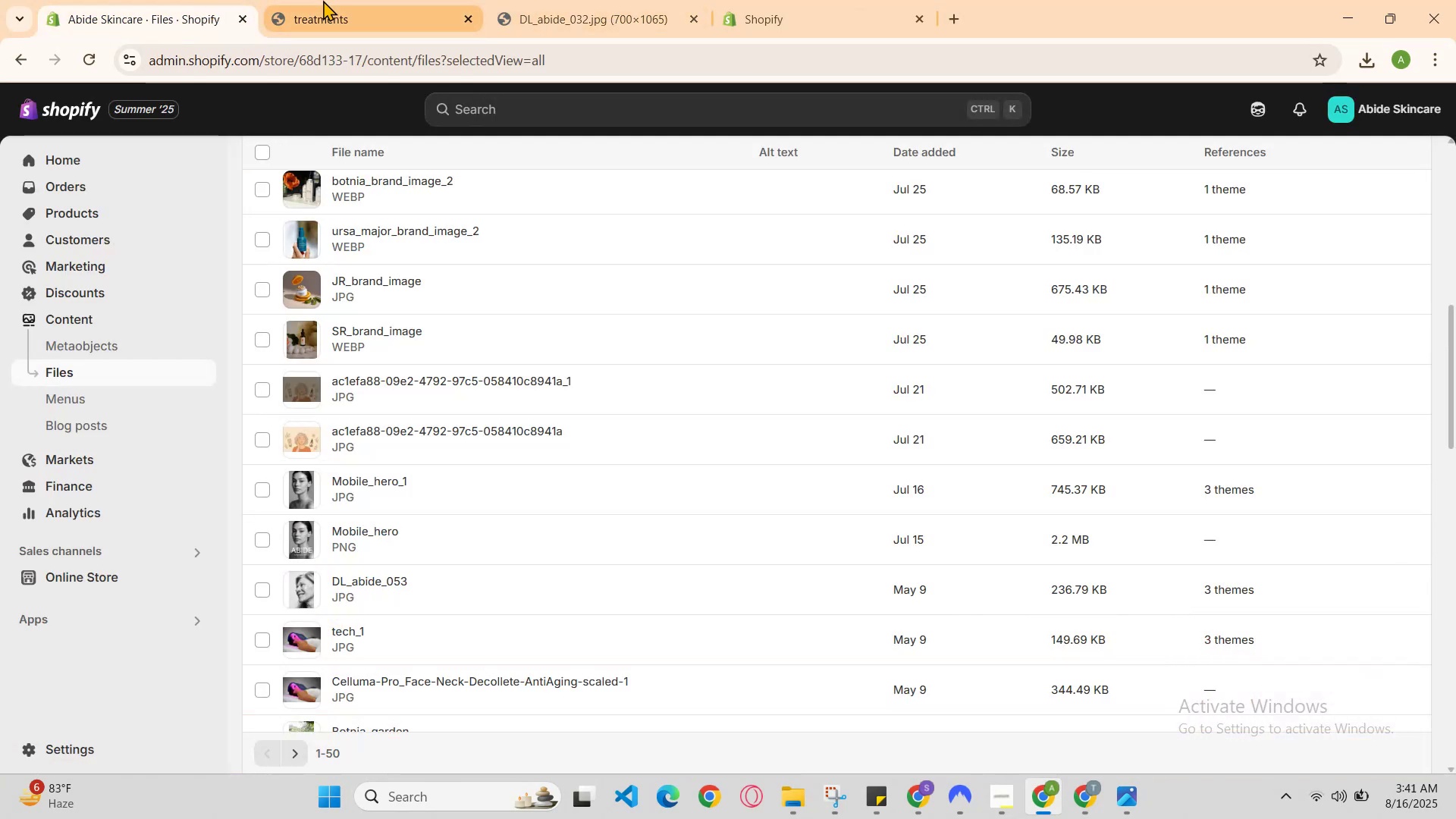 
left_click([325, 0])
 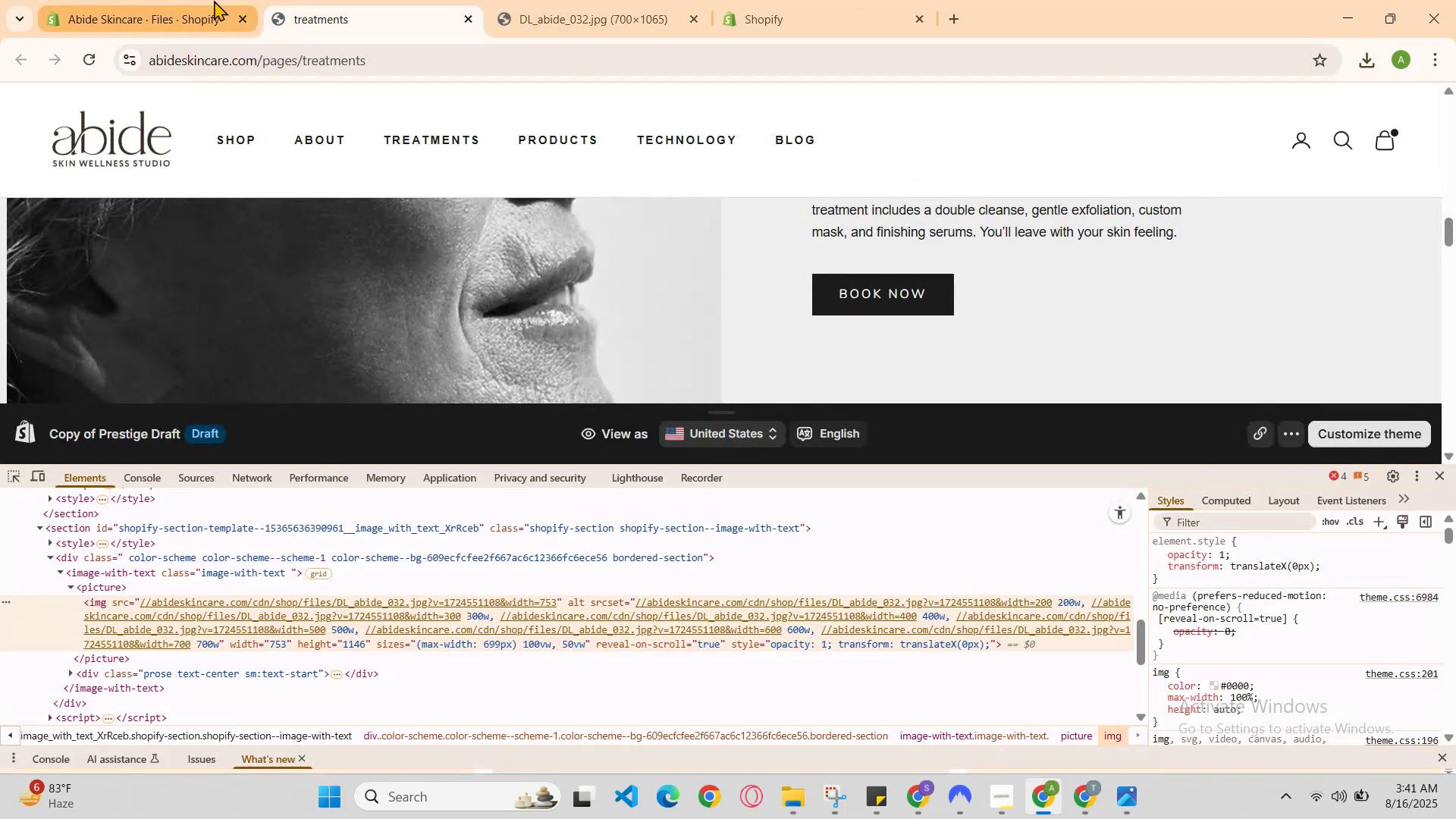 
left_click([213, 0])
 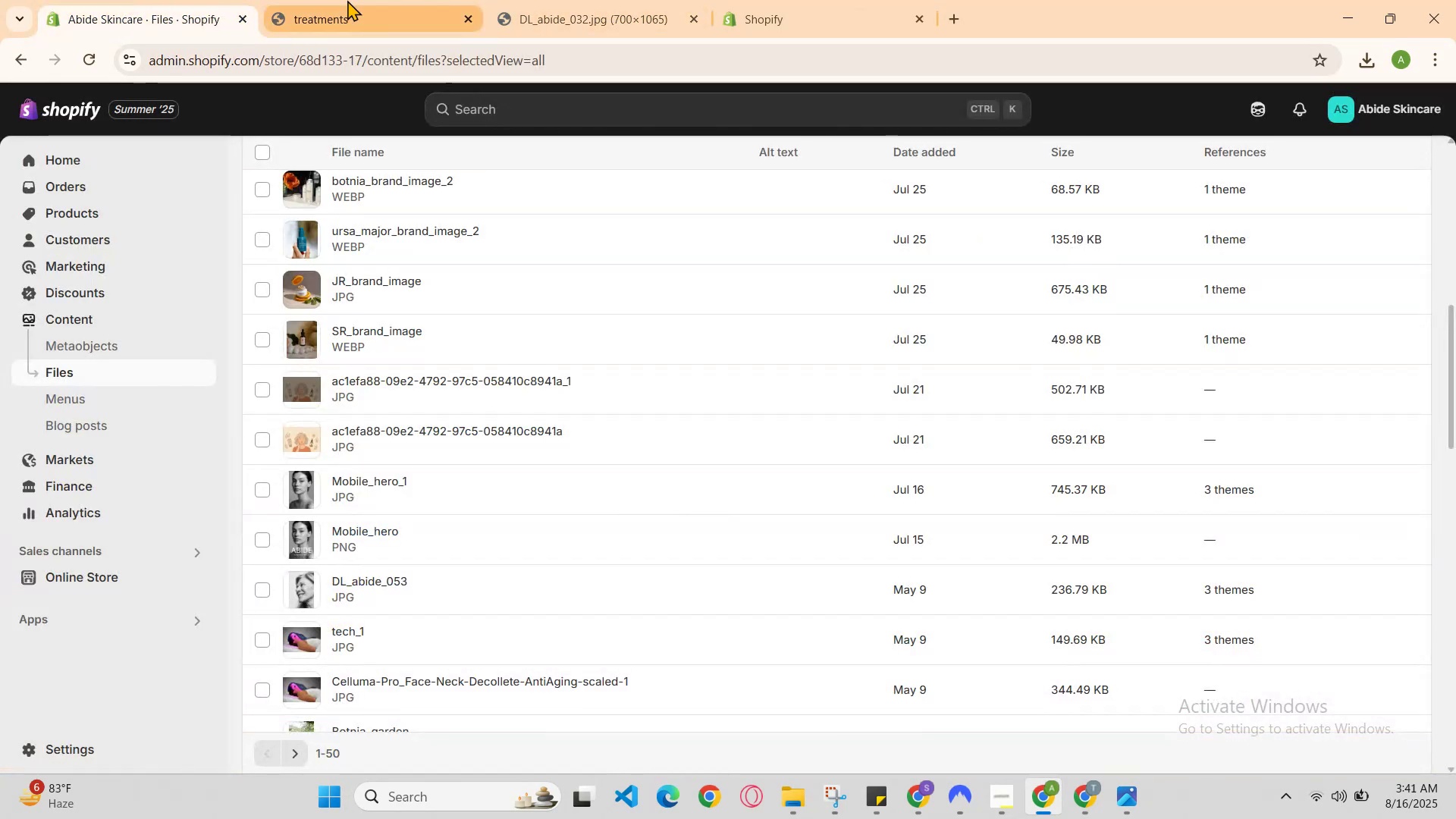 
left_click([348, 0])
 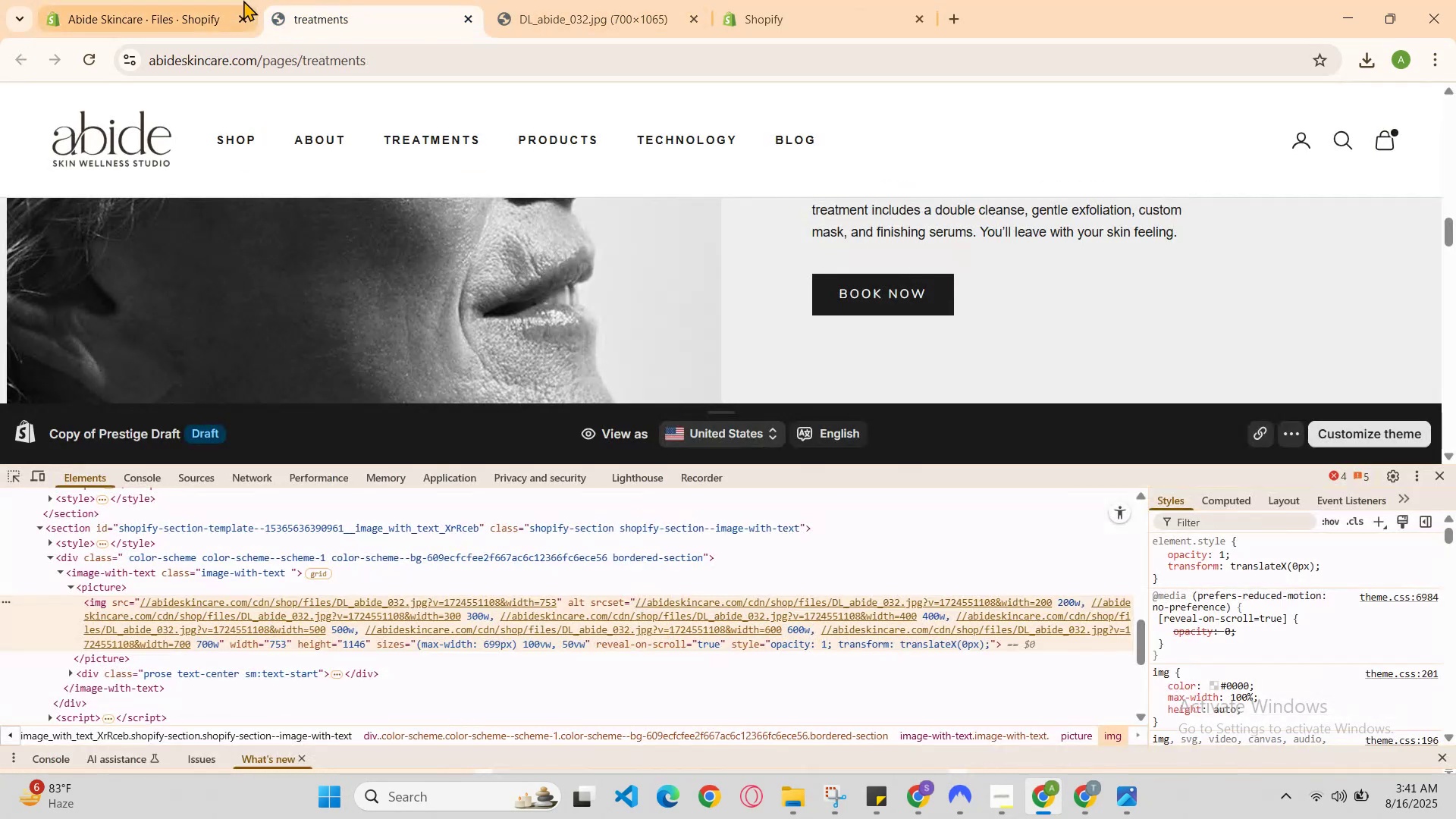 
left_click([235, 0])
 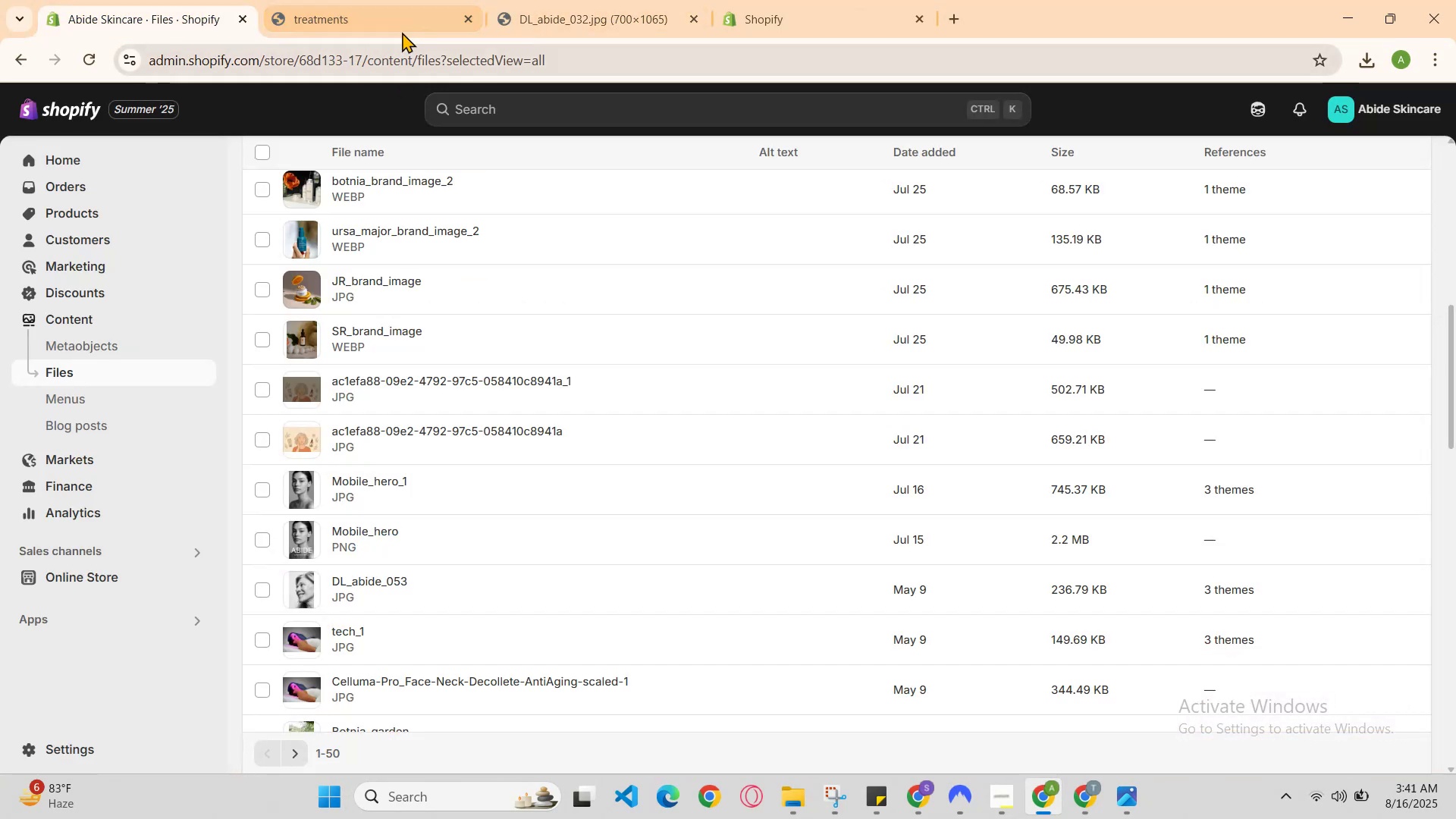 
left_click([397, 16])
 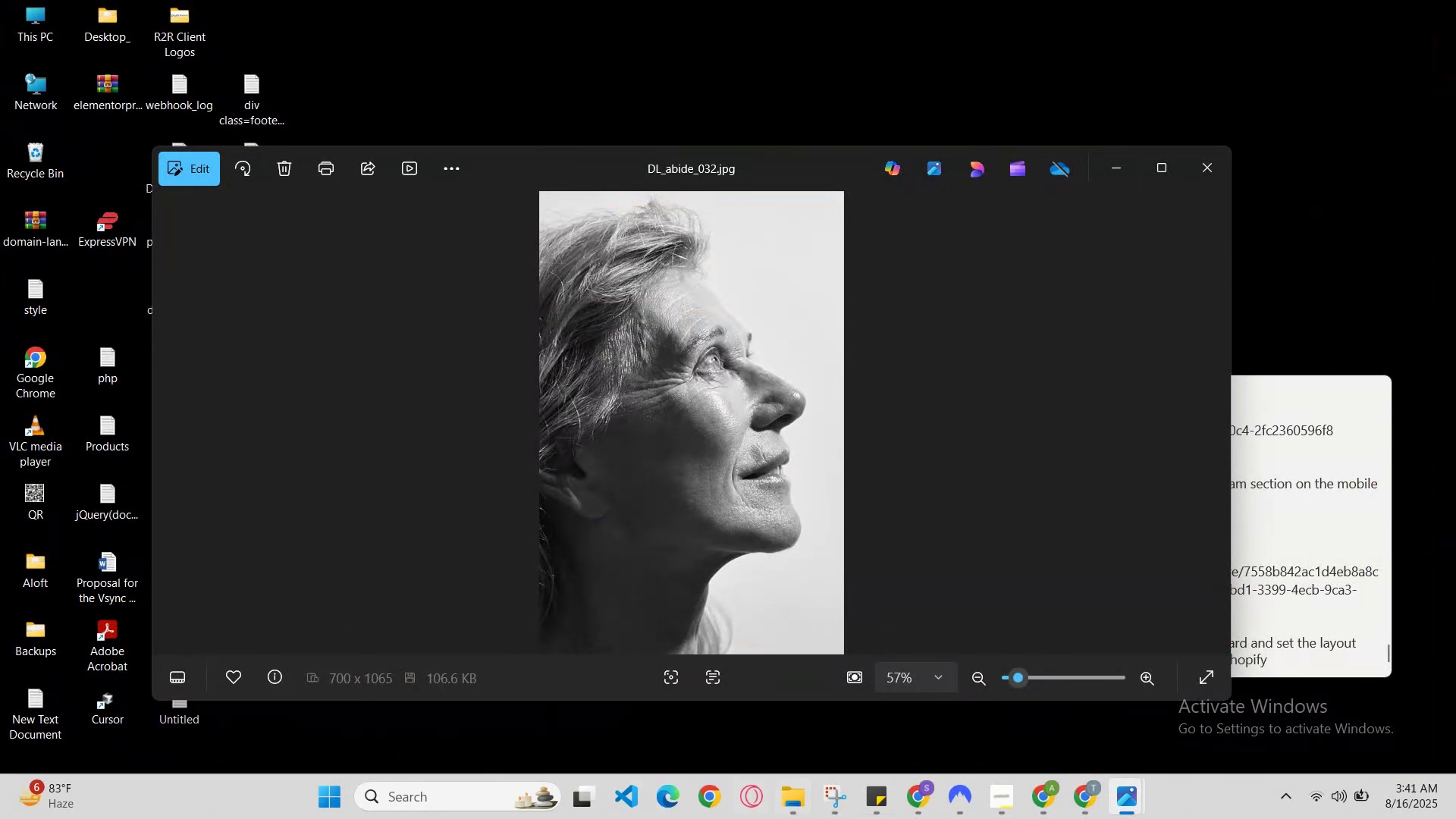 
left_click([1049, 783])
 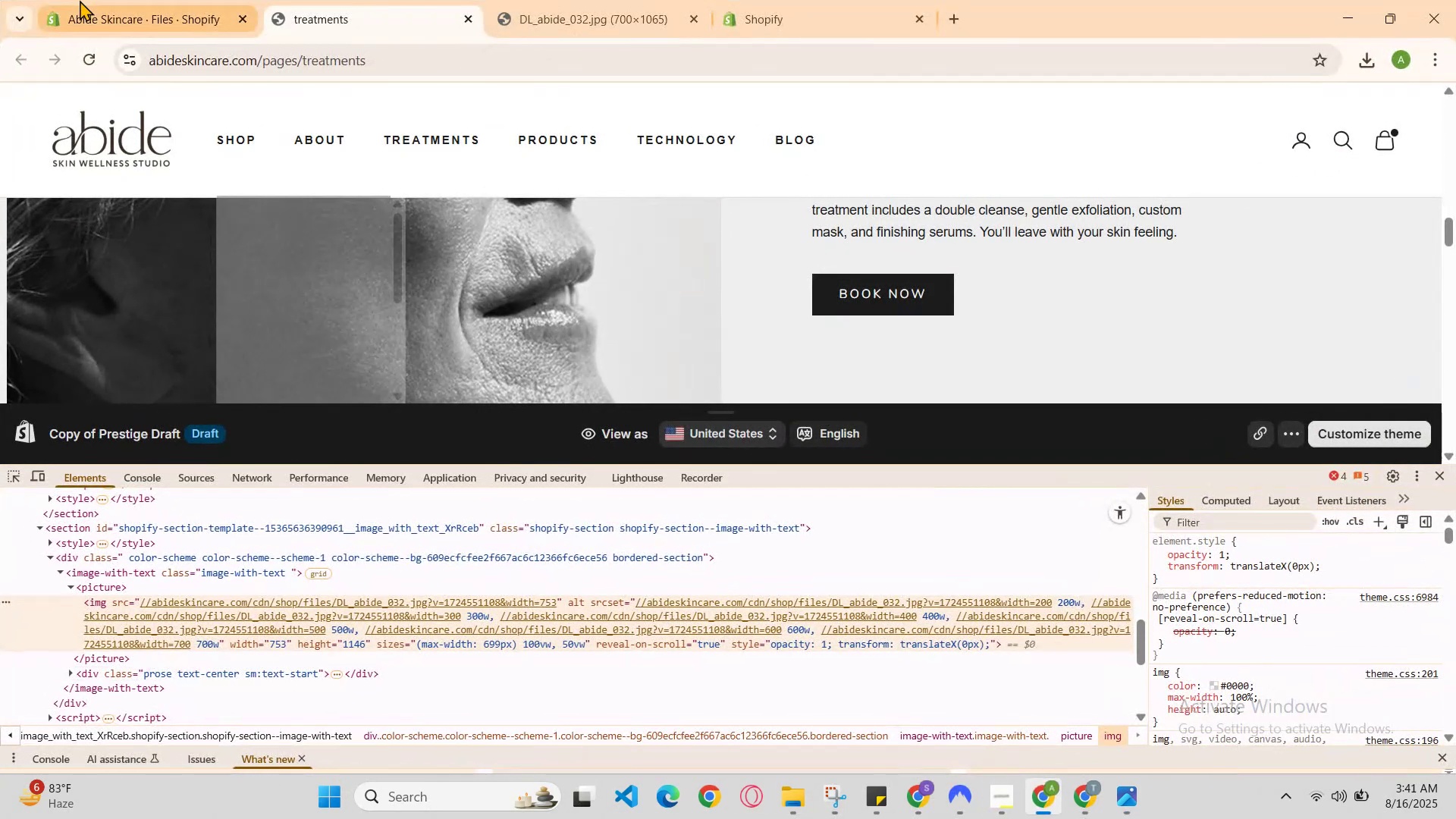 
left_click([108, 0])
 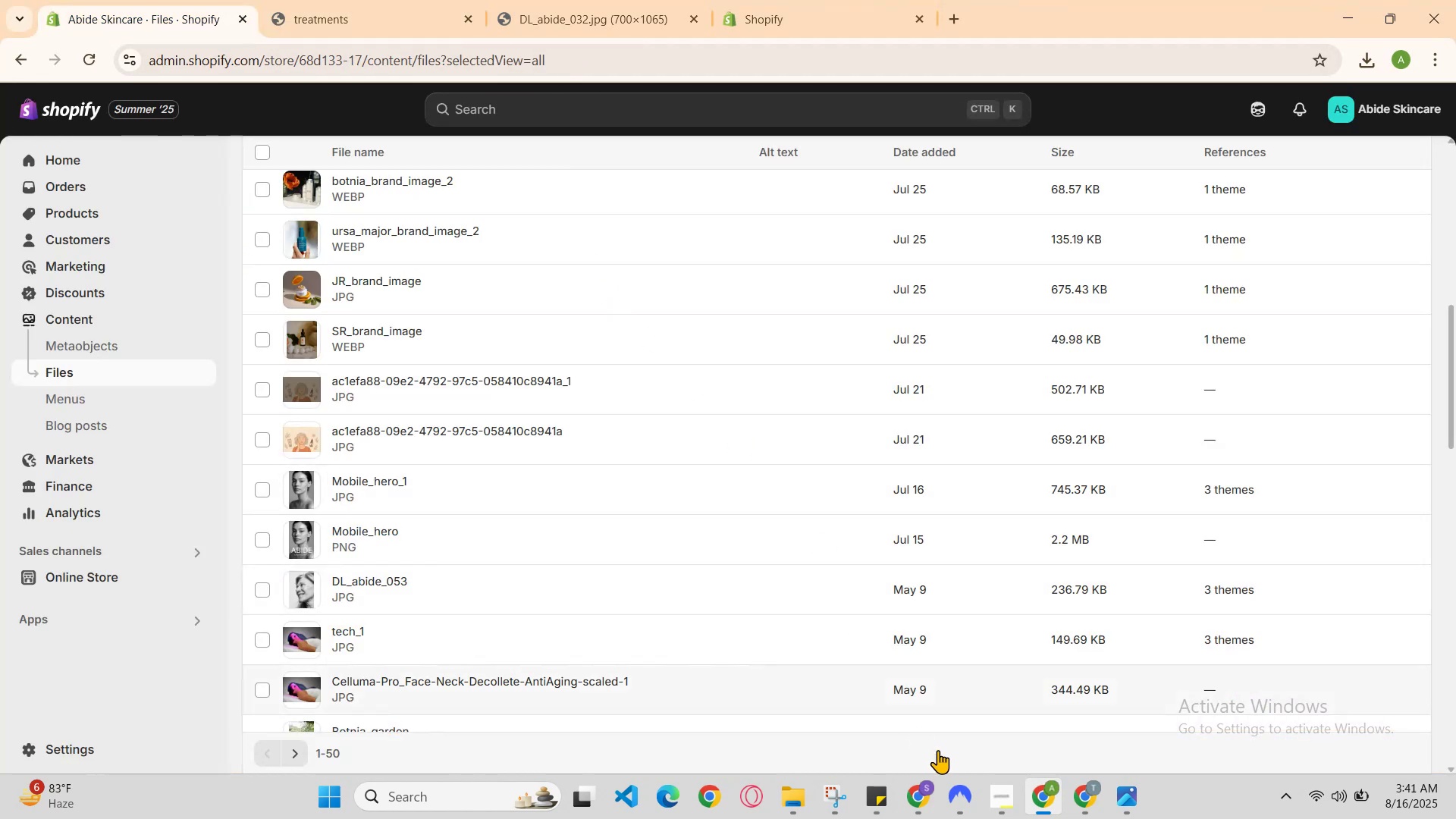 
left_click([1080, 808])
 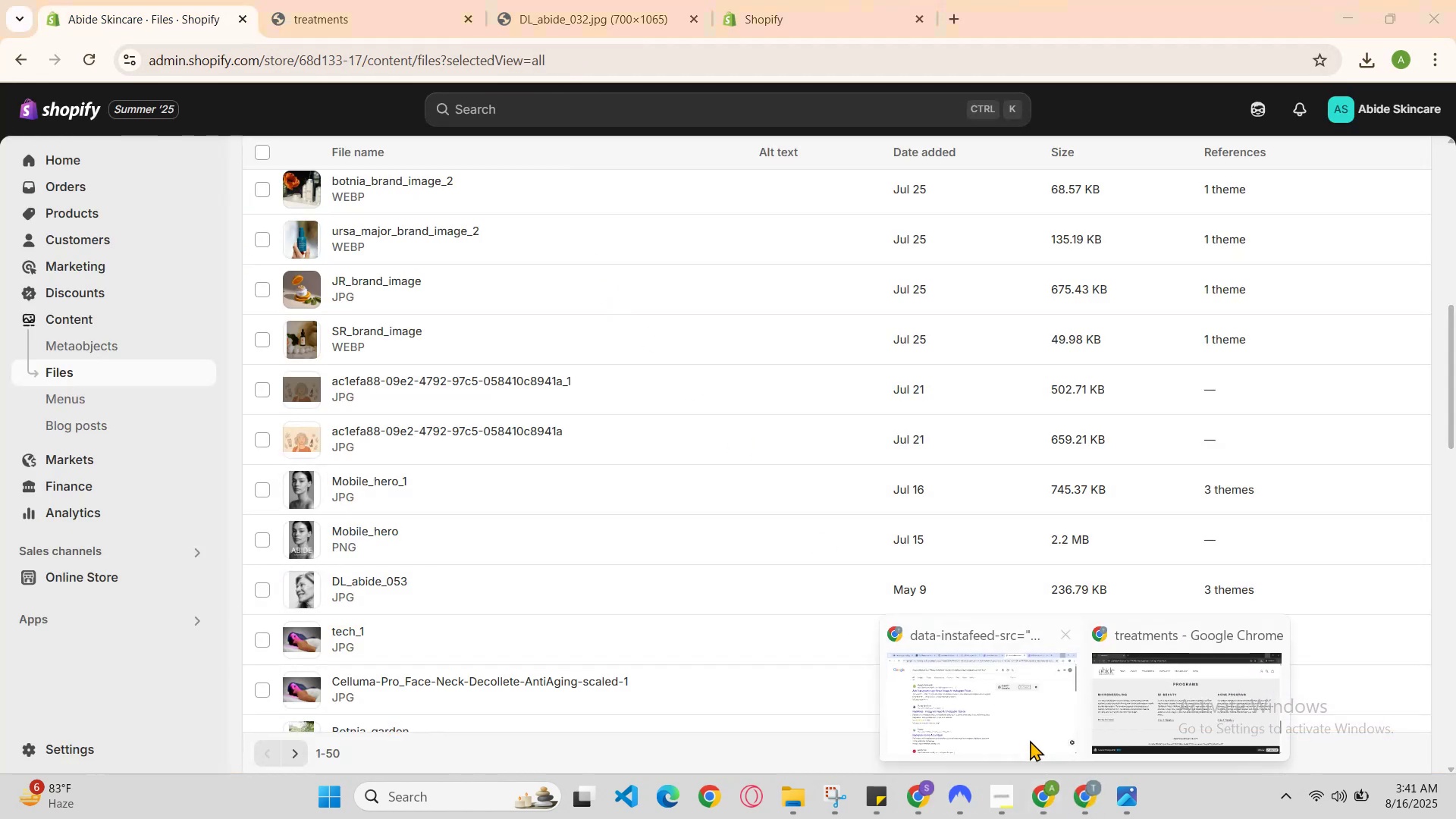 
double_click([1025, 729])
 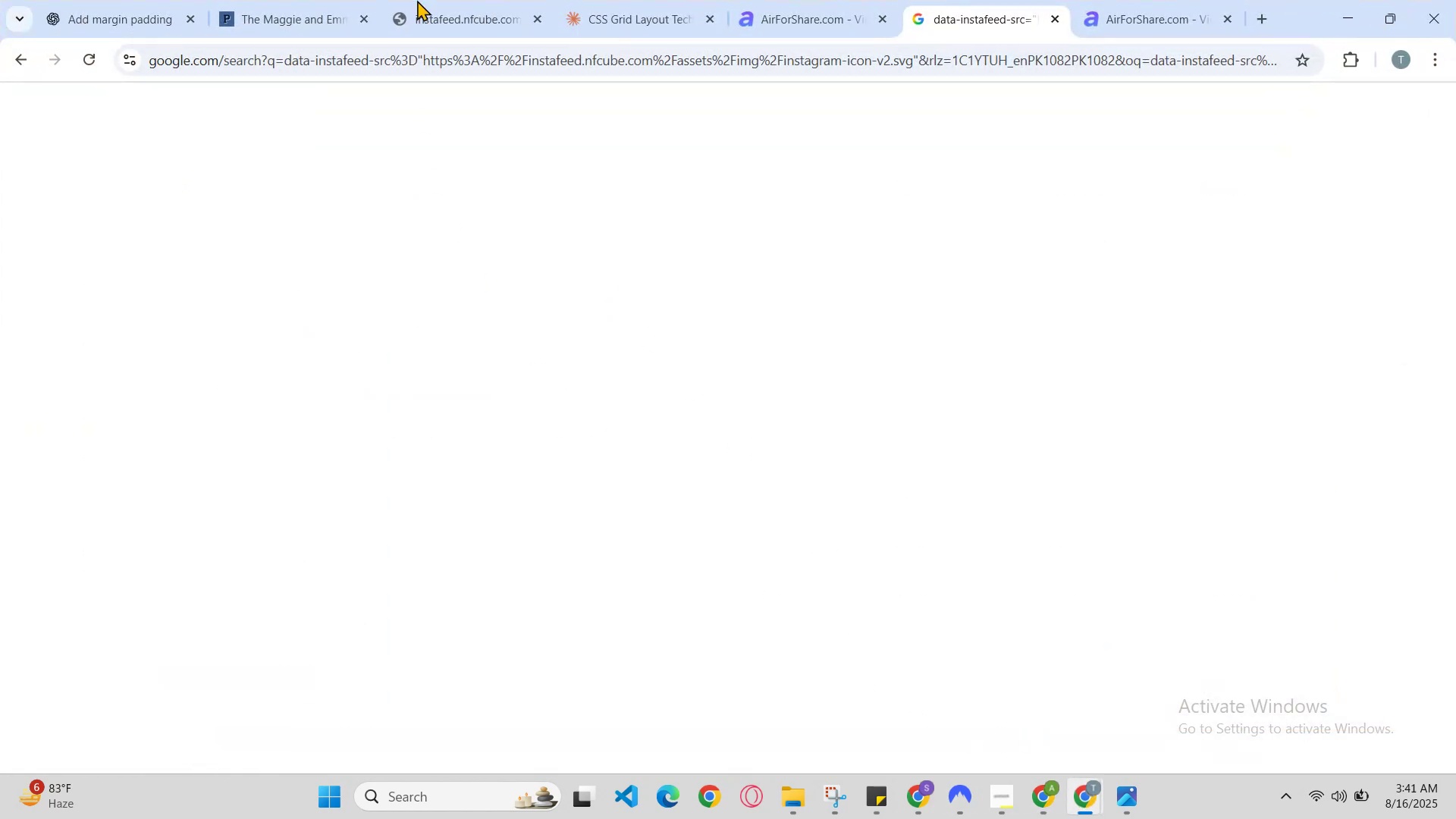 
left_click([428, 0])
 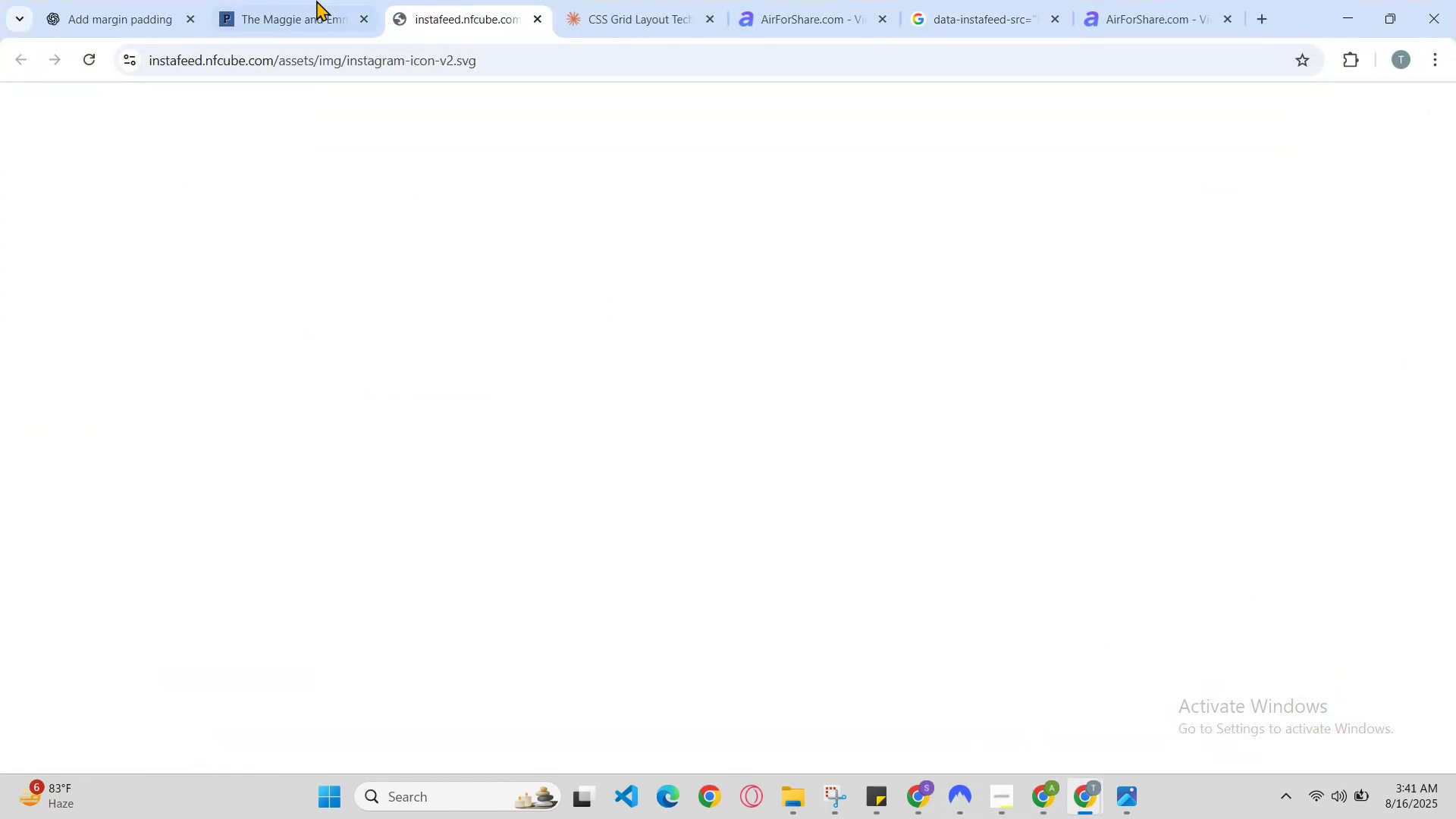 
left_click([283, 0])
 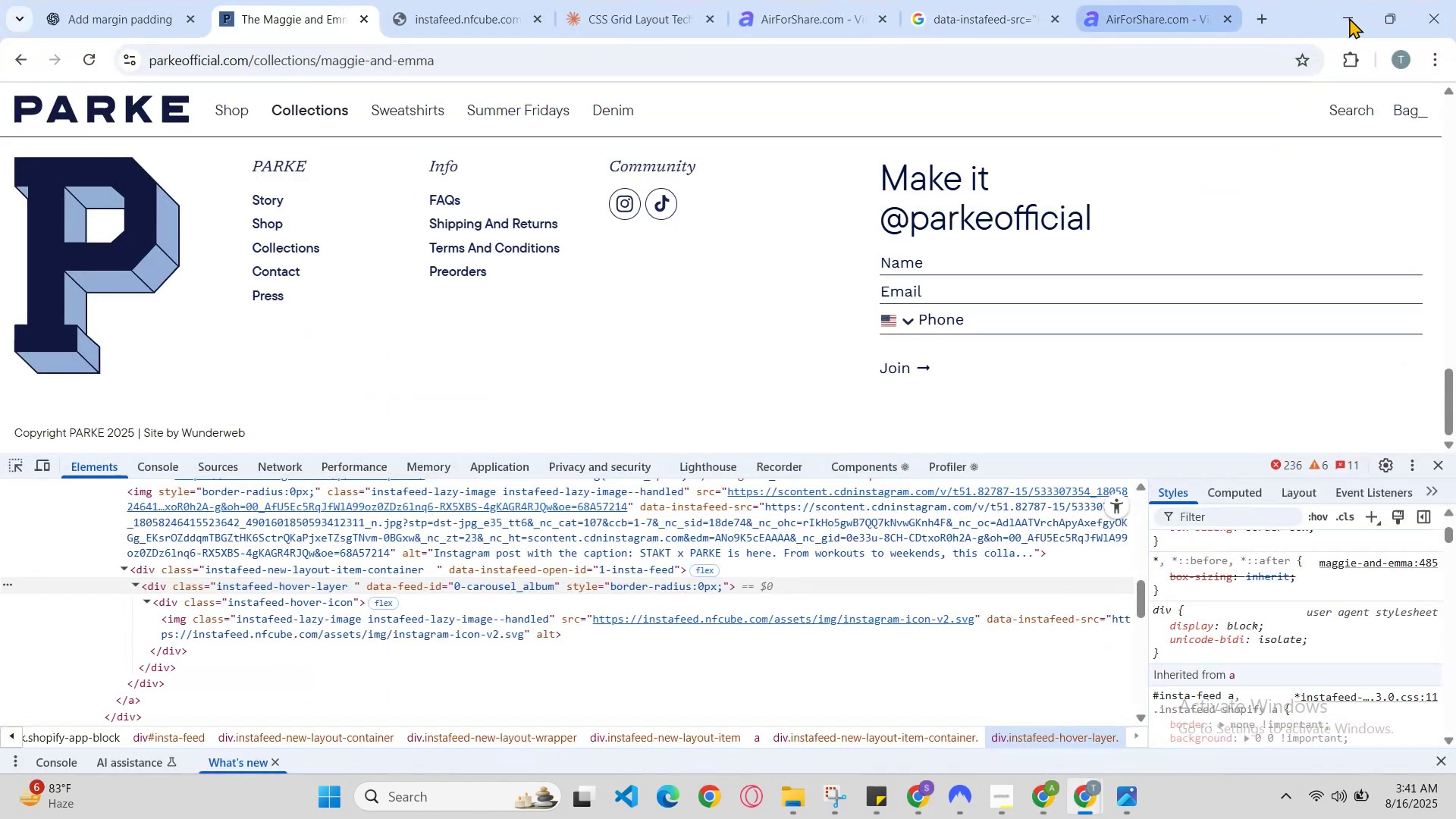 
left_click([1358, 17])
 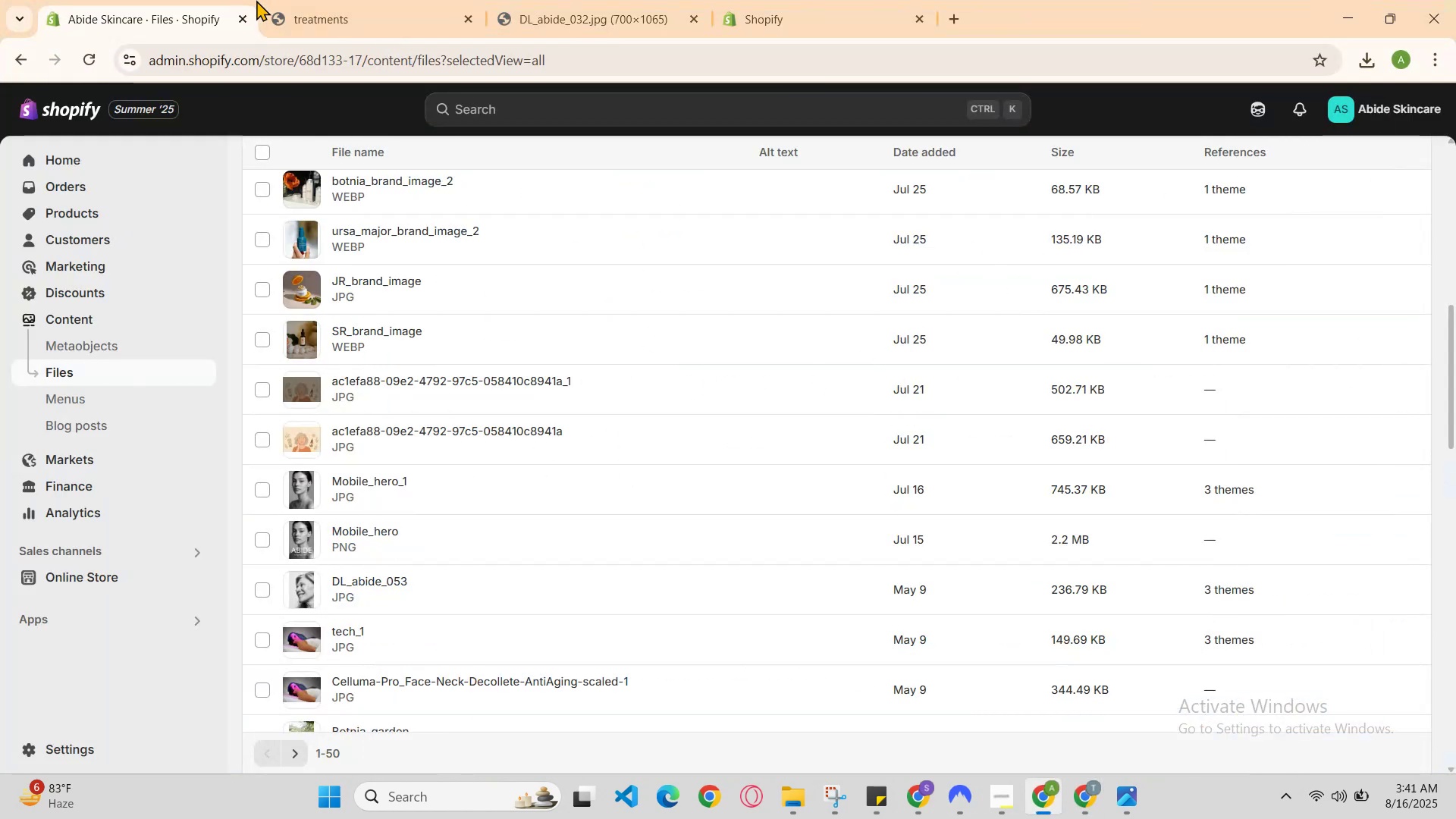 
left_click([277, 0])
 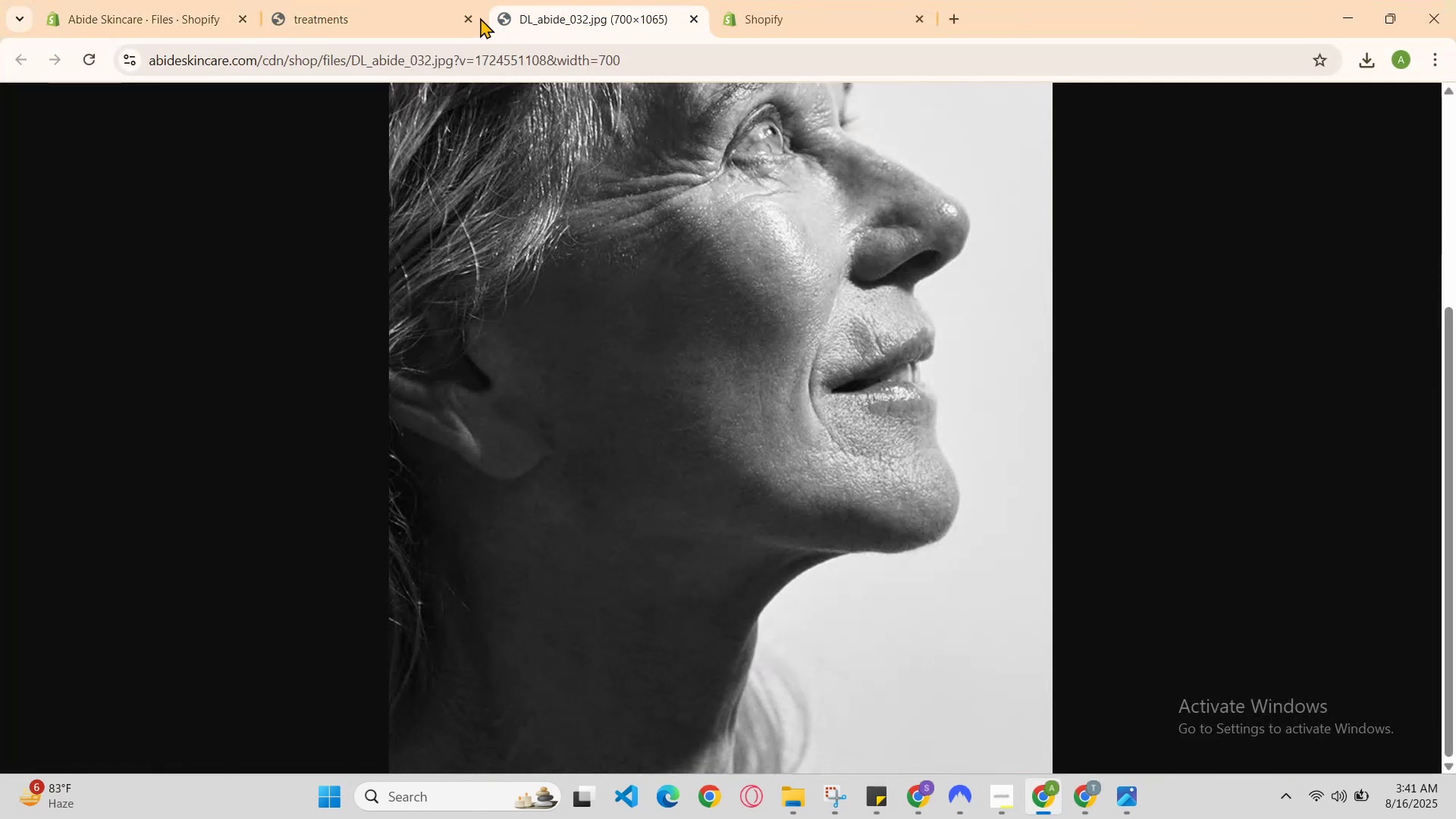 
left_click([425, 3])
 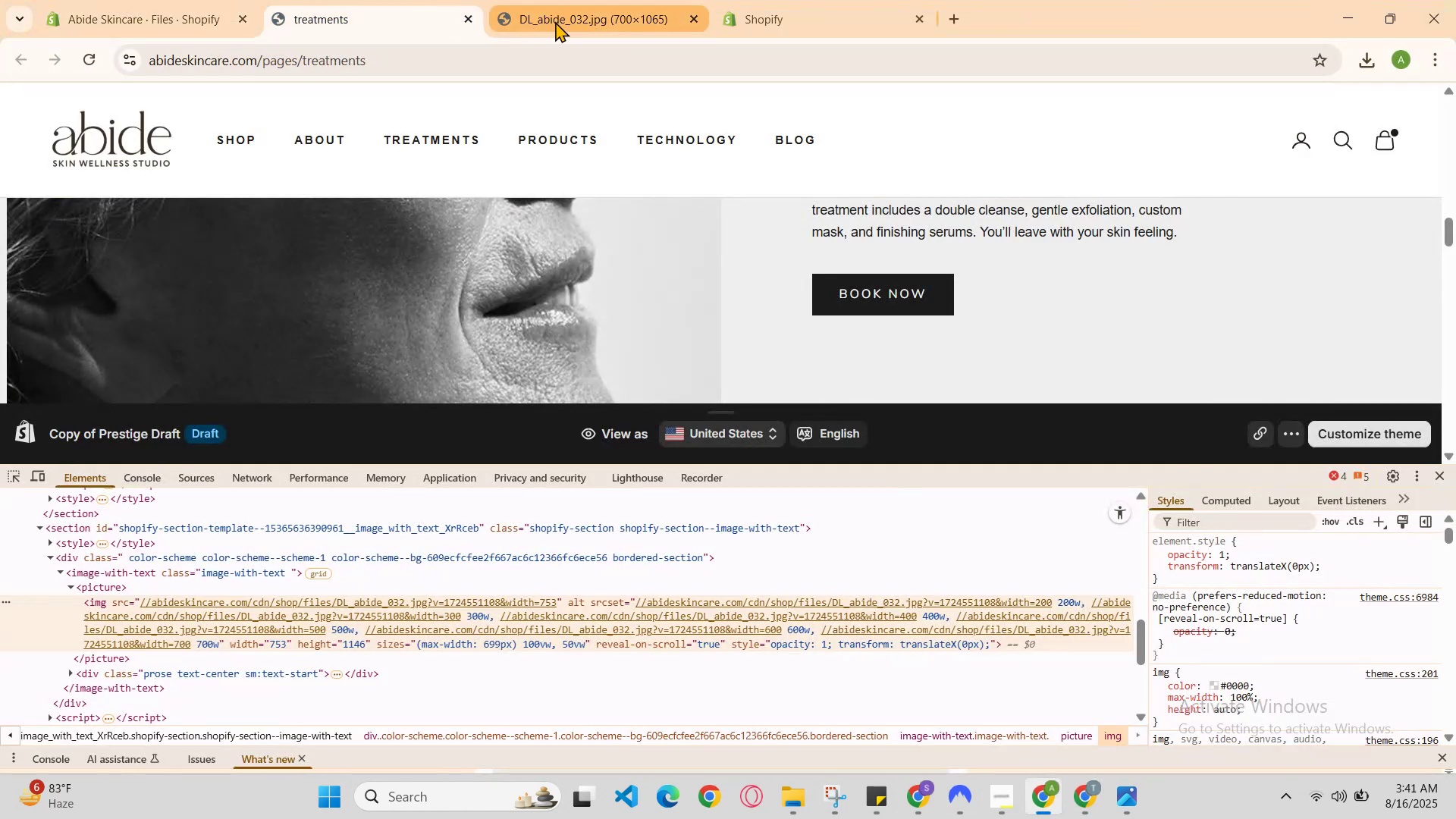 
left_click([816, 11])
 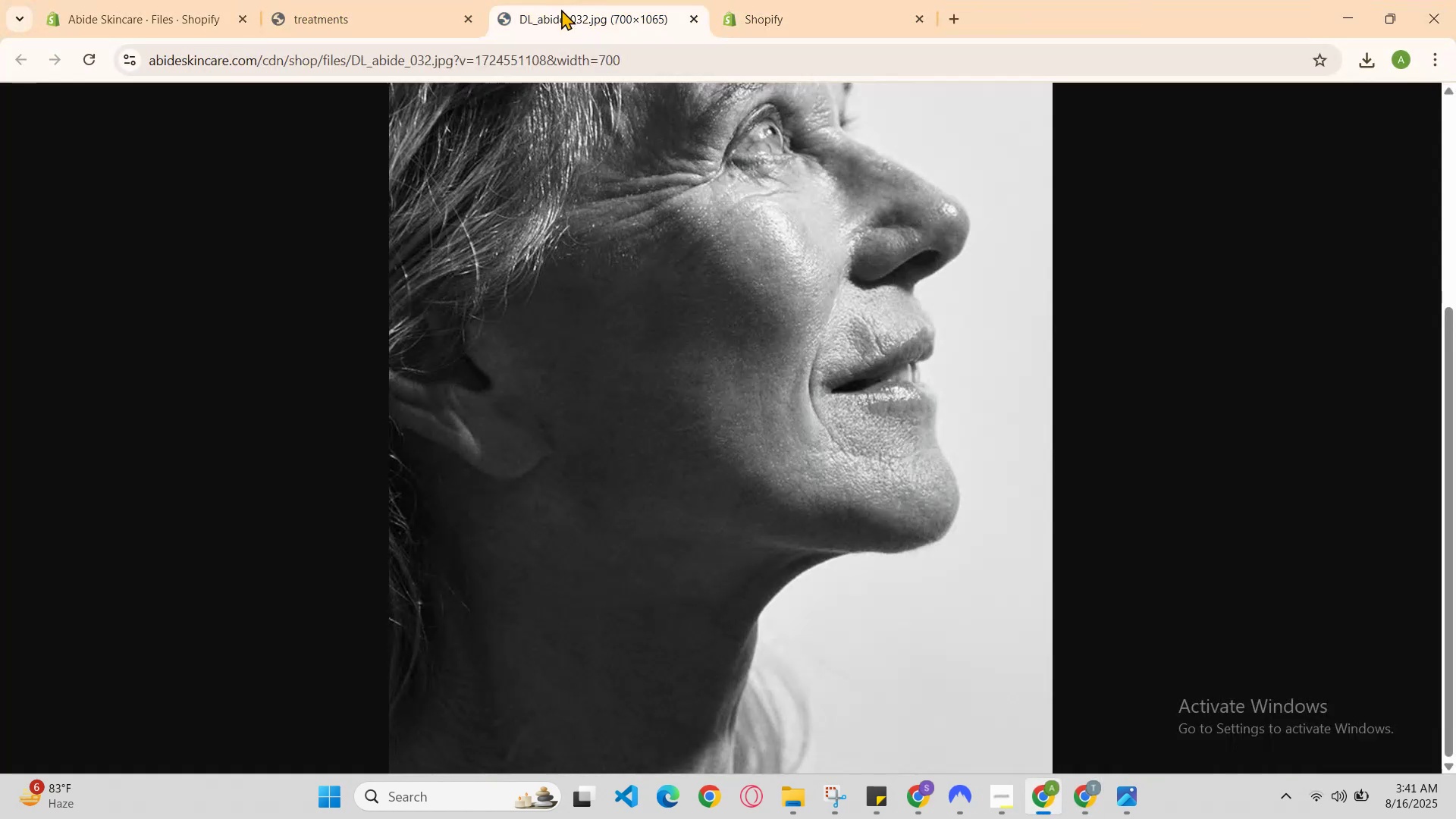 
left_click([333, 0])
 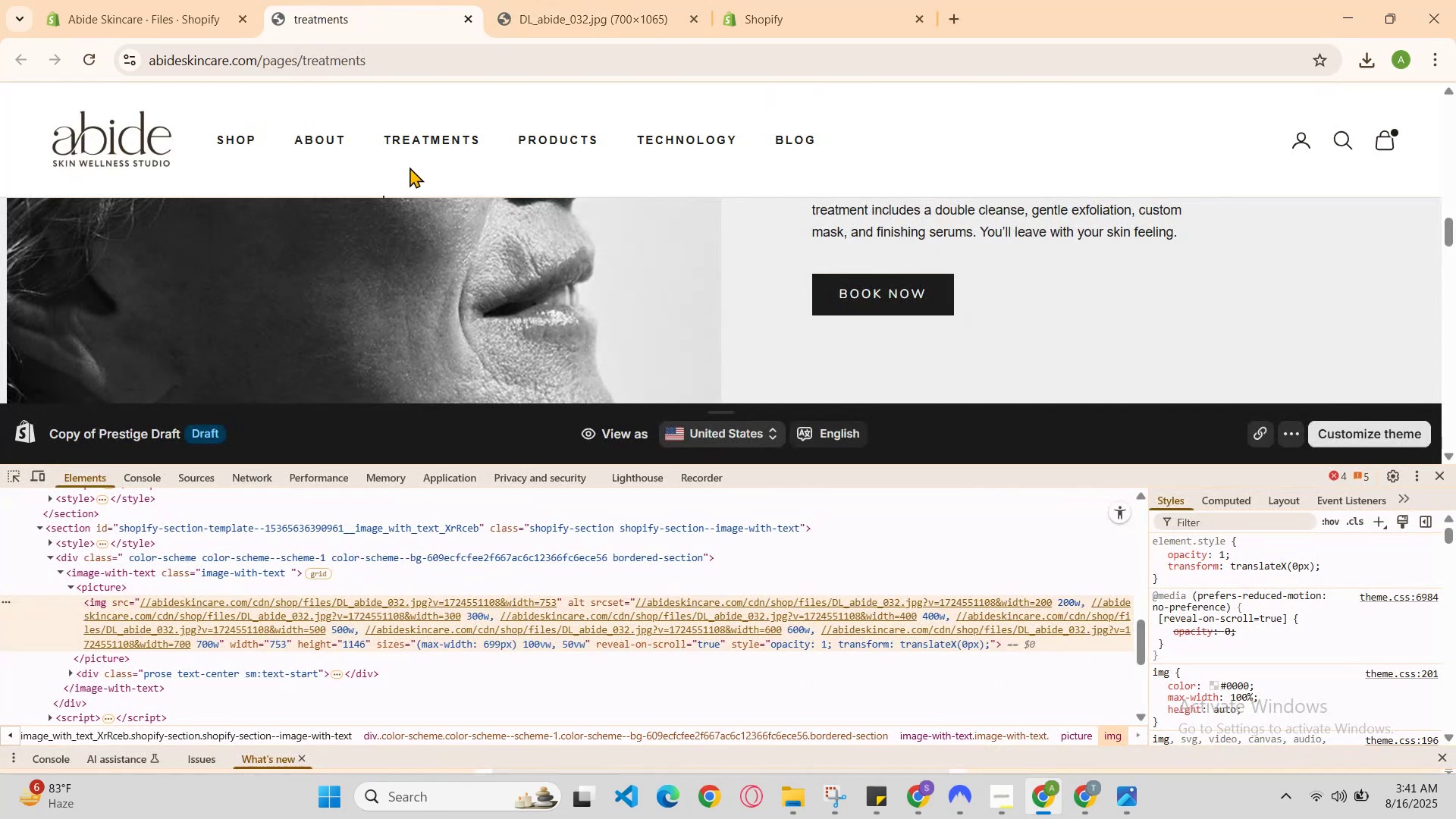 
scroll: coordinate [509, 290], scroll_direction: down, amount: 4.0
 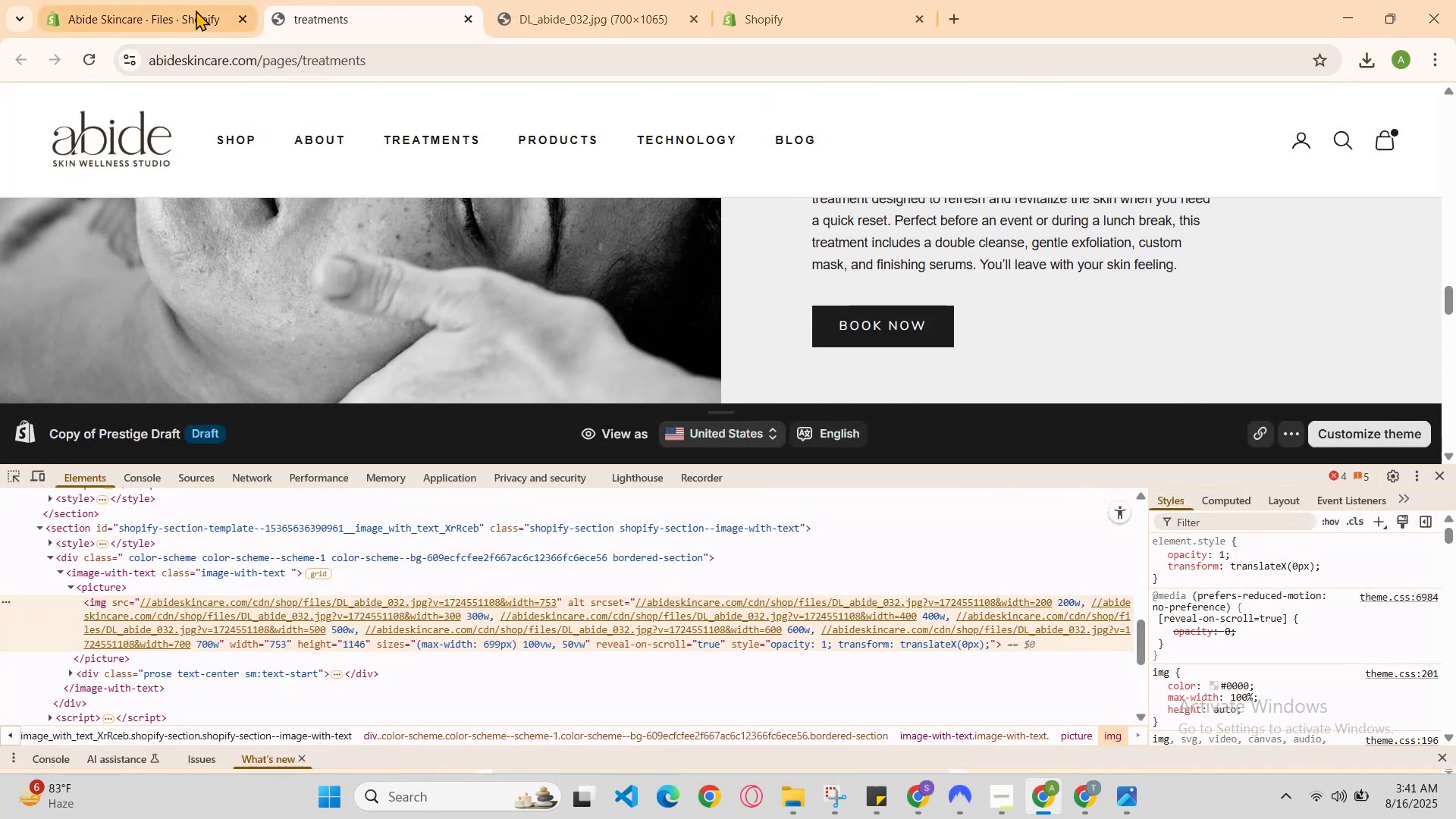 
left_click([191, 2])
 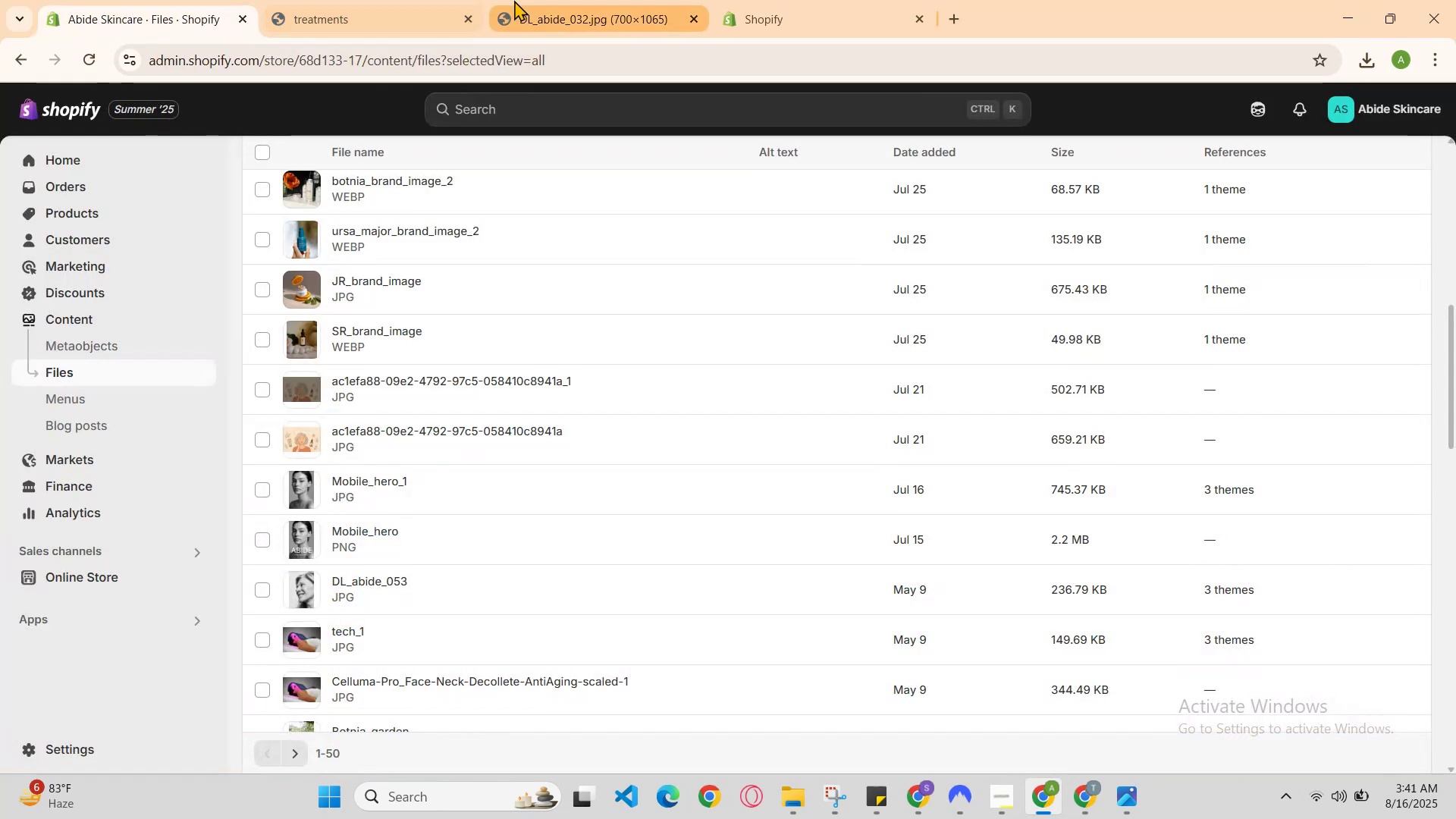 
left_click([529, 0])
 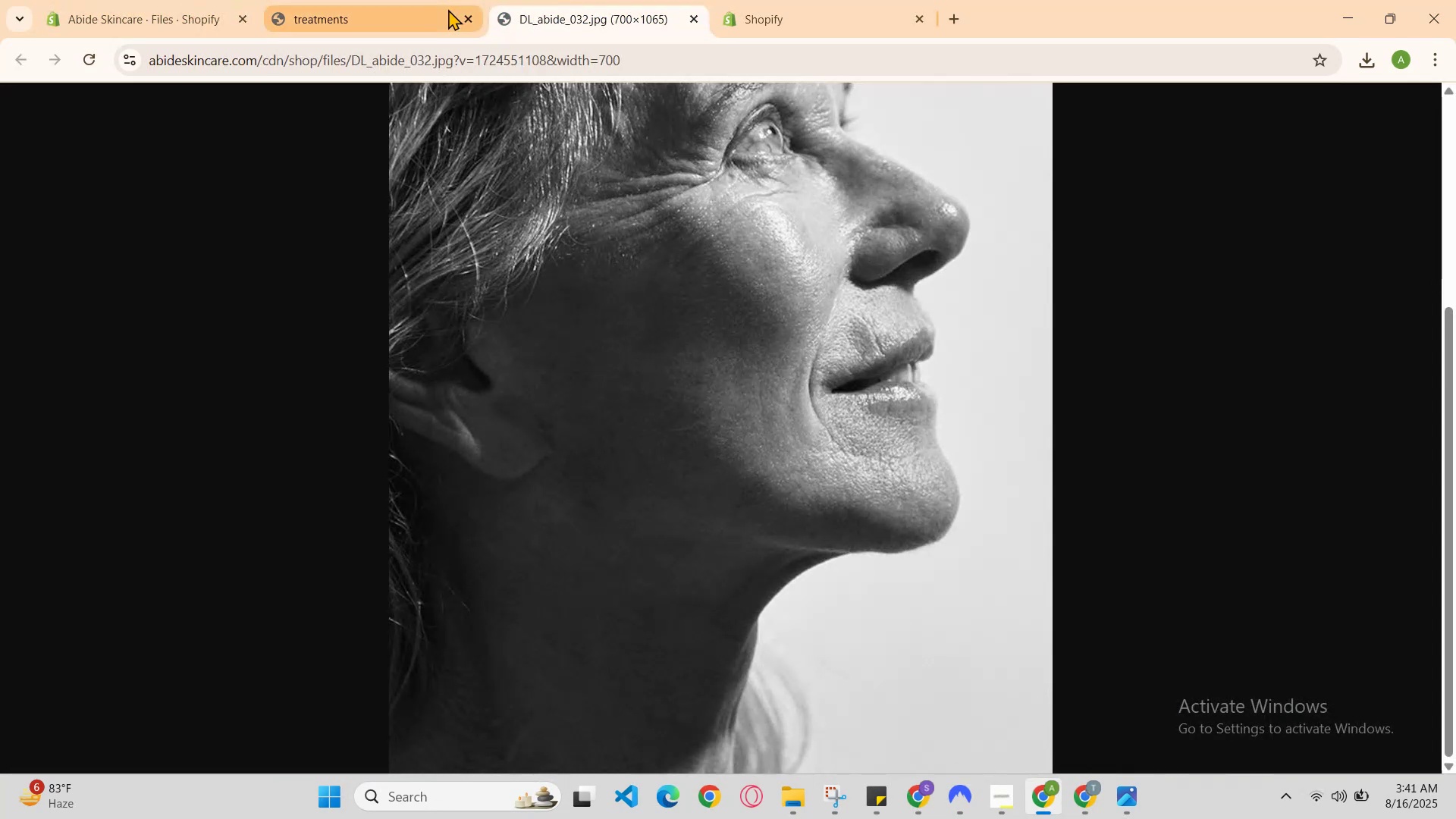 
left_click([446, 9])
 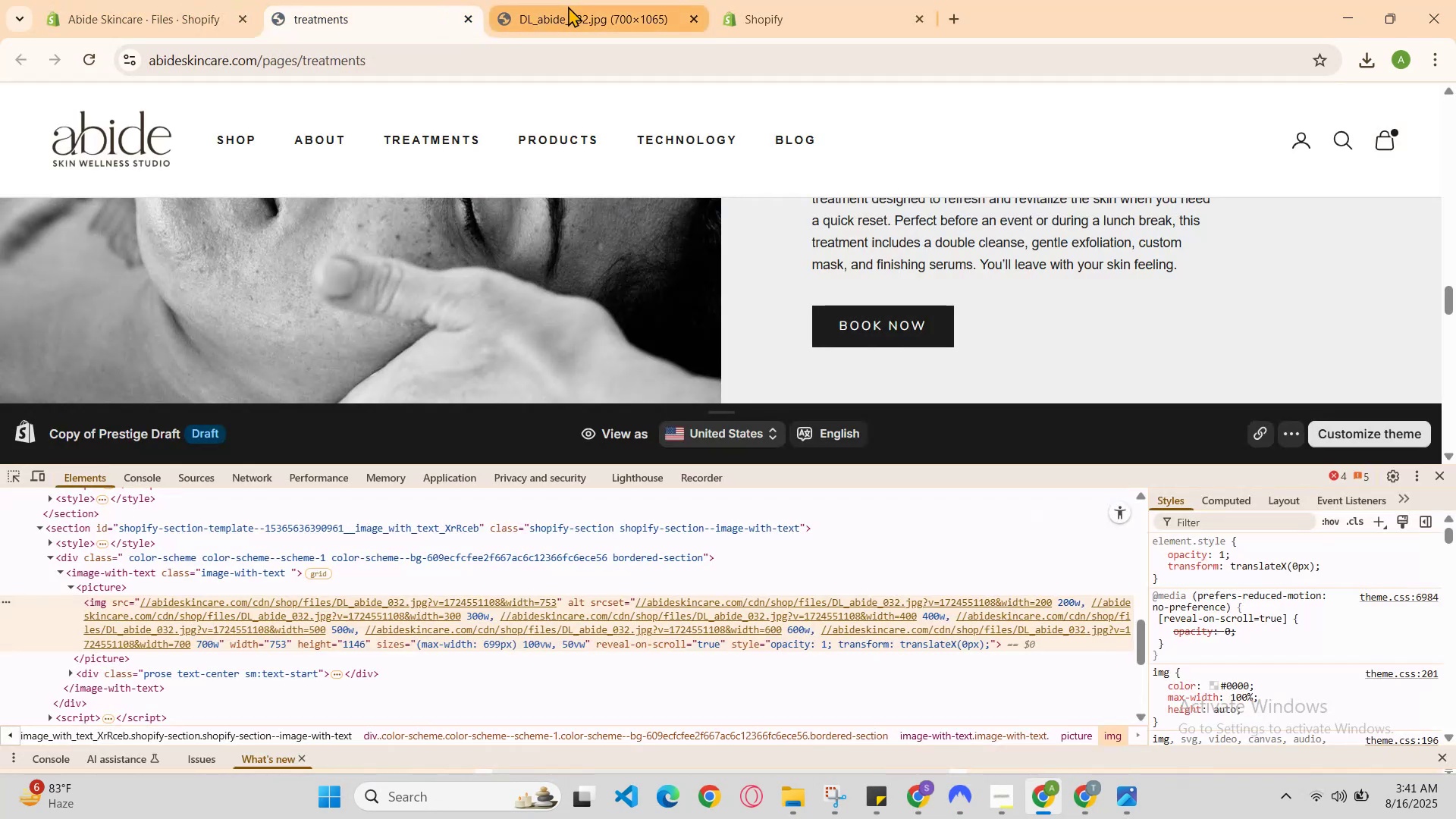 
left_click([571, 6])
 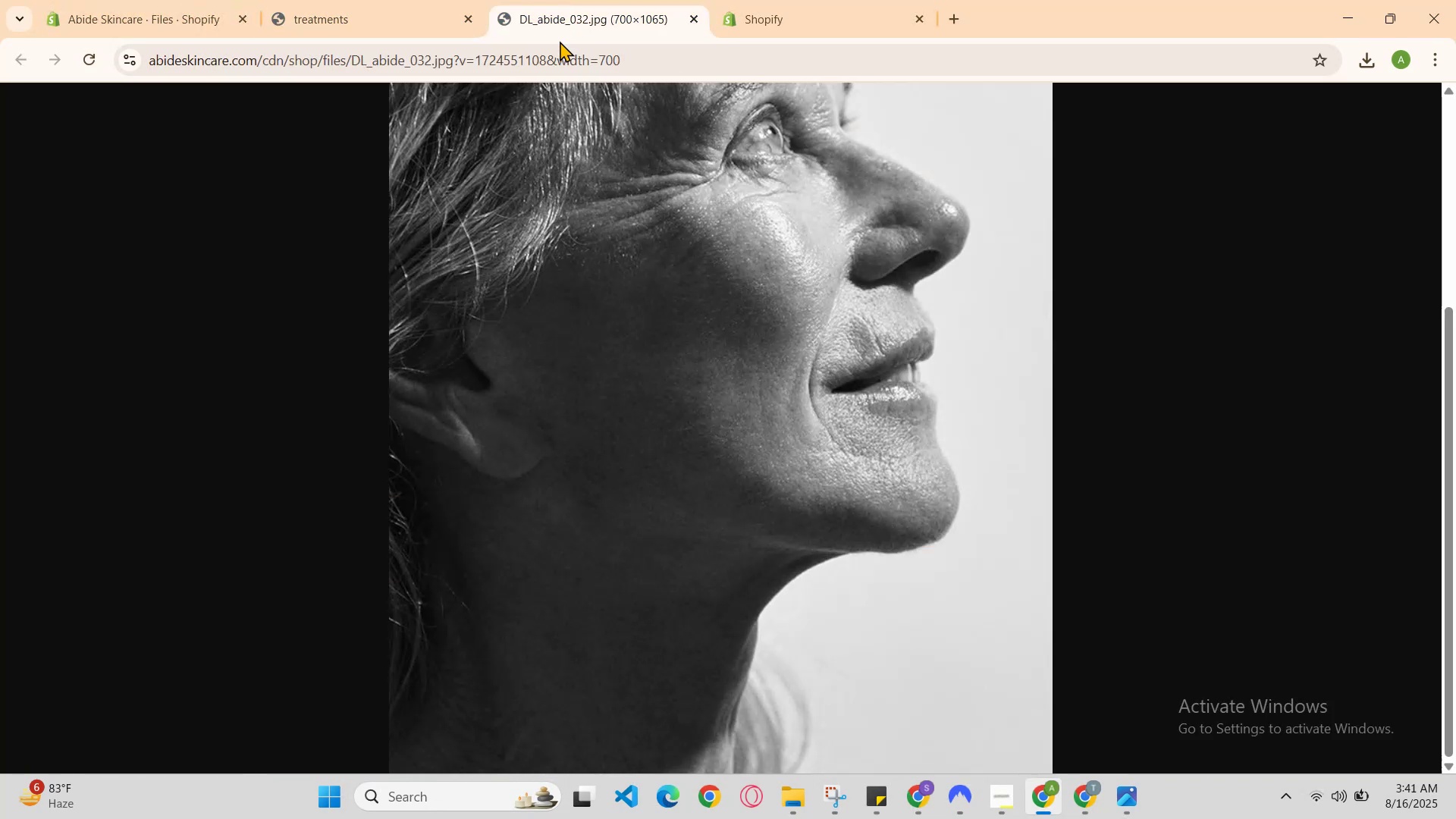 
scroll: coordinate [563, 170], scroll_direction: none, amount: 0.0
 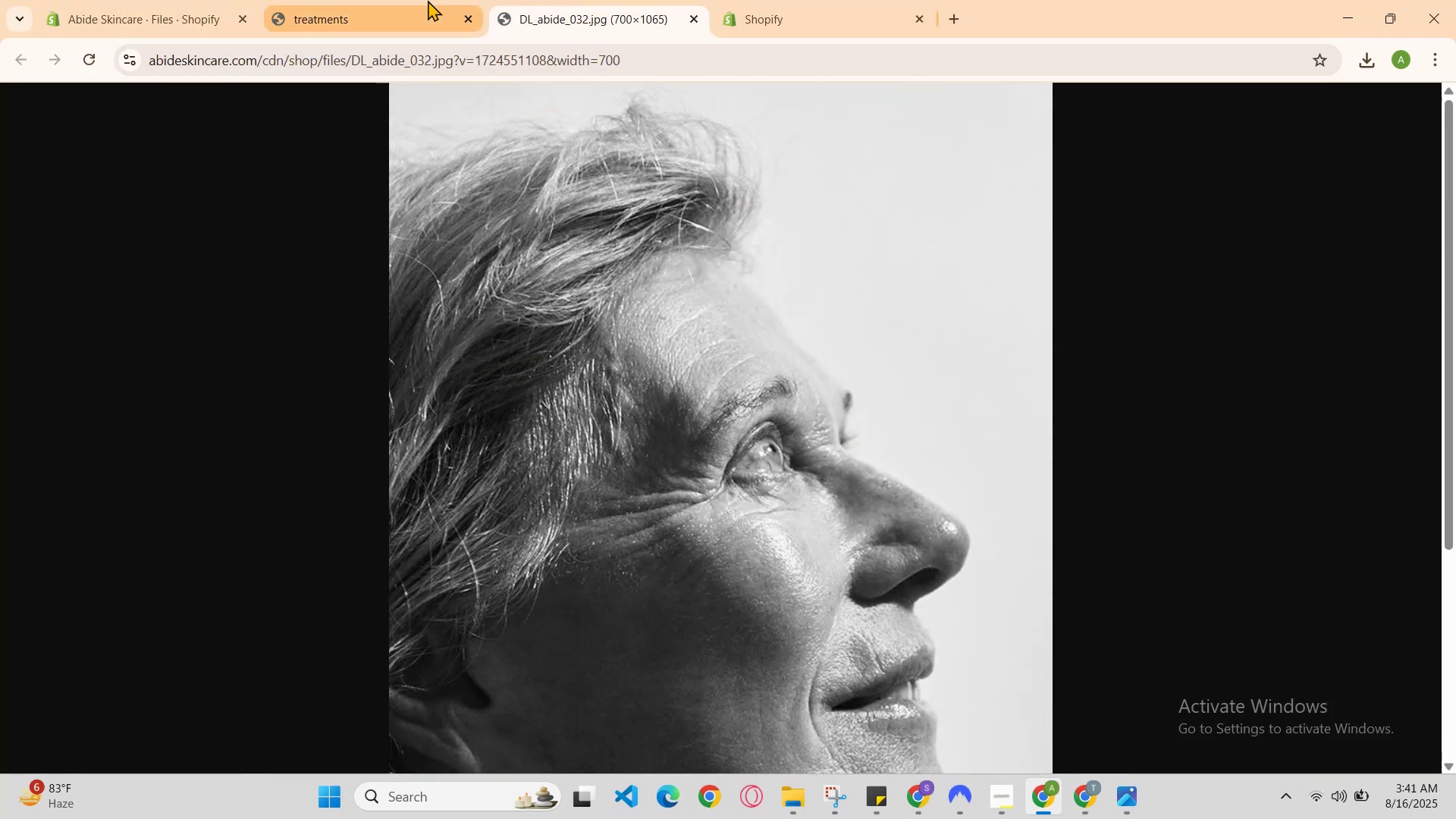 
left_click([425, 0])
 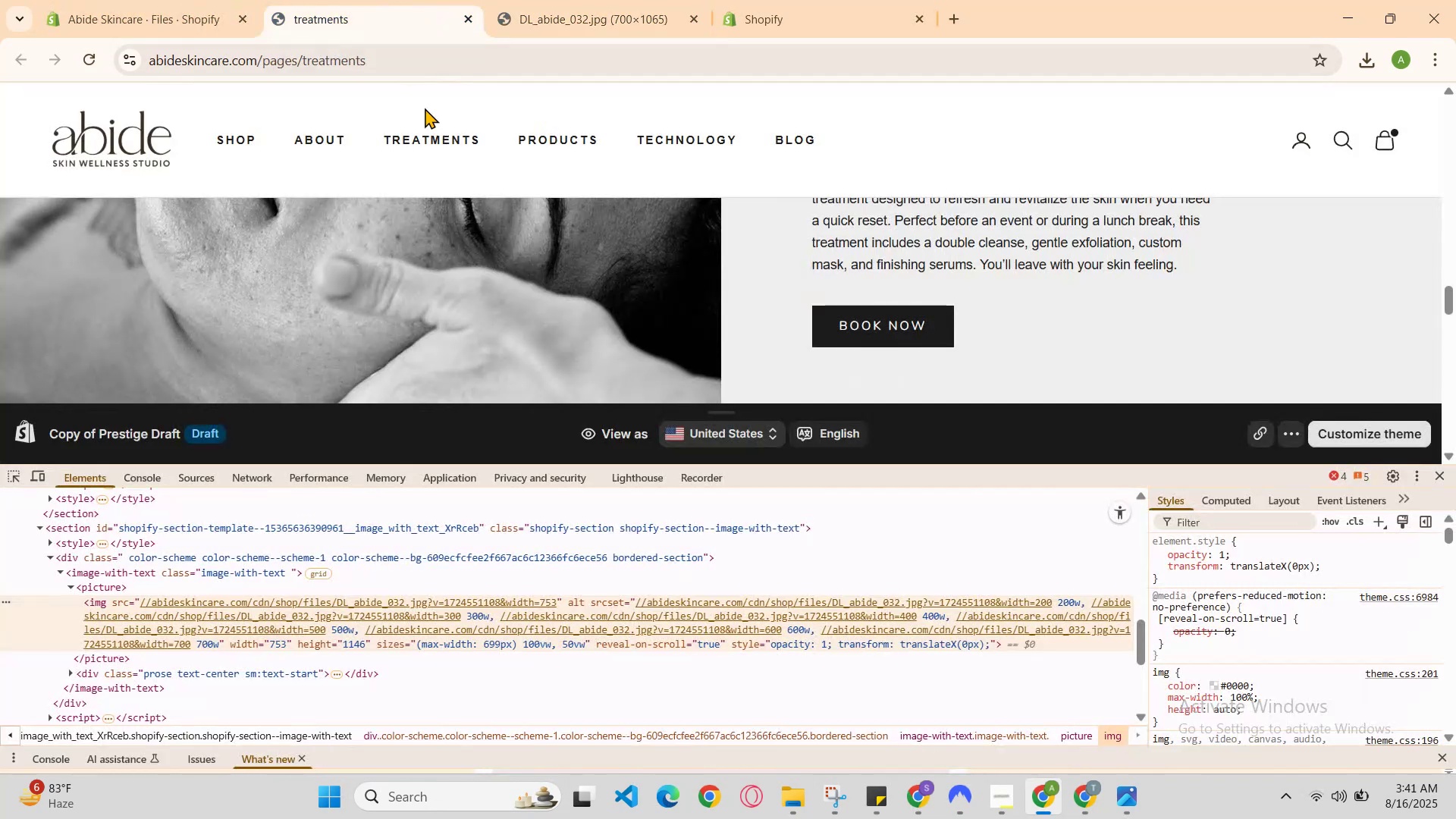 
scroll: coordinate [571, 332], scroll_direction: down, amount: 4.0
 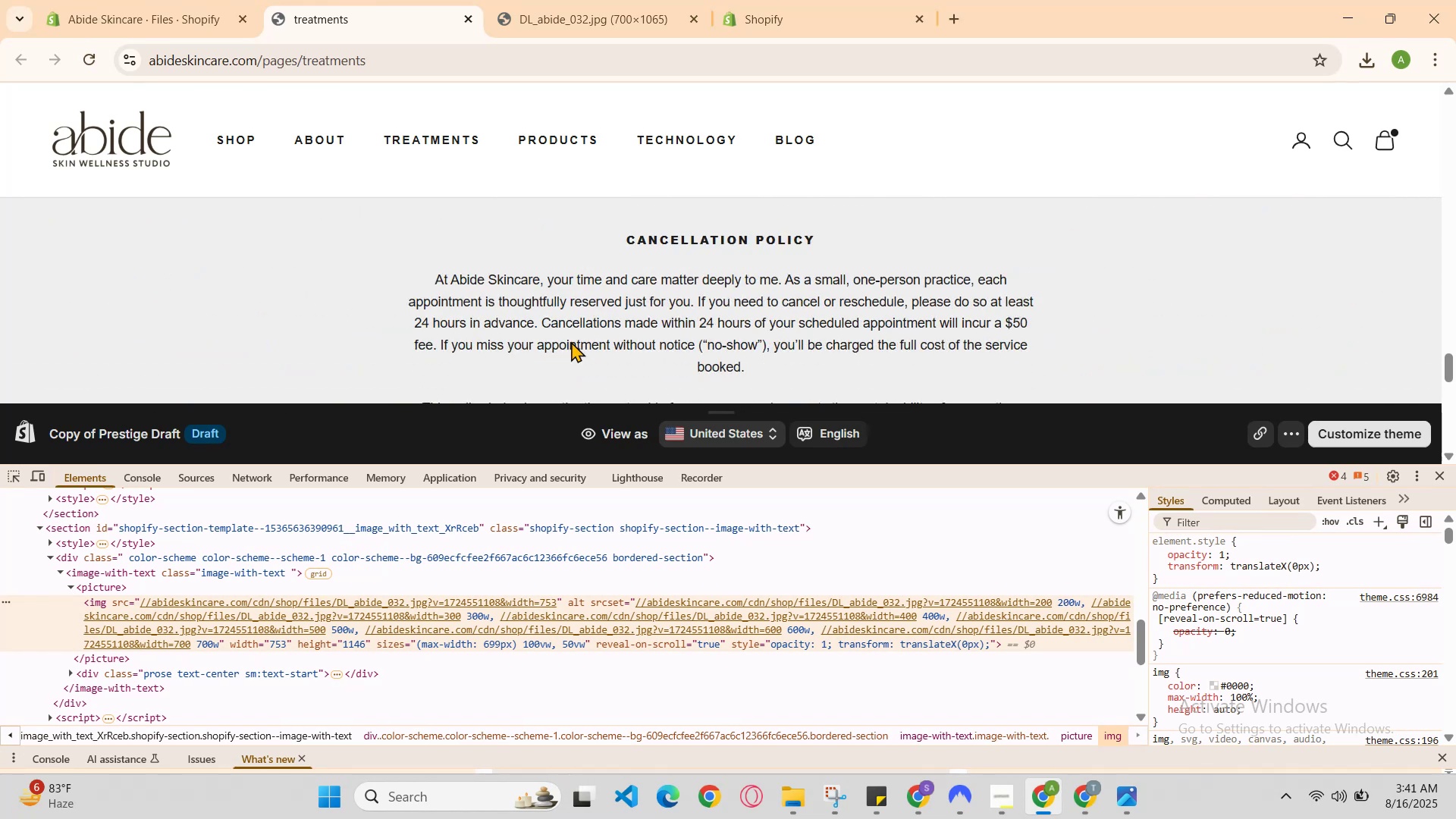 
scroll: coordinate [544, 370], scroll_direction: up, amount: 7.0
 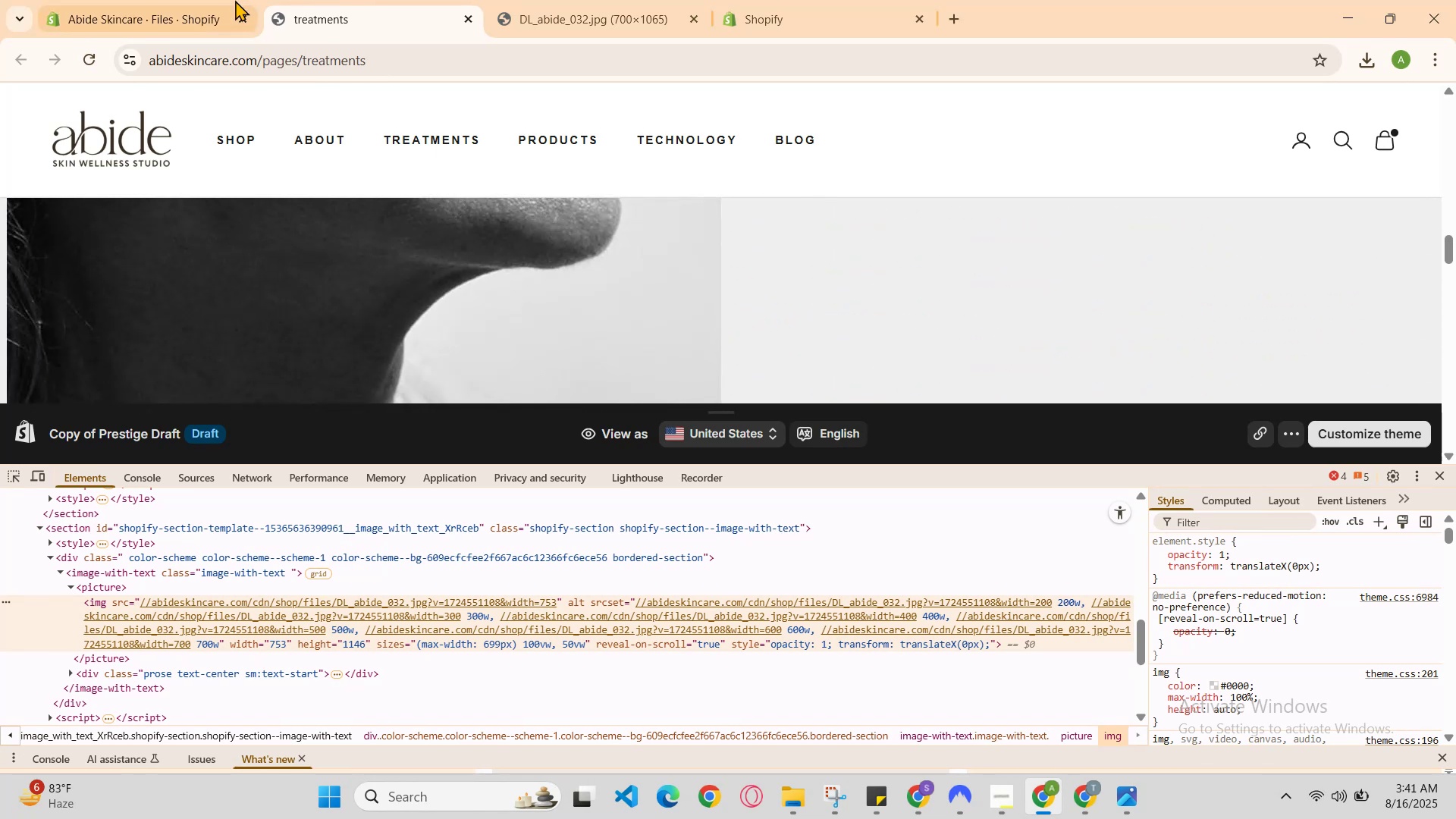 
left_click([198, 0])
 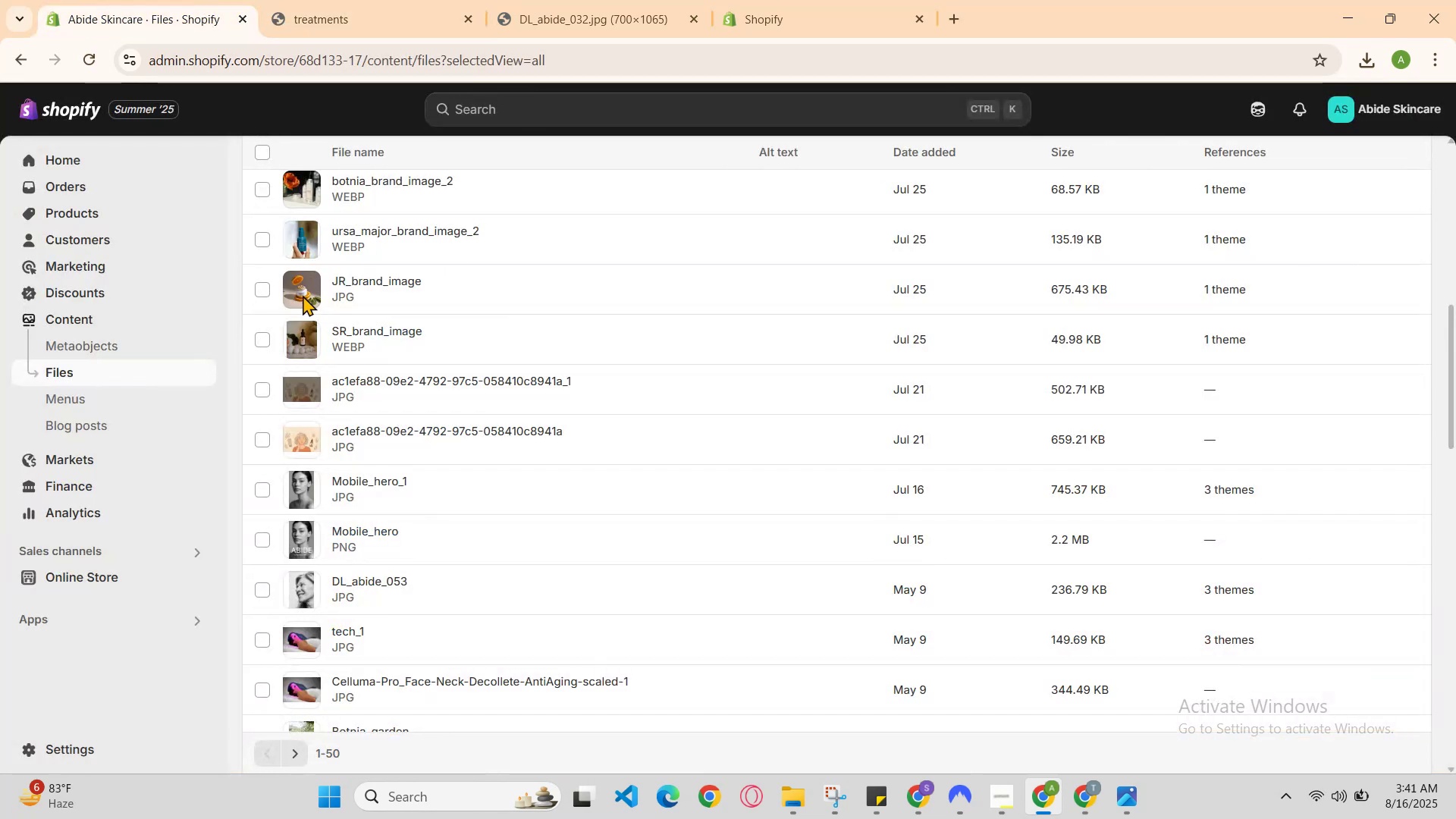 
scroll: coordinate [148, 395], scroll_direction: down, amount: 2.0
 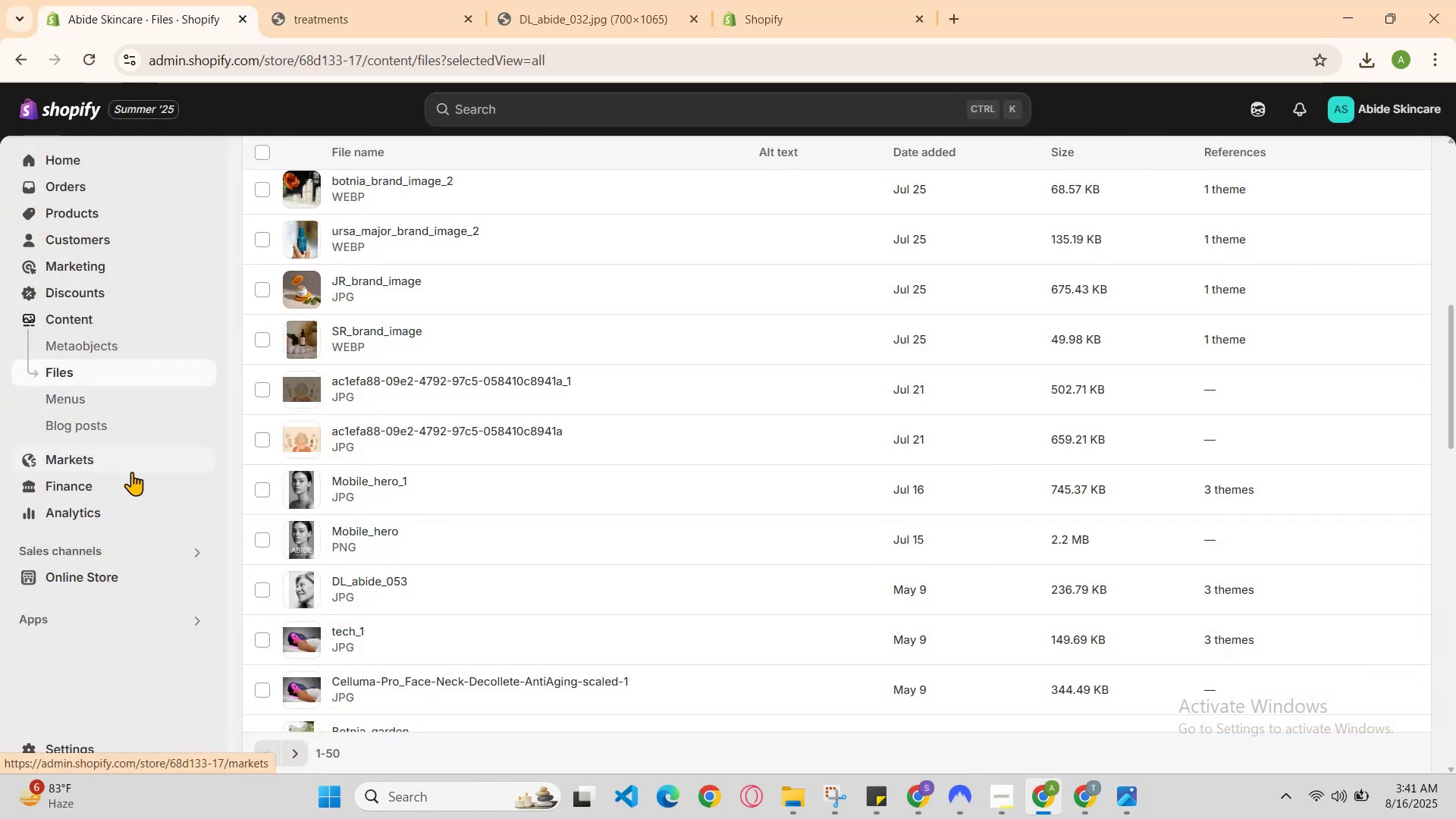 
scroll: coordinate [143, 428], scroll_direction: up, amount: 2.0
 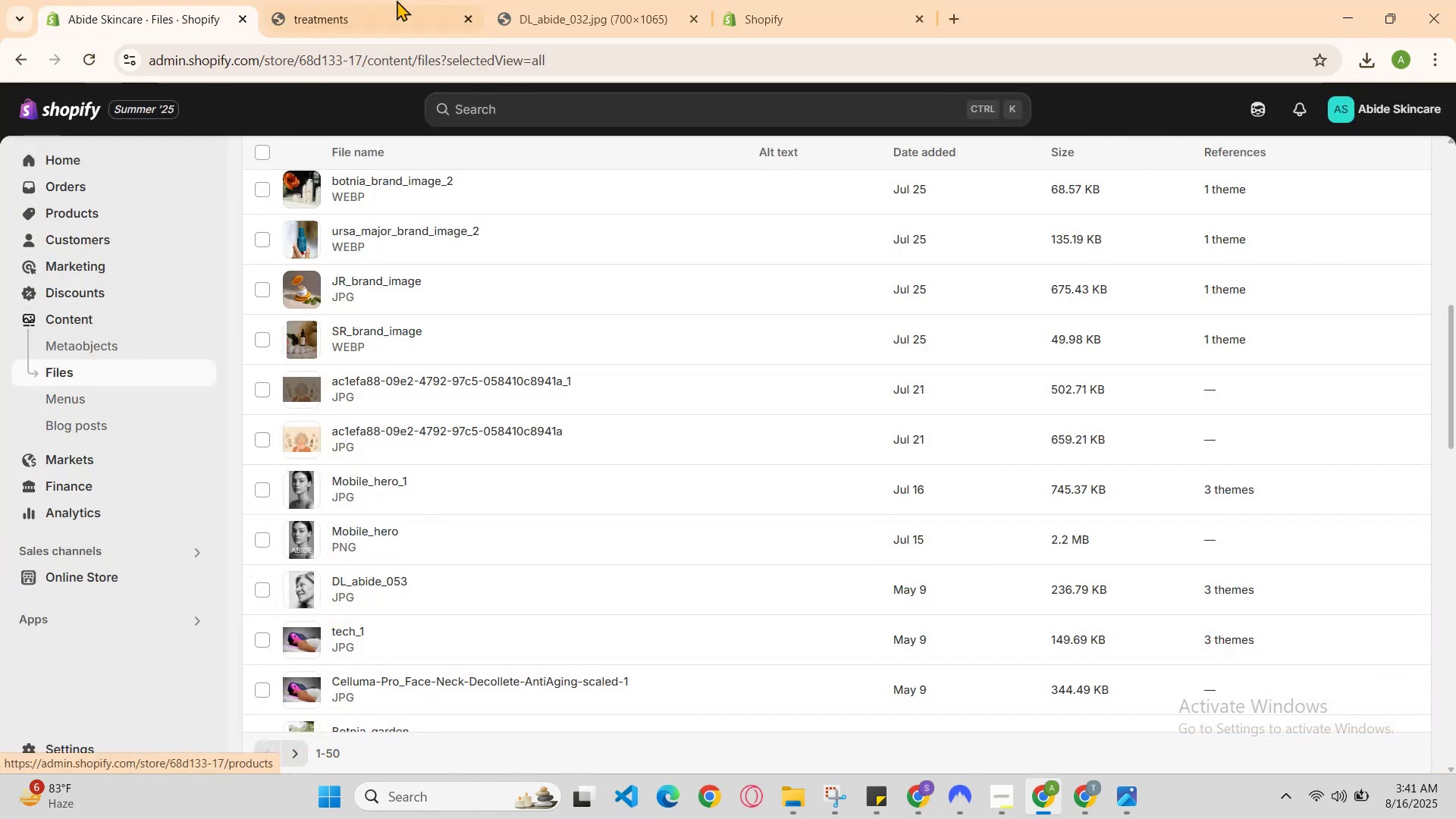 
left_click([405, 0])
 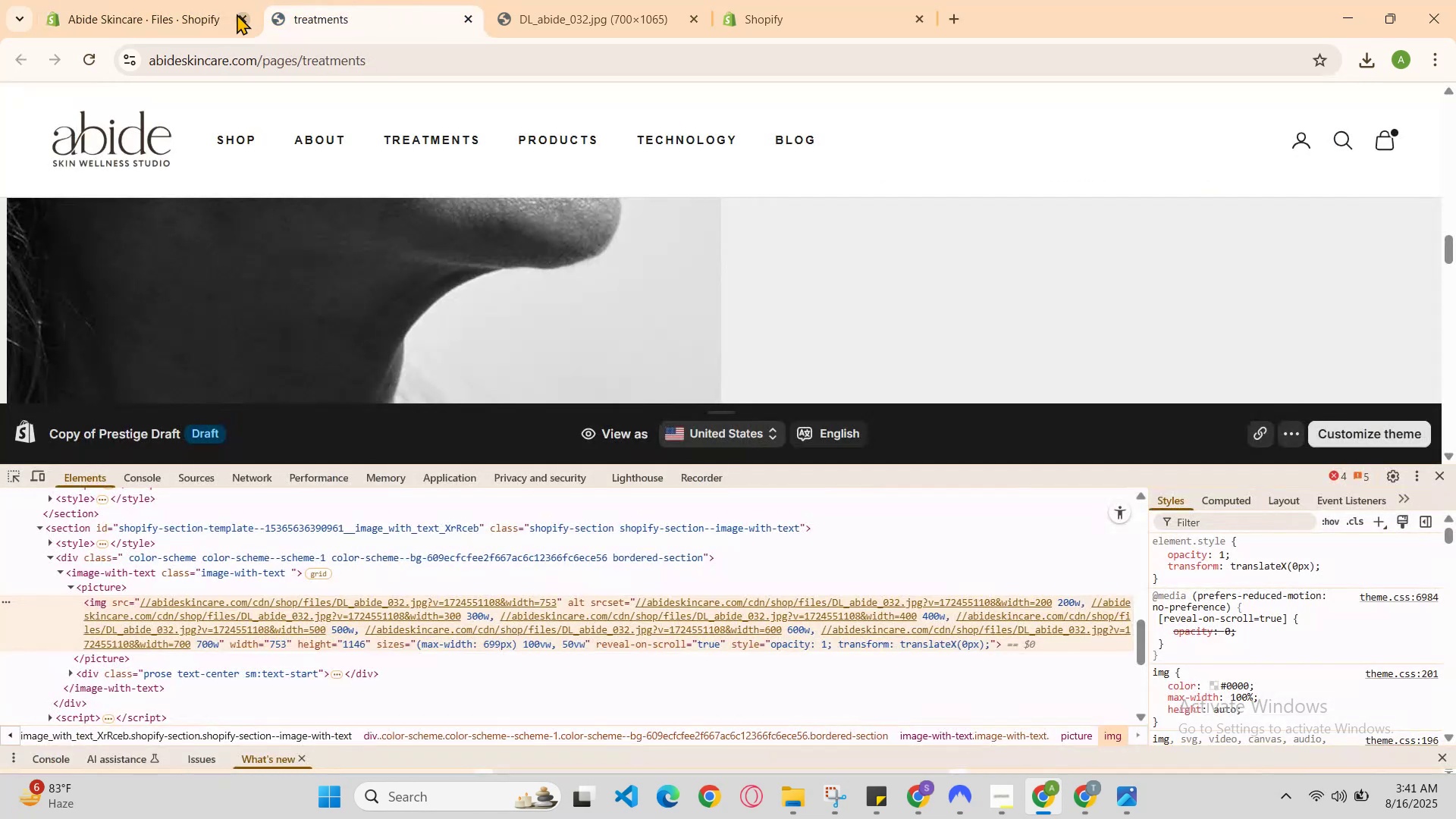 
left_click([178, 0])
 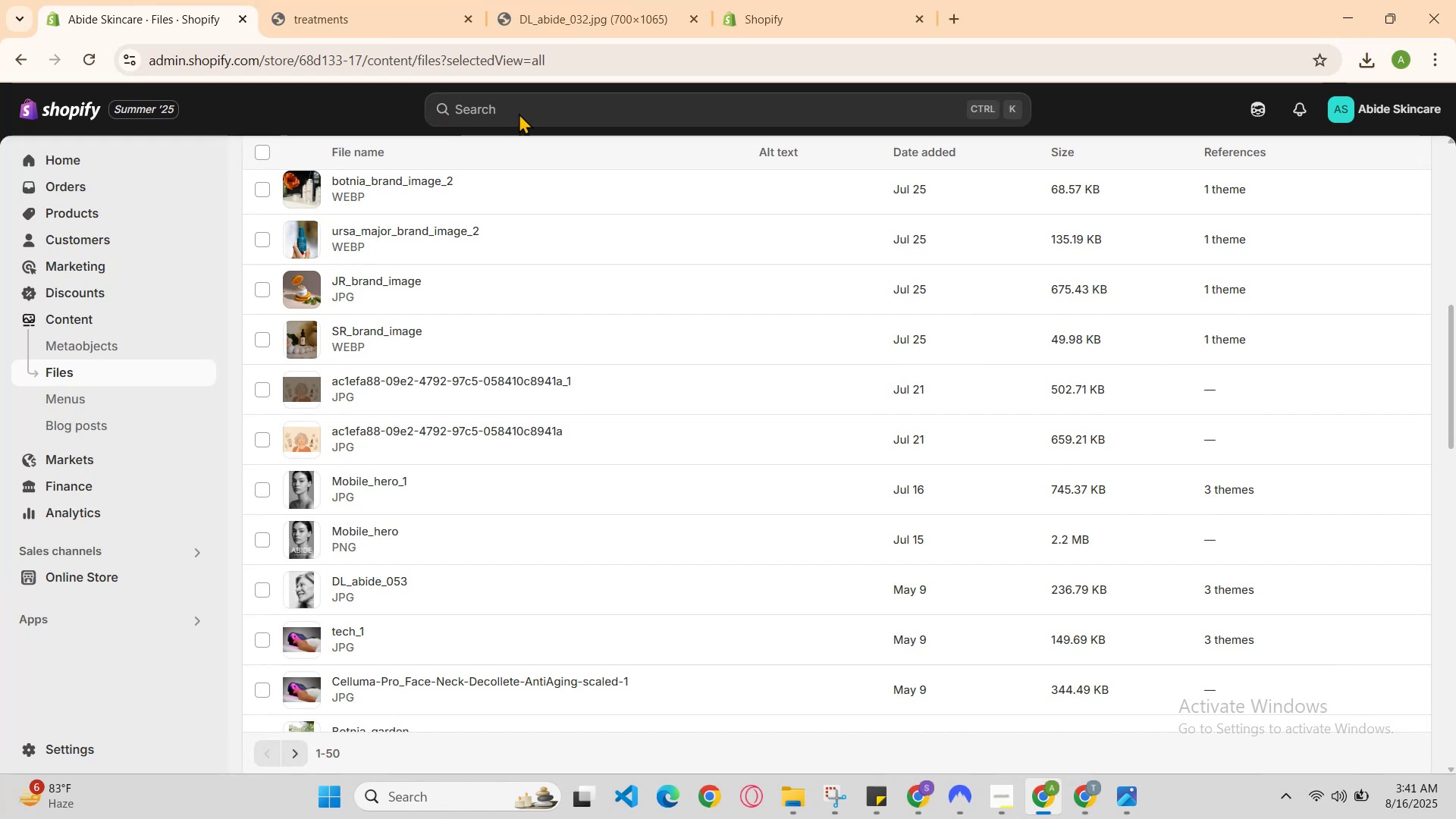 
left_click([529, 100])
 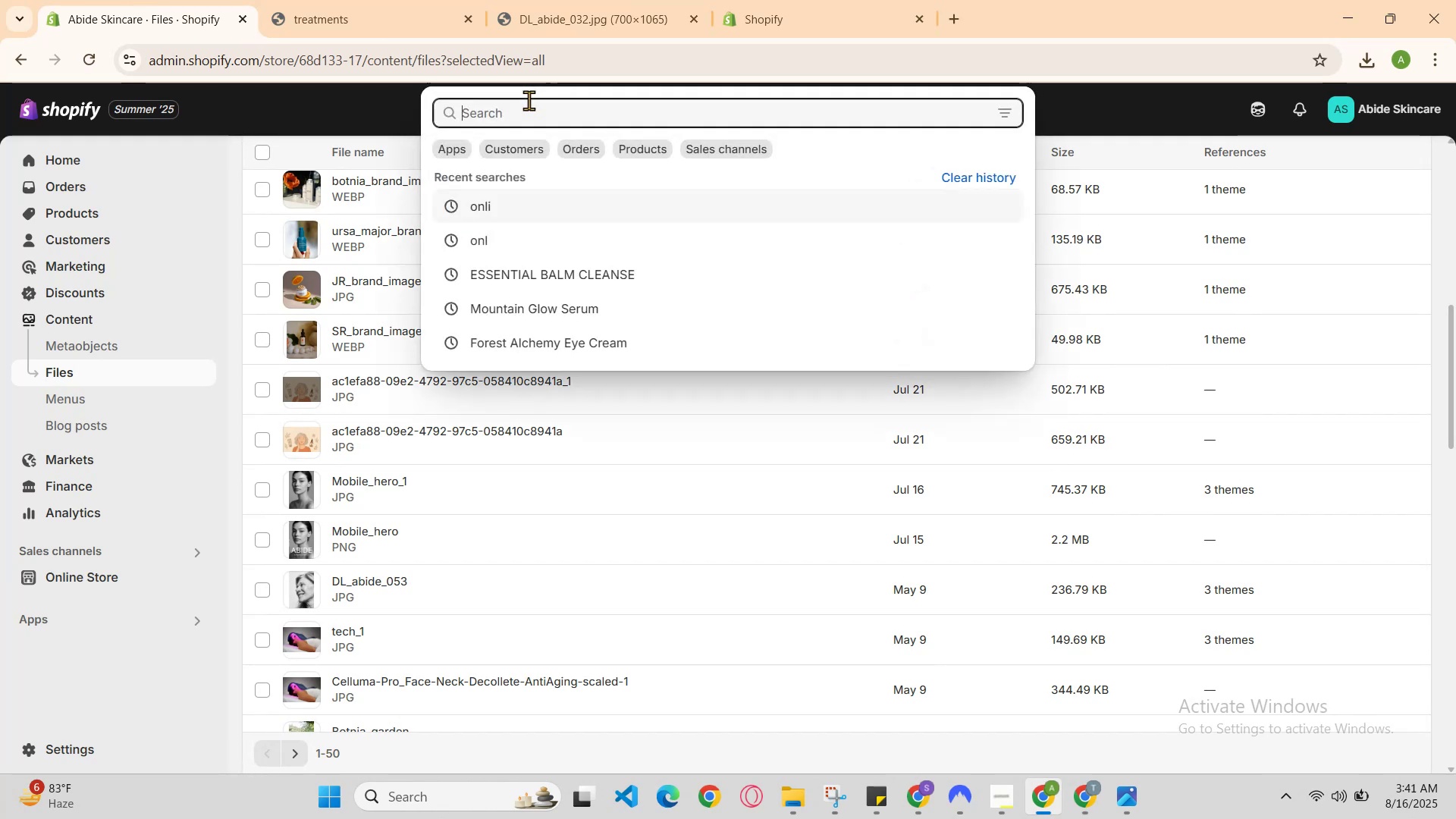 
type(online s)
 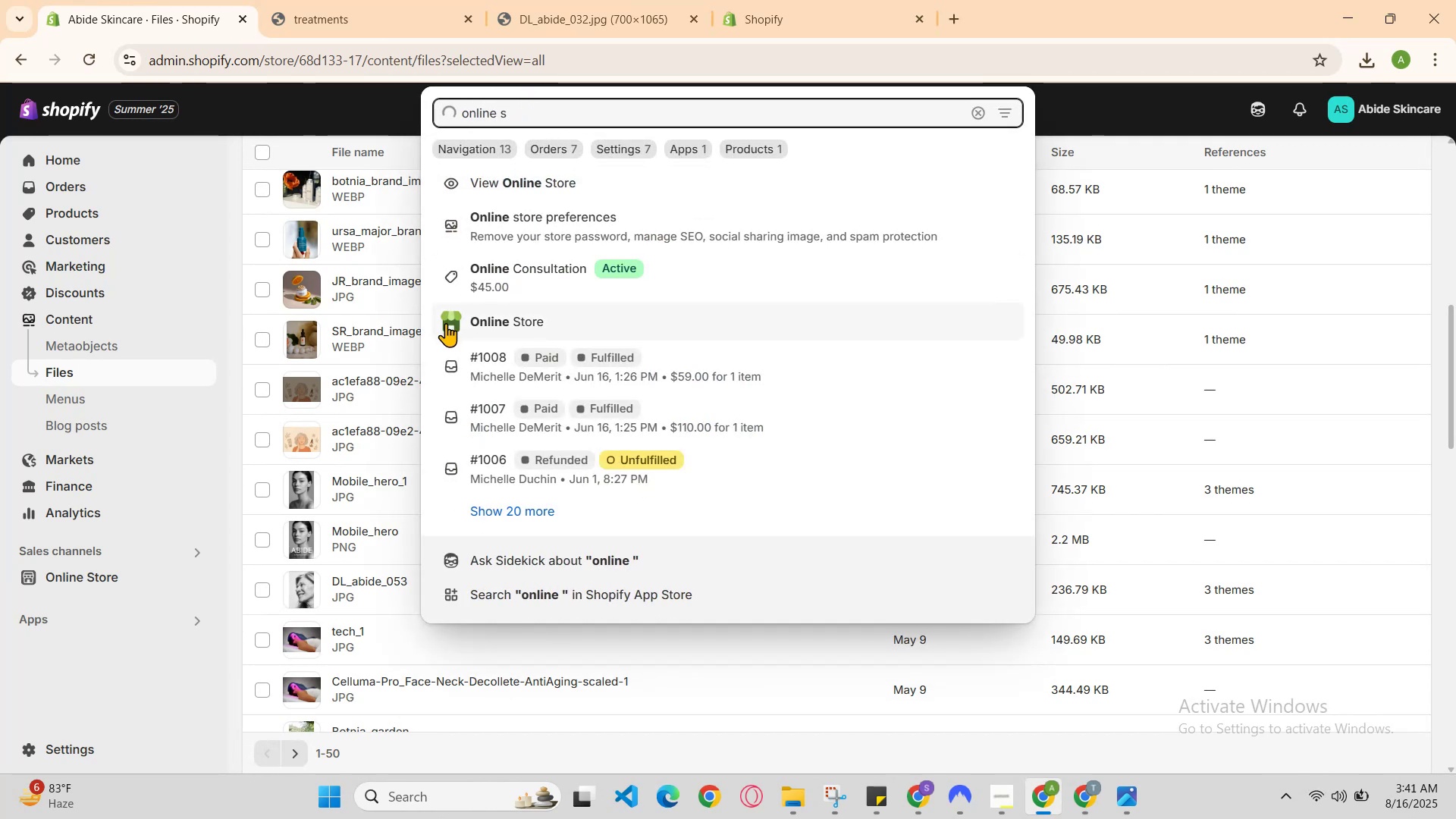 
left_click([468, 335])
 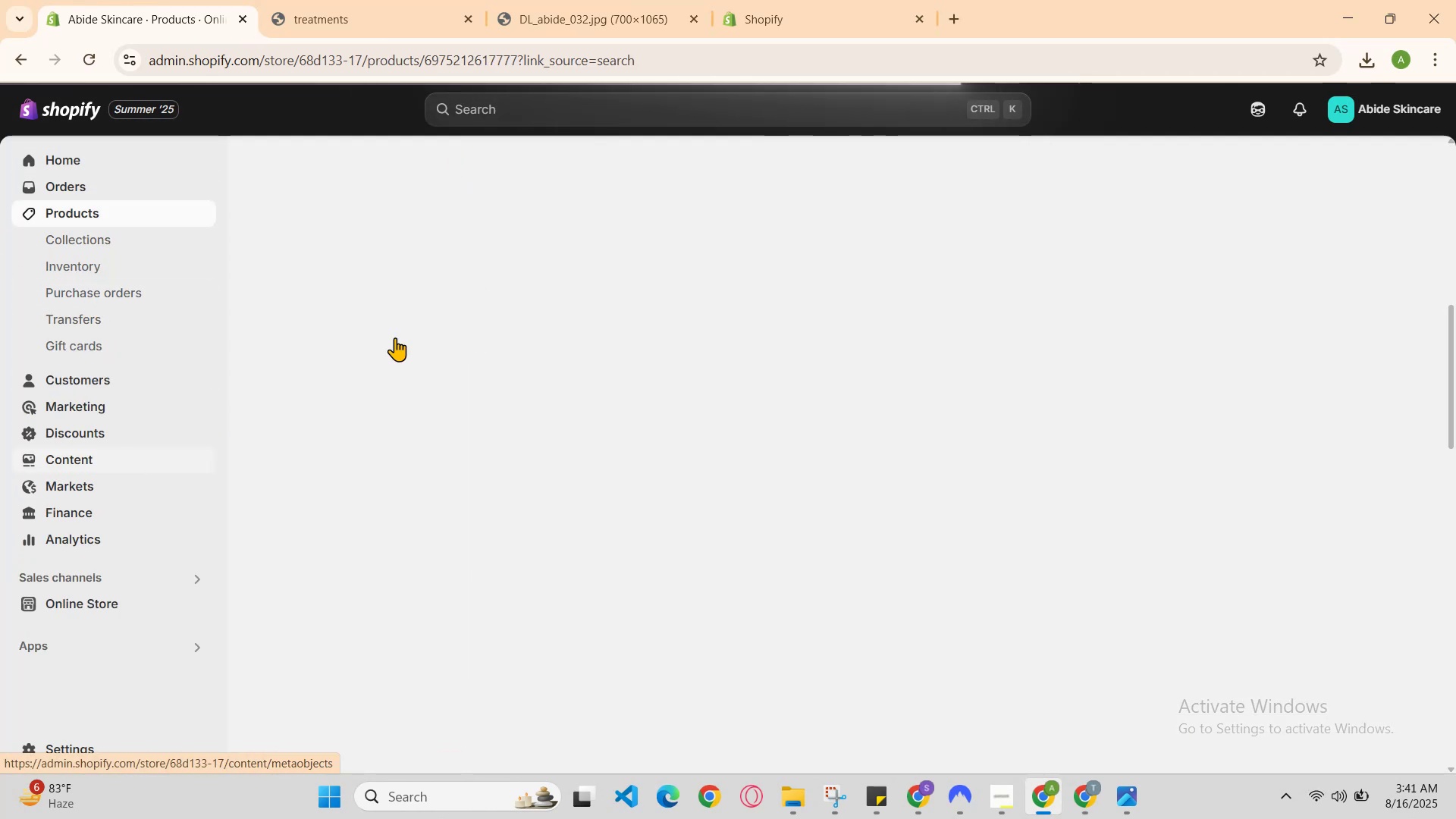 
left_click([727, 107])
 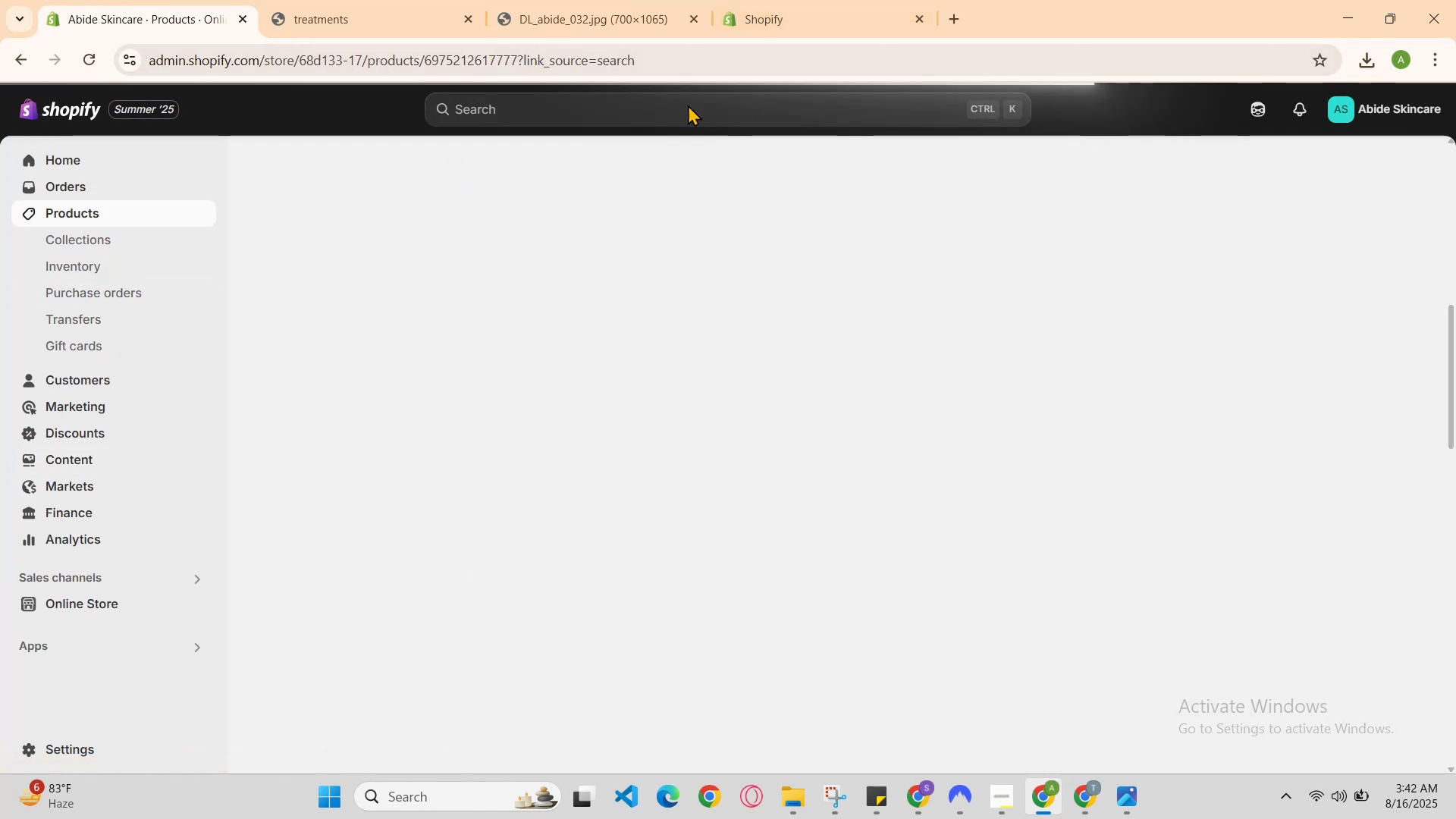 
left_click([661, 102])
 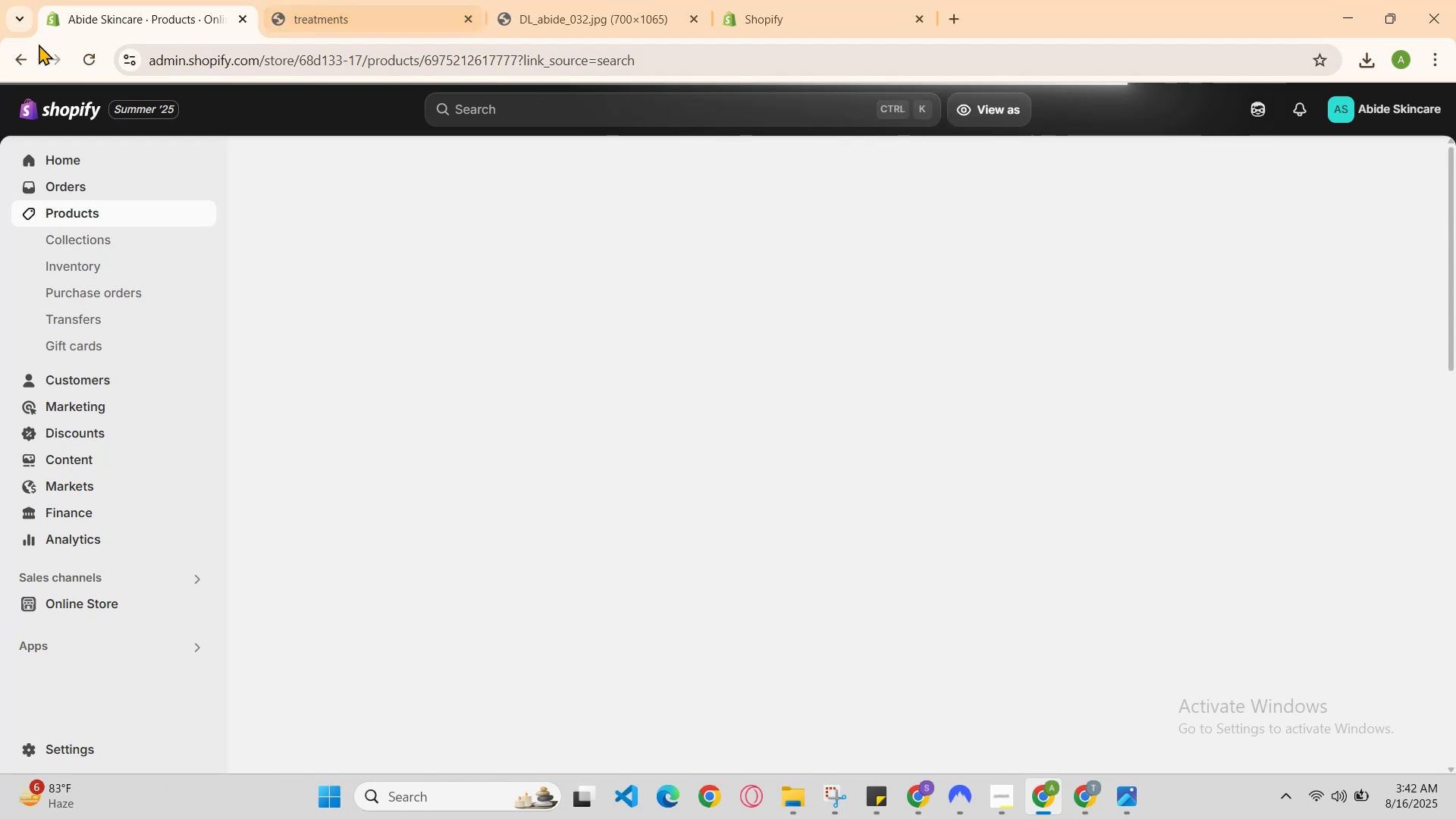 
left_click([18, 53])
 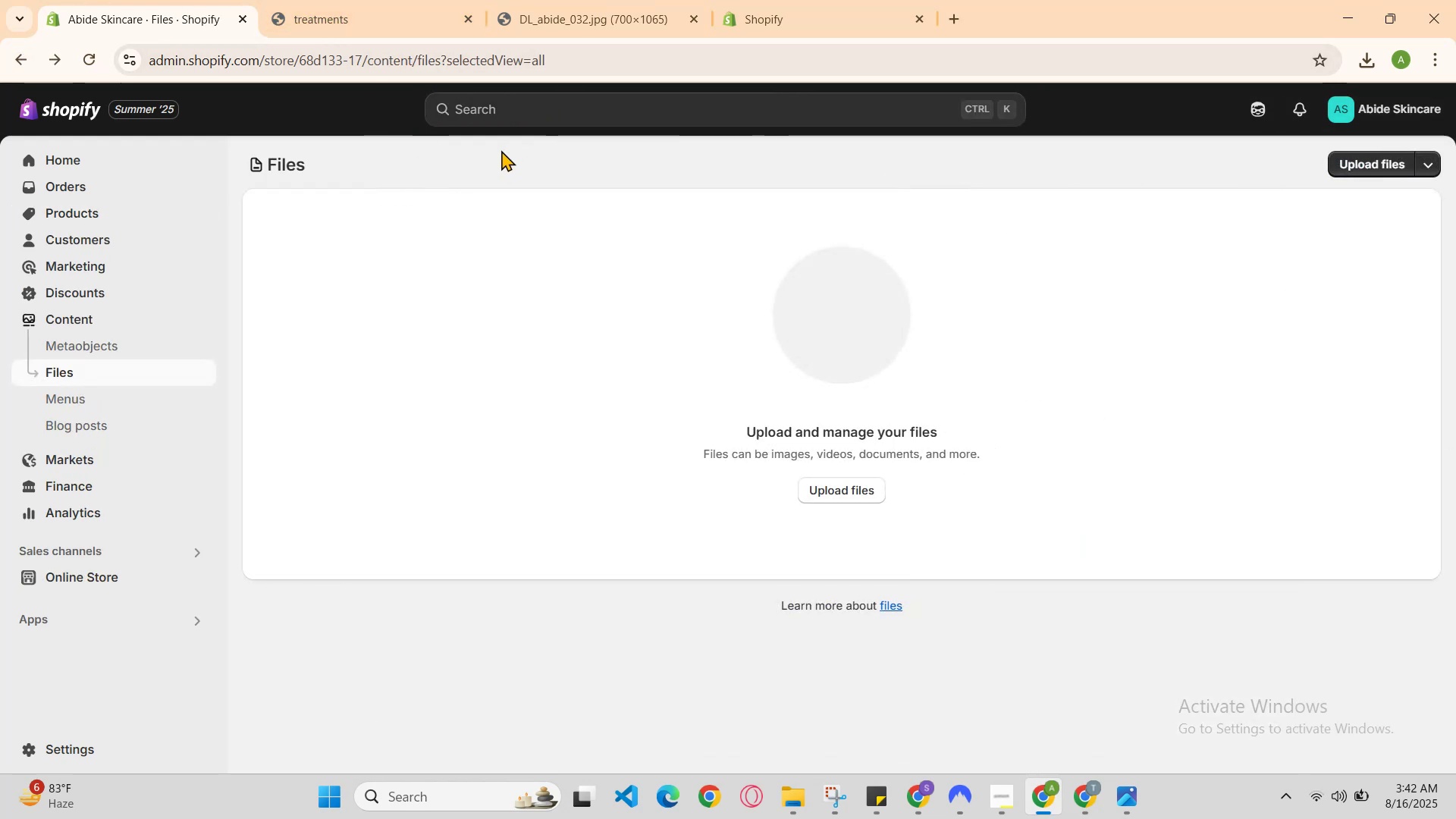 
left_click([585, 99])
 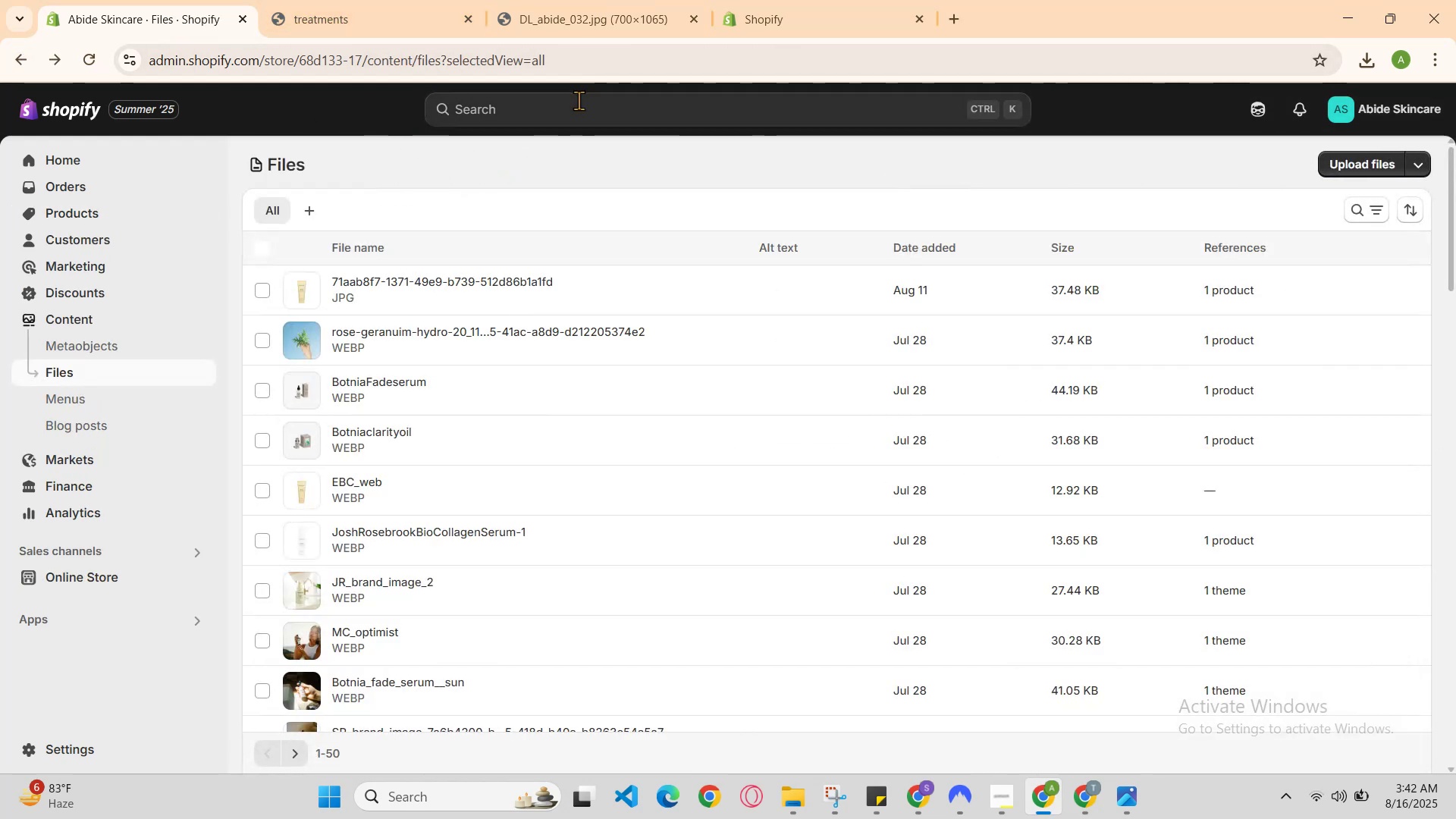 
left_click([579, 102])
 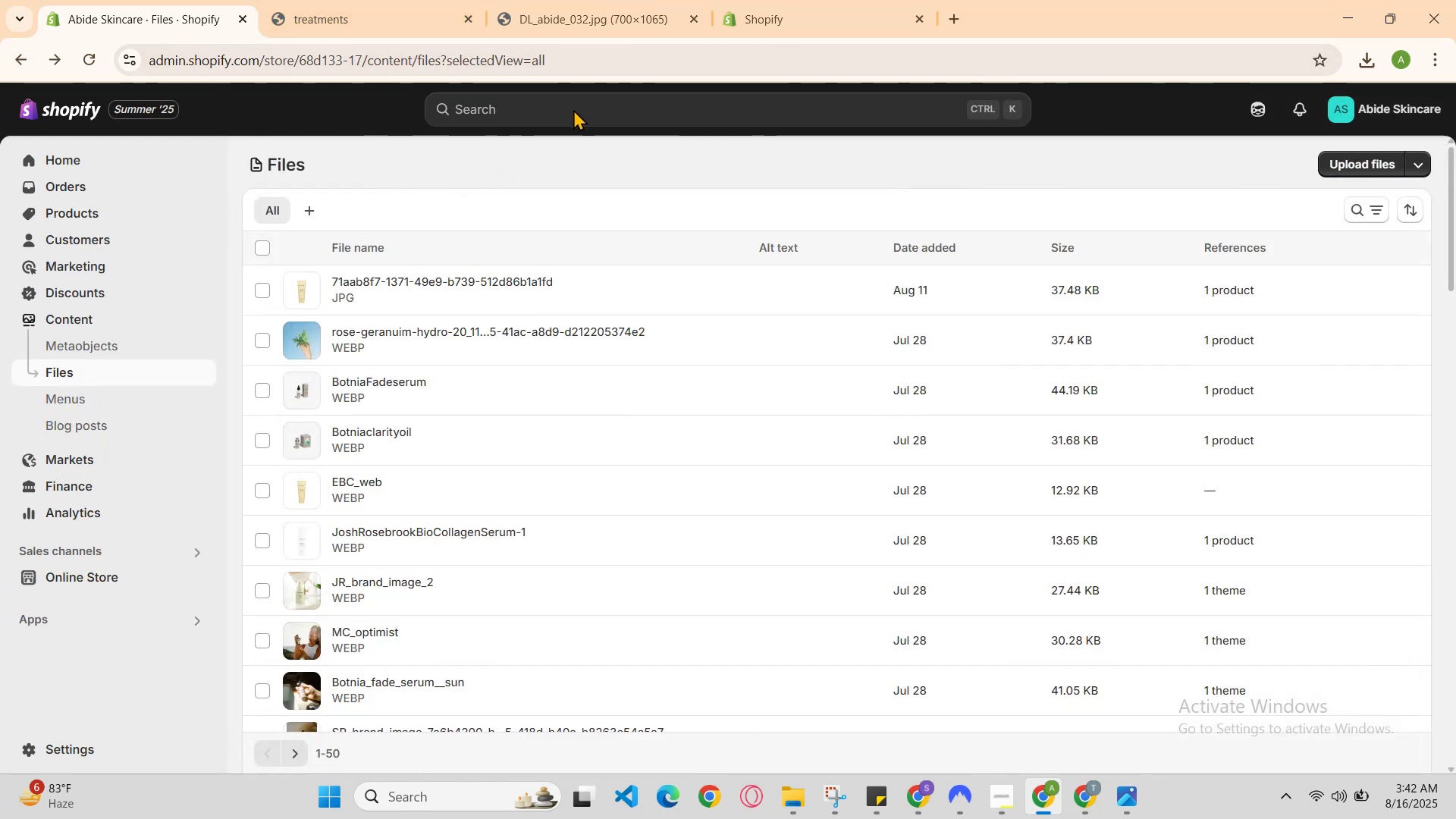 
left_click([573, 109])
 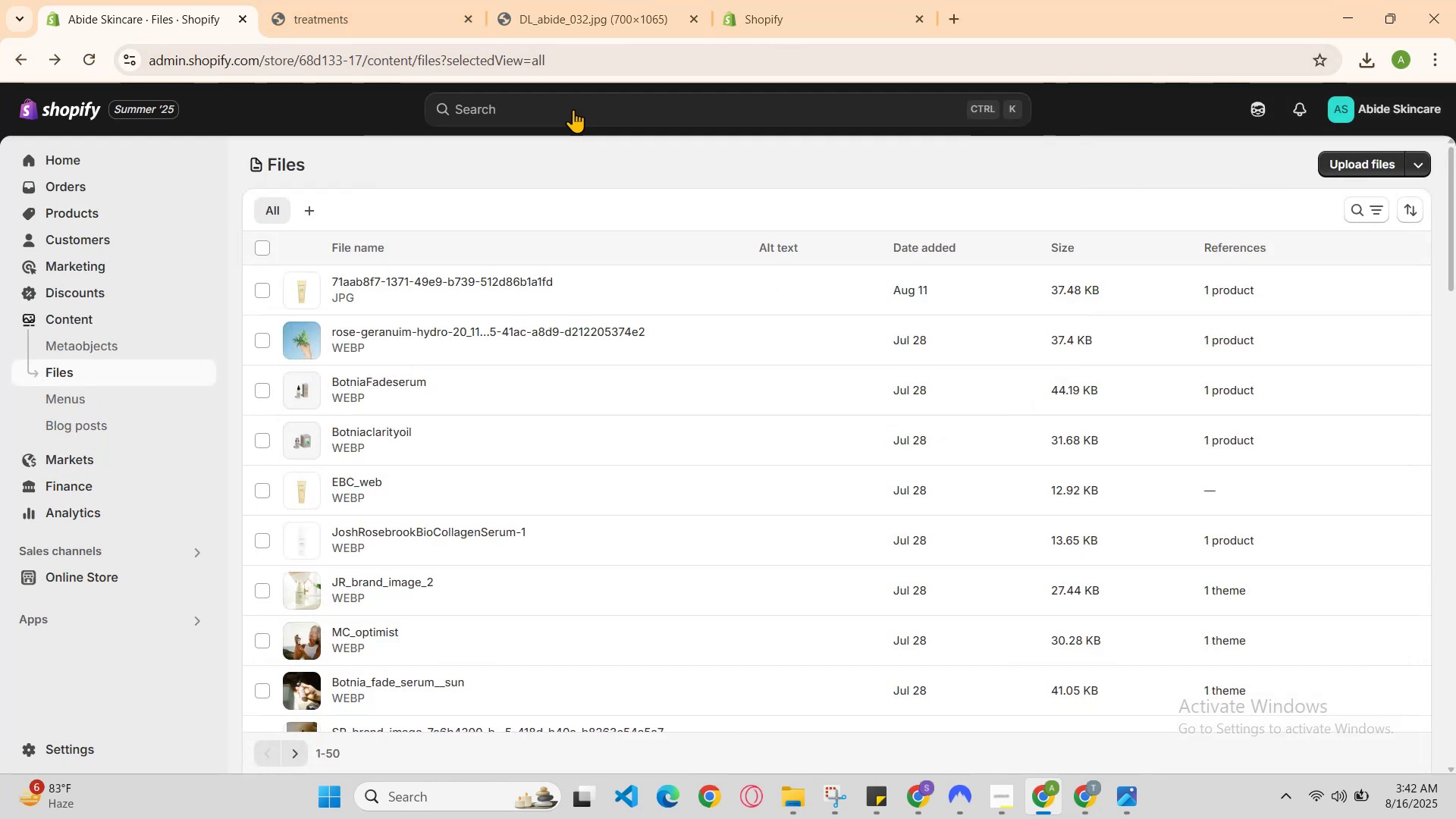 
type(onl)
 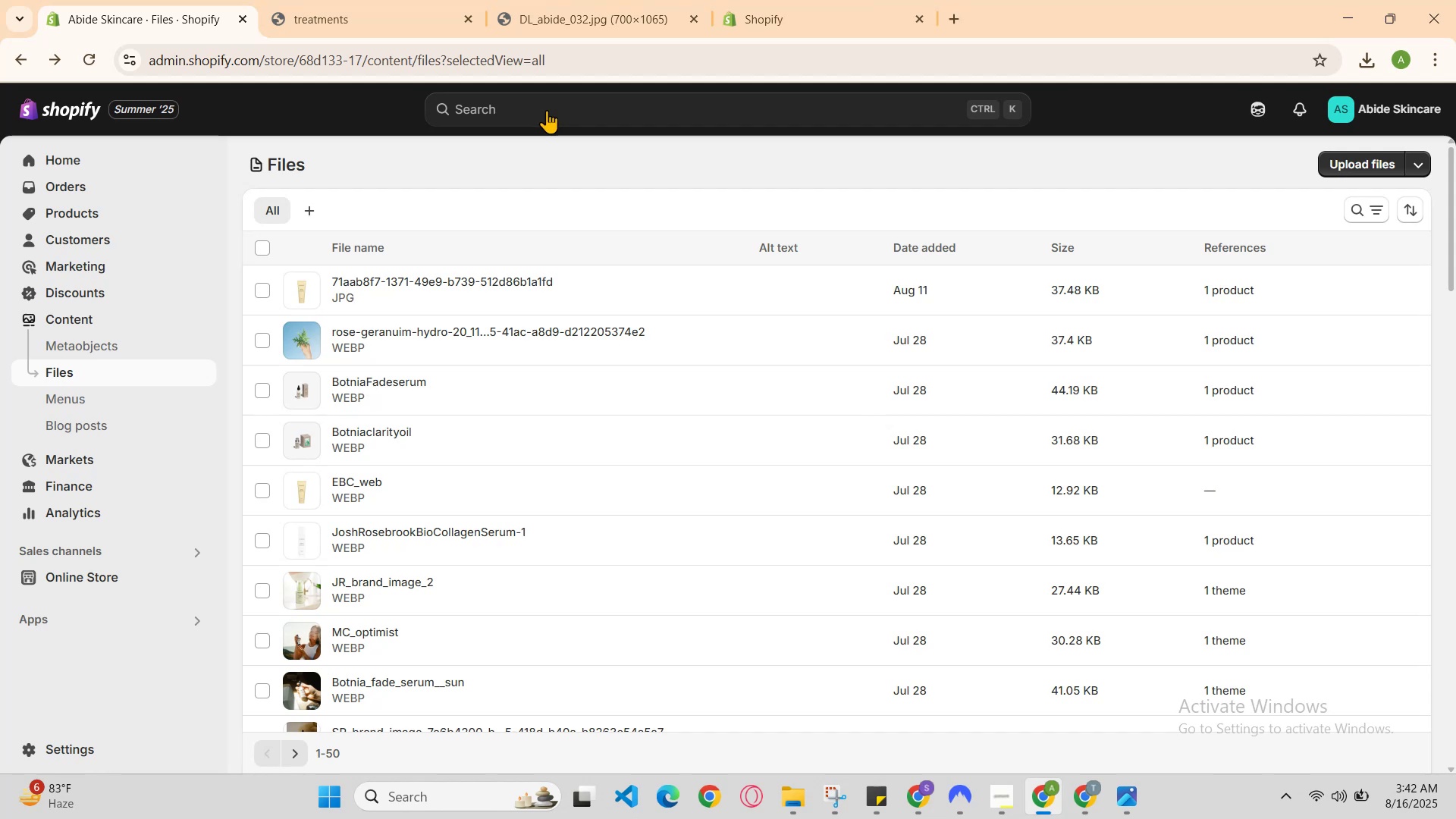 
left_click([410, 0])
 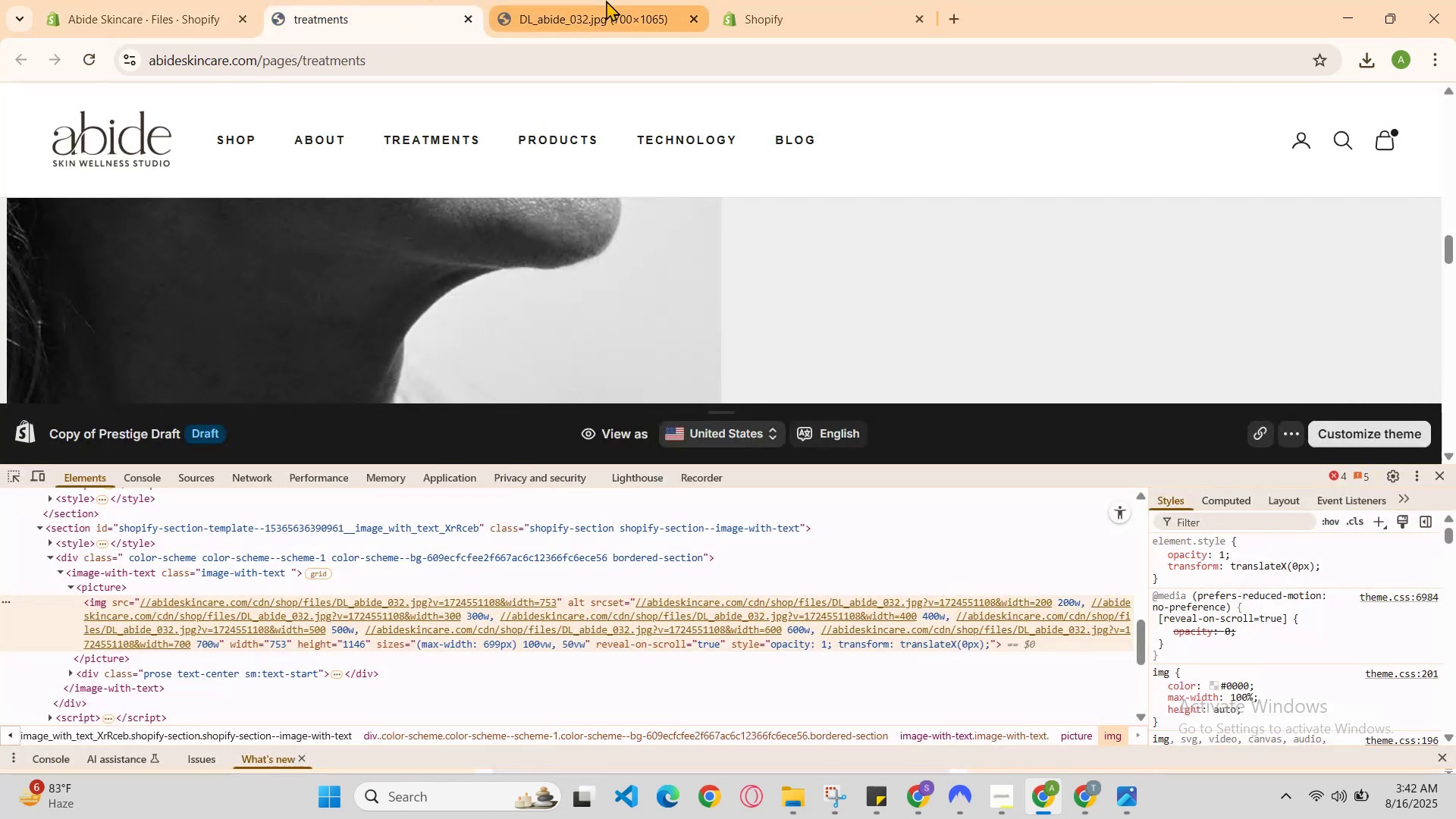 
left_click([606, 0])
 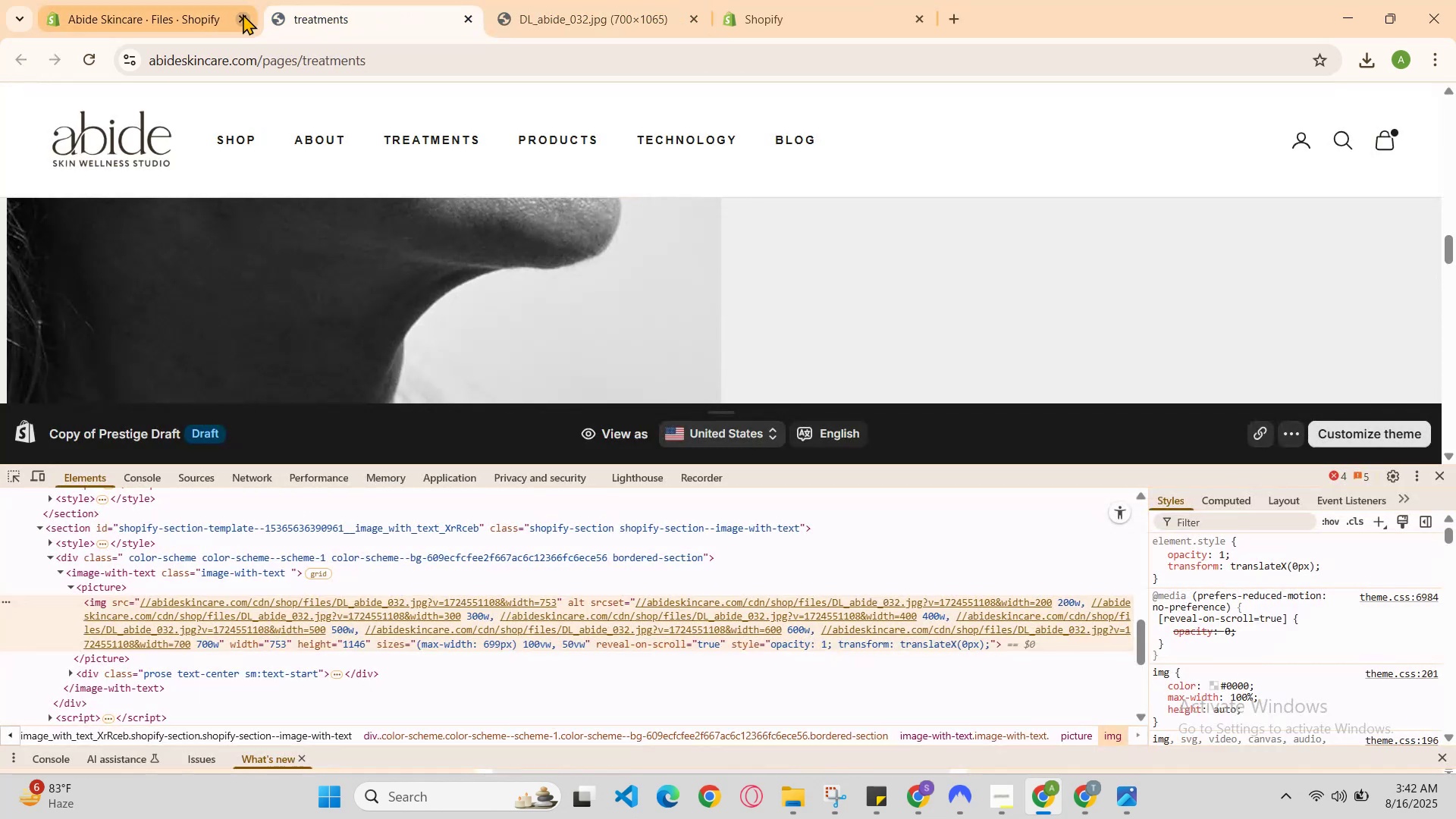 
left_click([201, 2])
 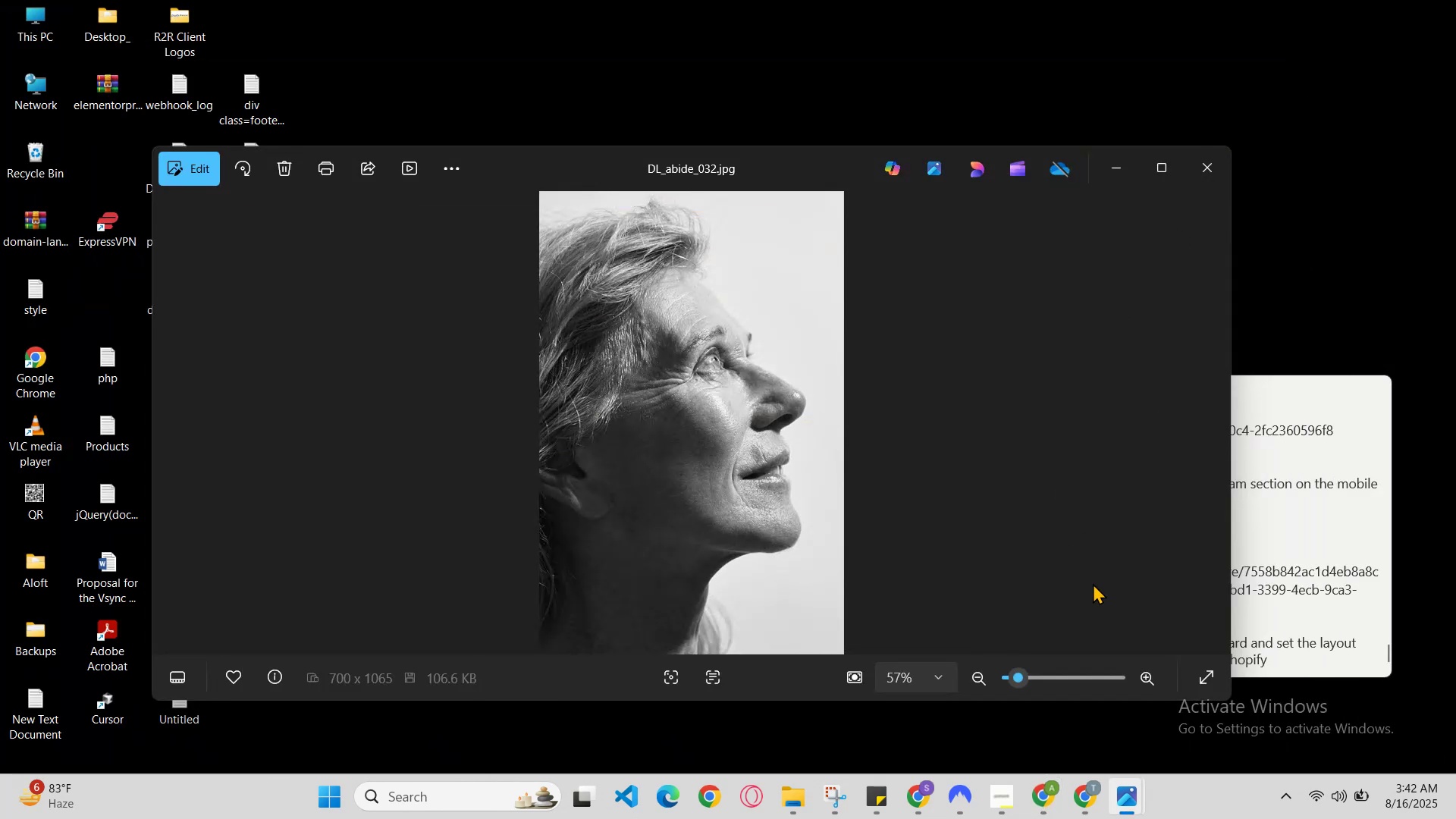 
left_click([1052, 799])
 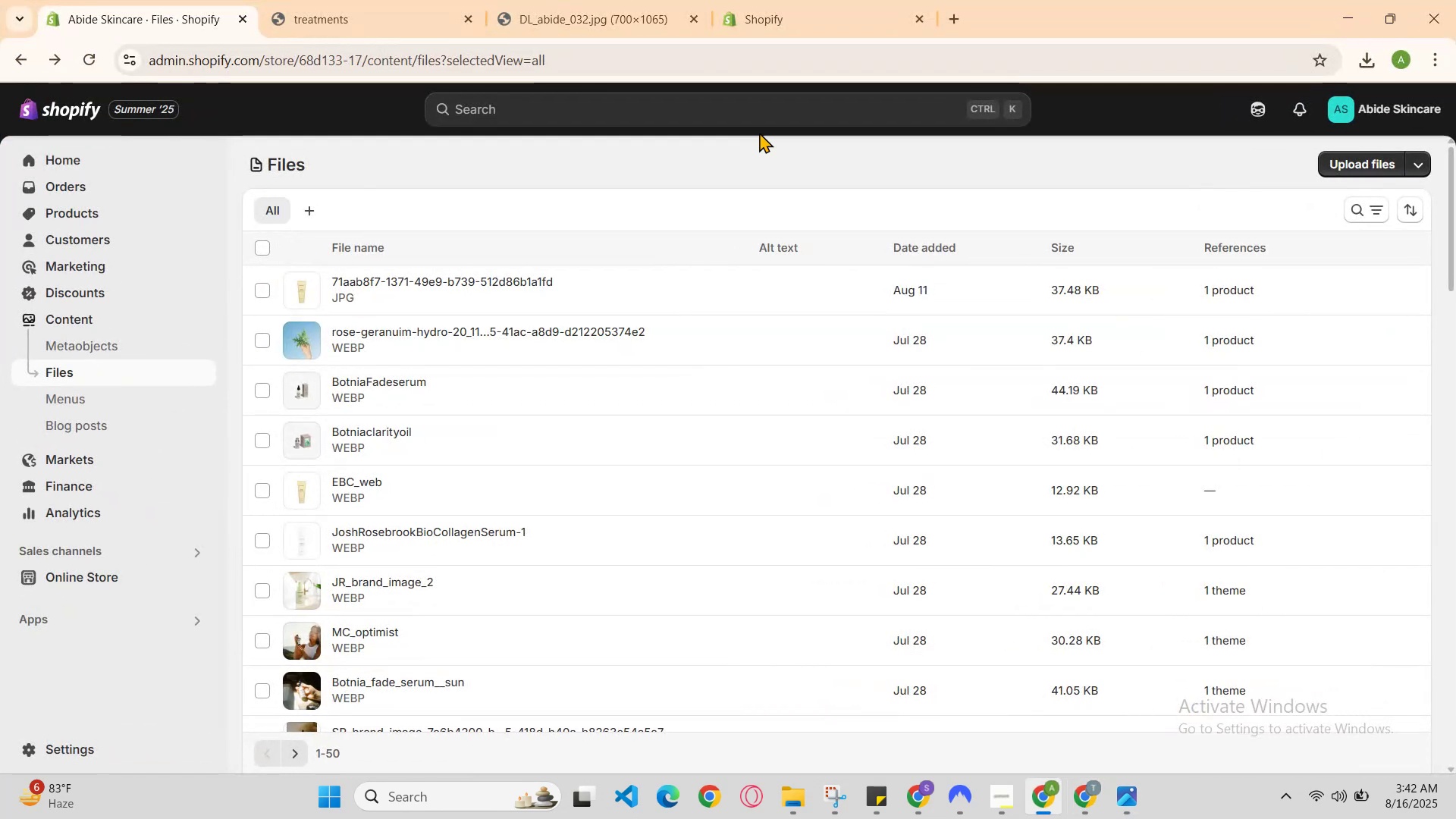 
left_click([588, 0])
 